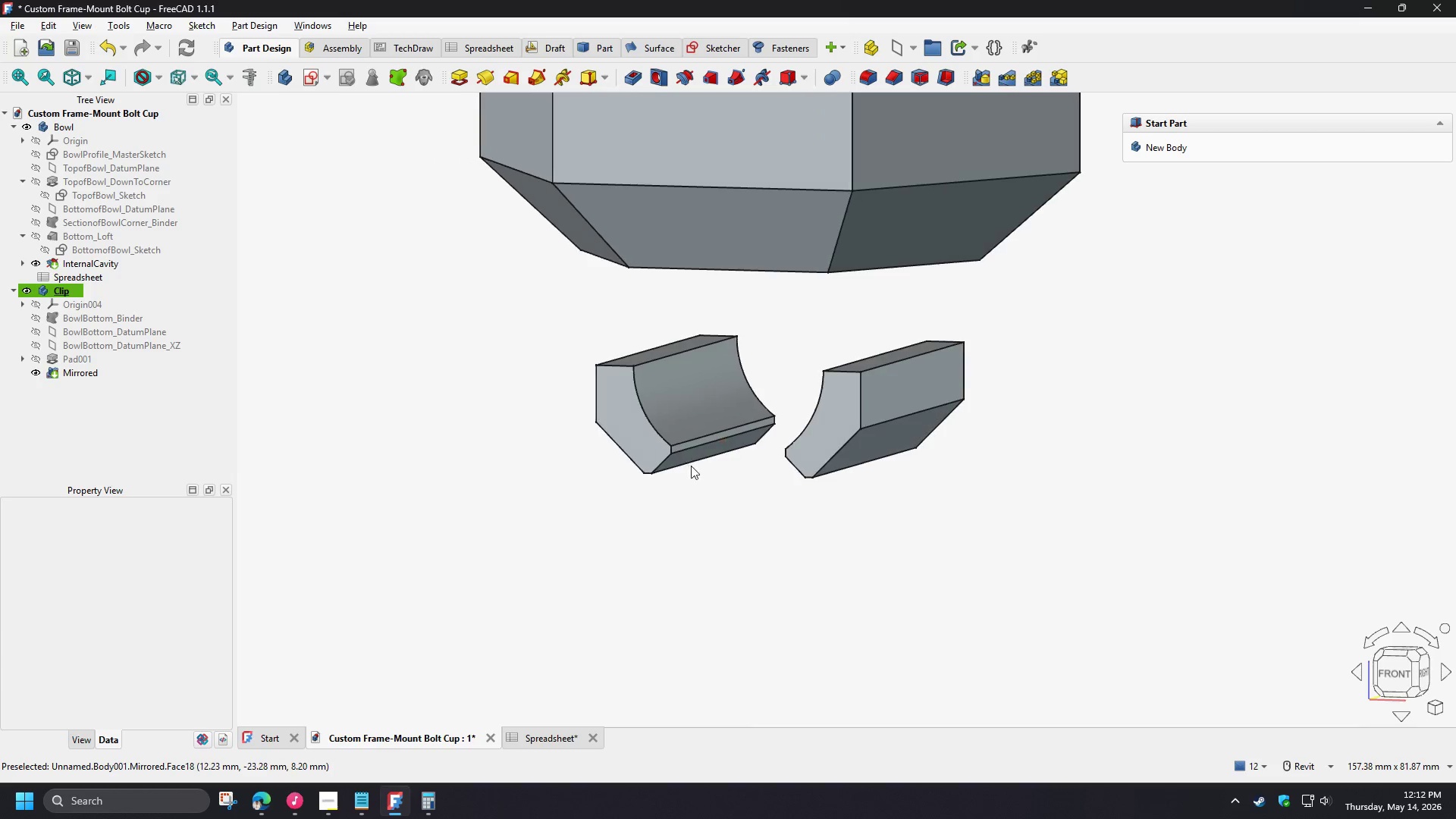 
key(Shift+ShiftLeft)
 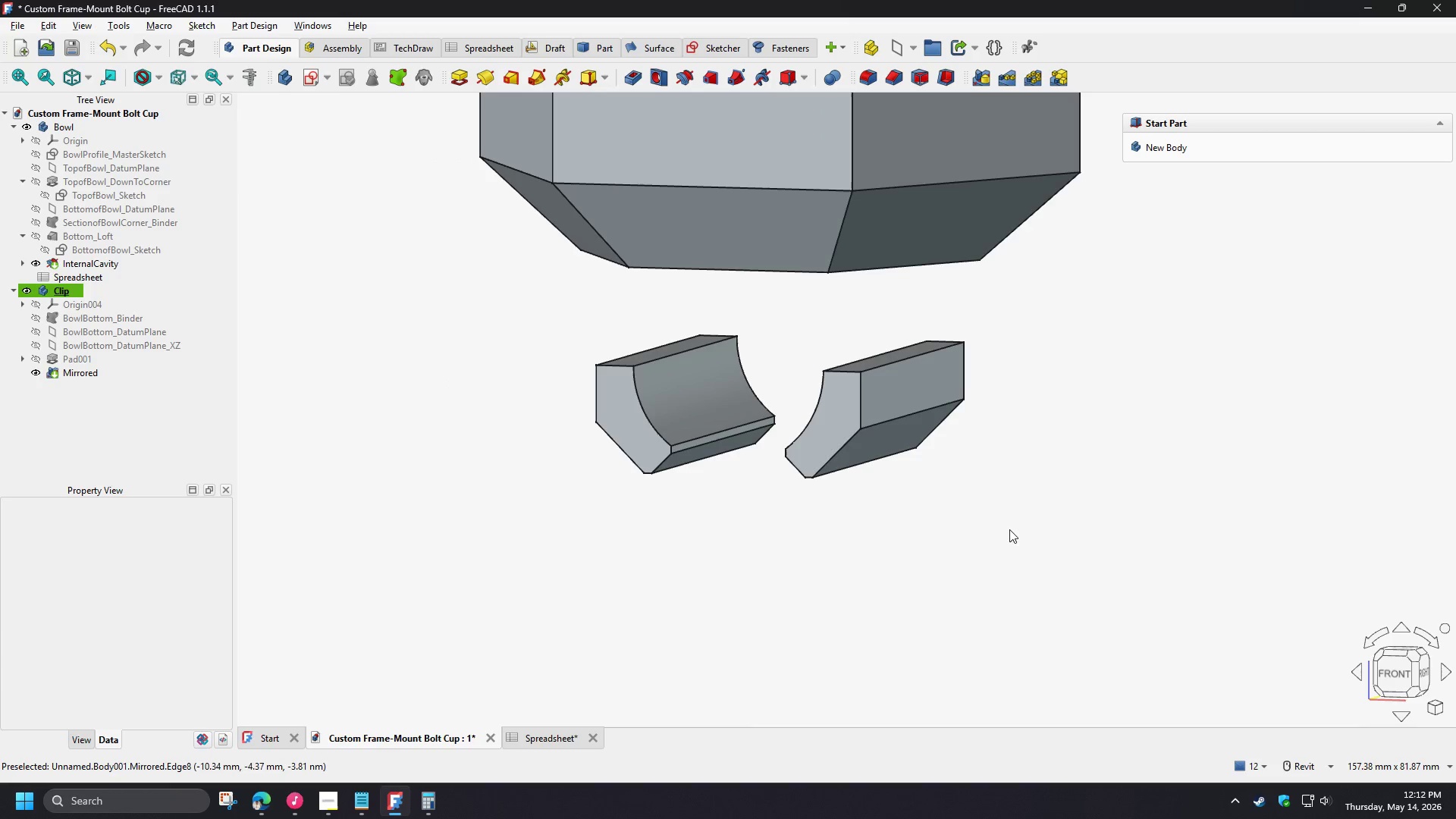 
hold_key(key=ShiftLeft, duration=1.09)
 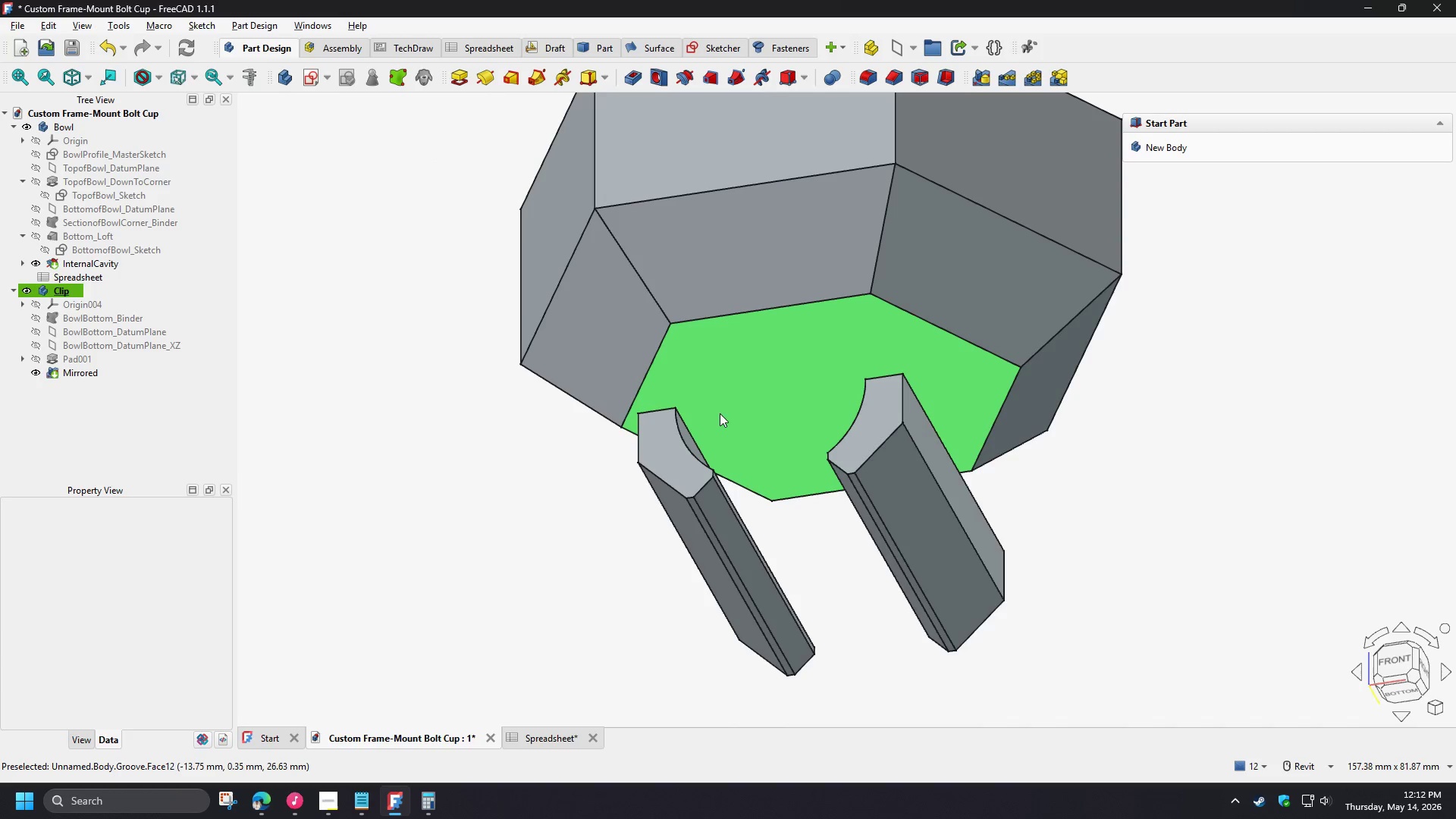 
hold_key(key=ShiftLeft, duration=1.5)
 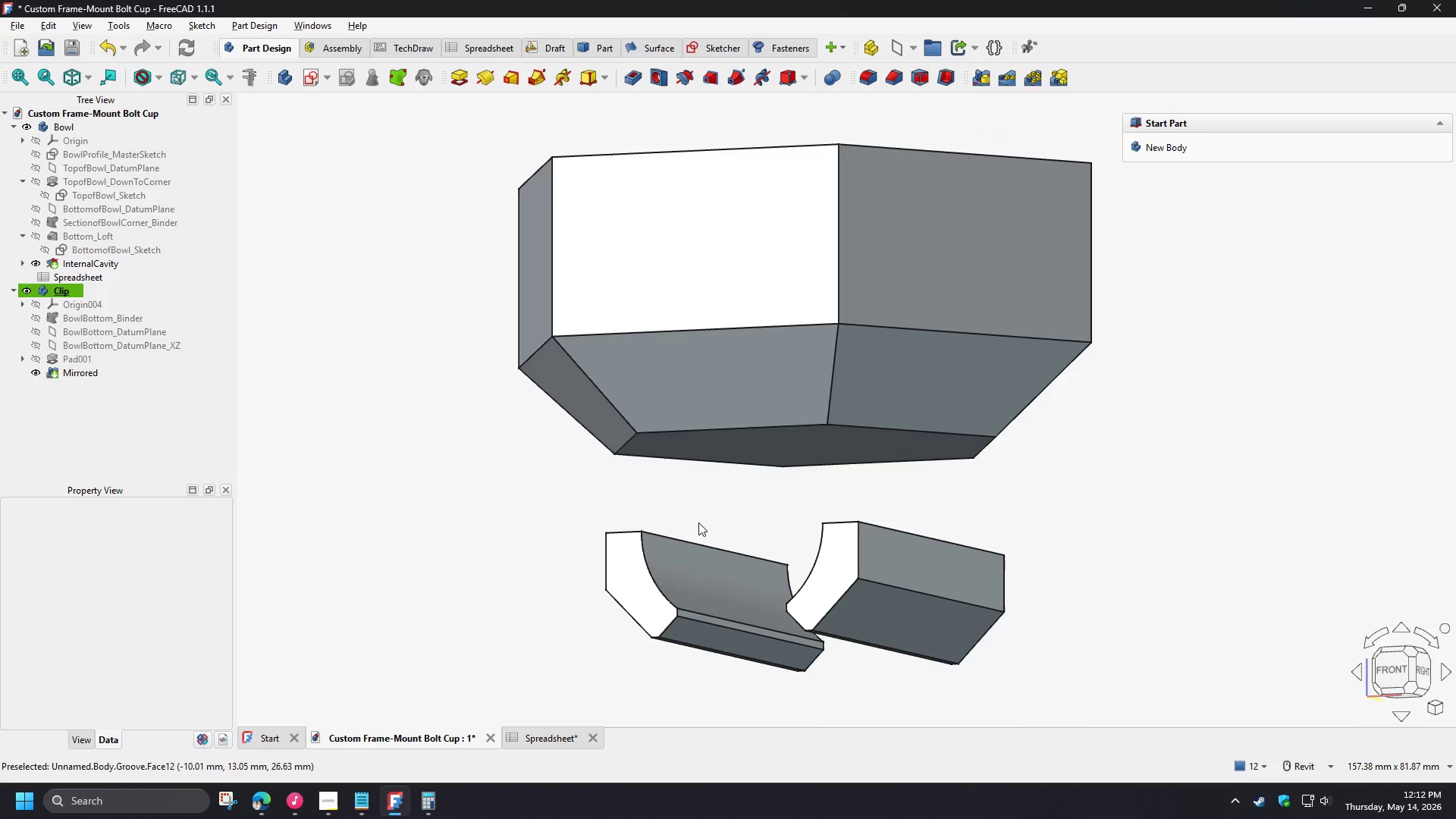 
hold_key(key=ShiftLeft, duration=0.55)
 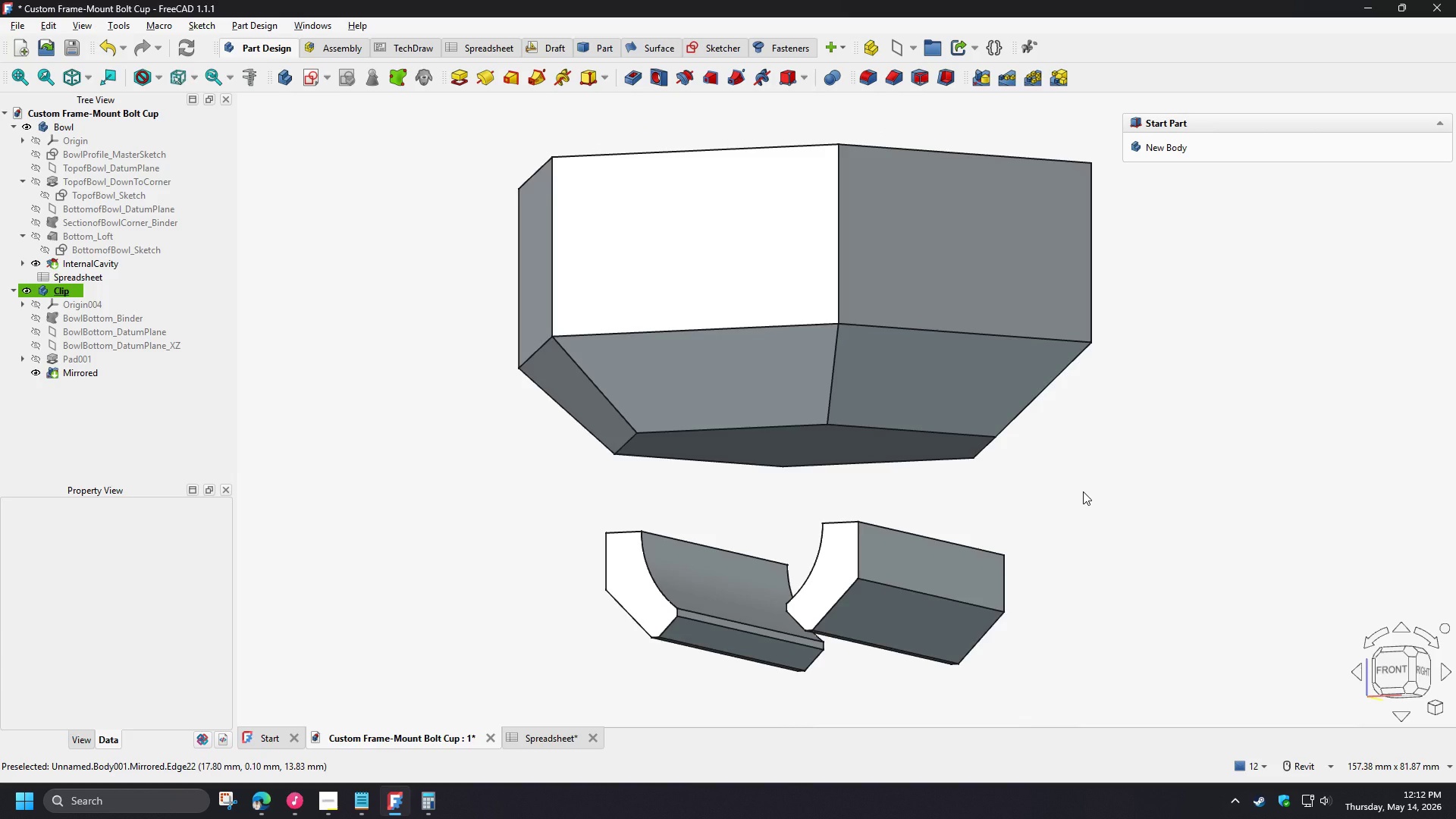 
wait(23.86)
 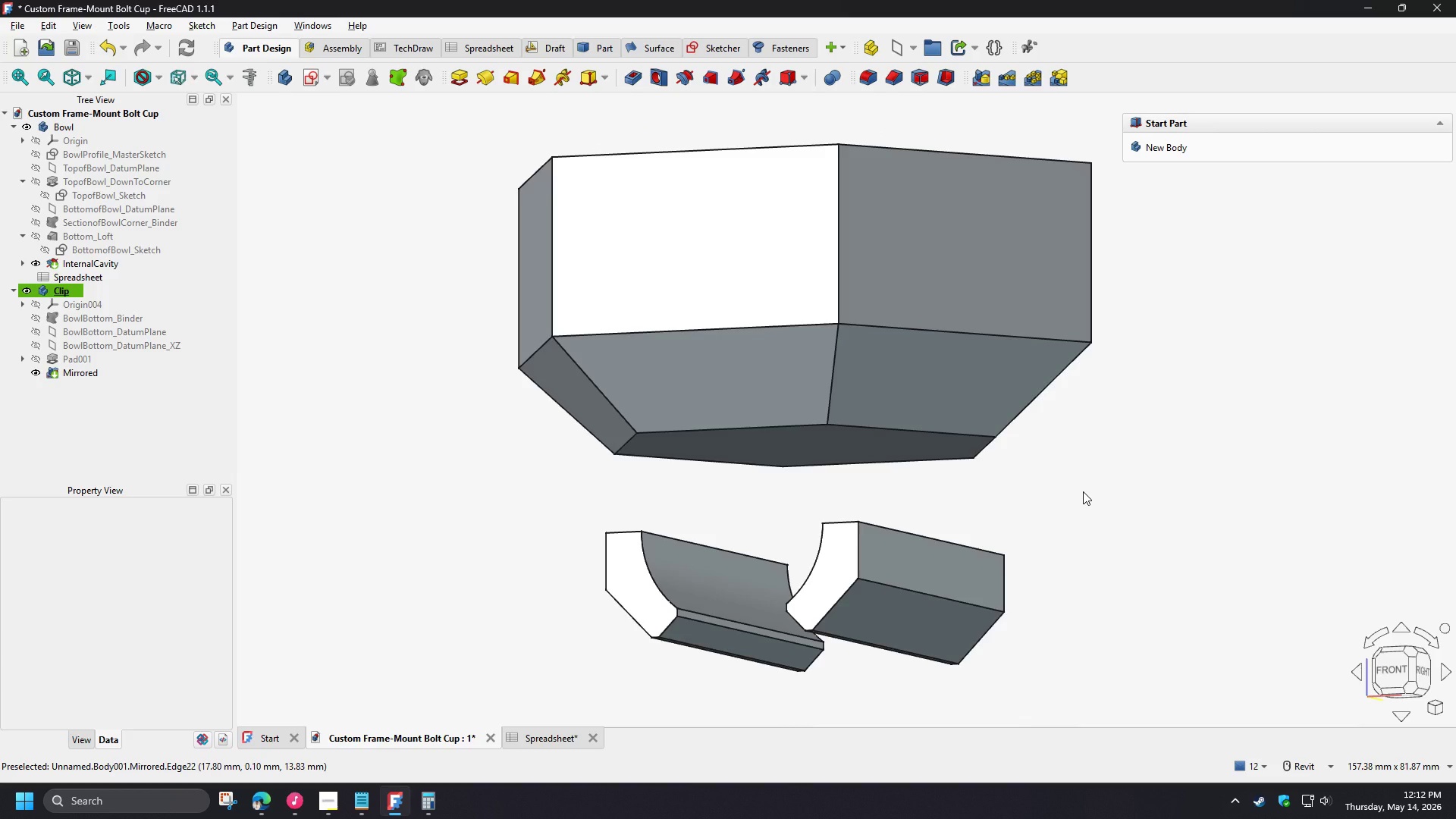 
hold_key(key=ShiftLeft, duration=1.16)
 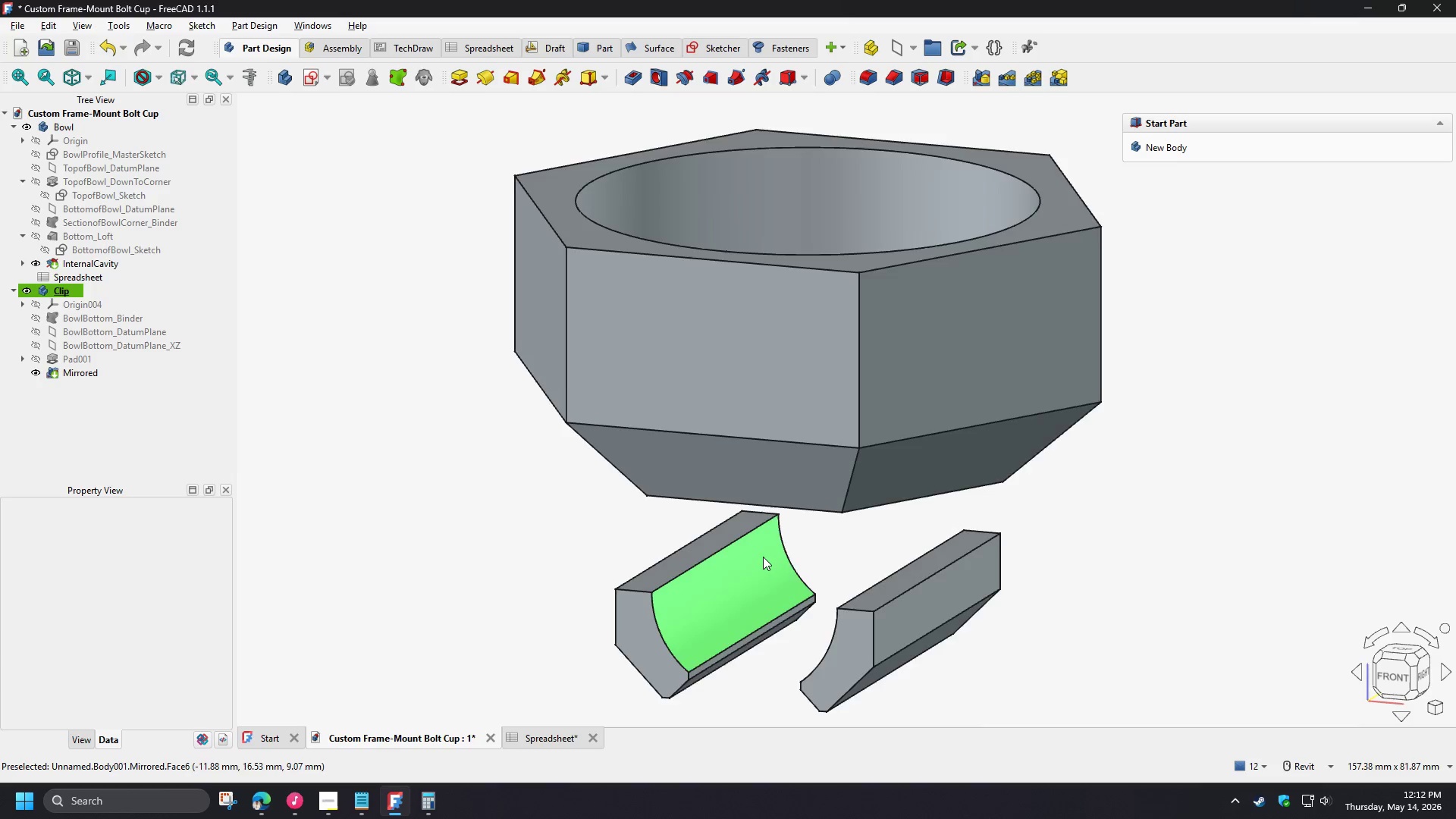 
scroll: coordinate [763, 556], scroll_direction: up, amount: 2.0
 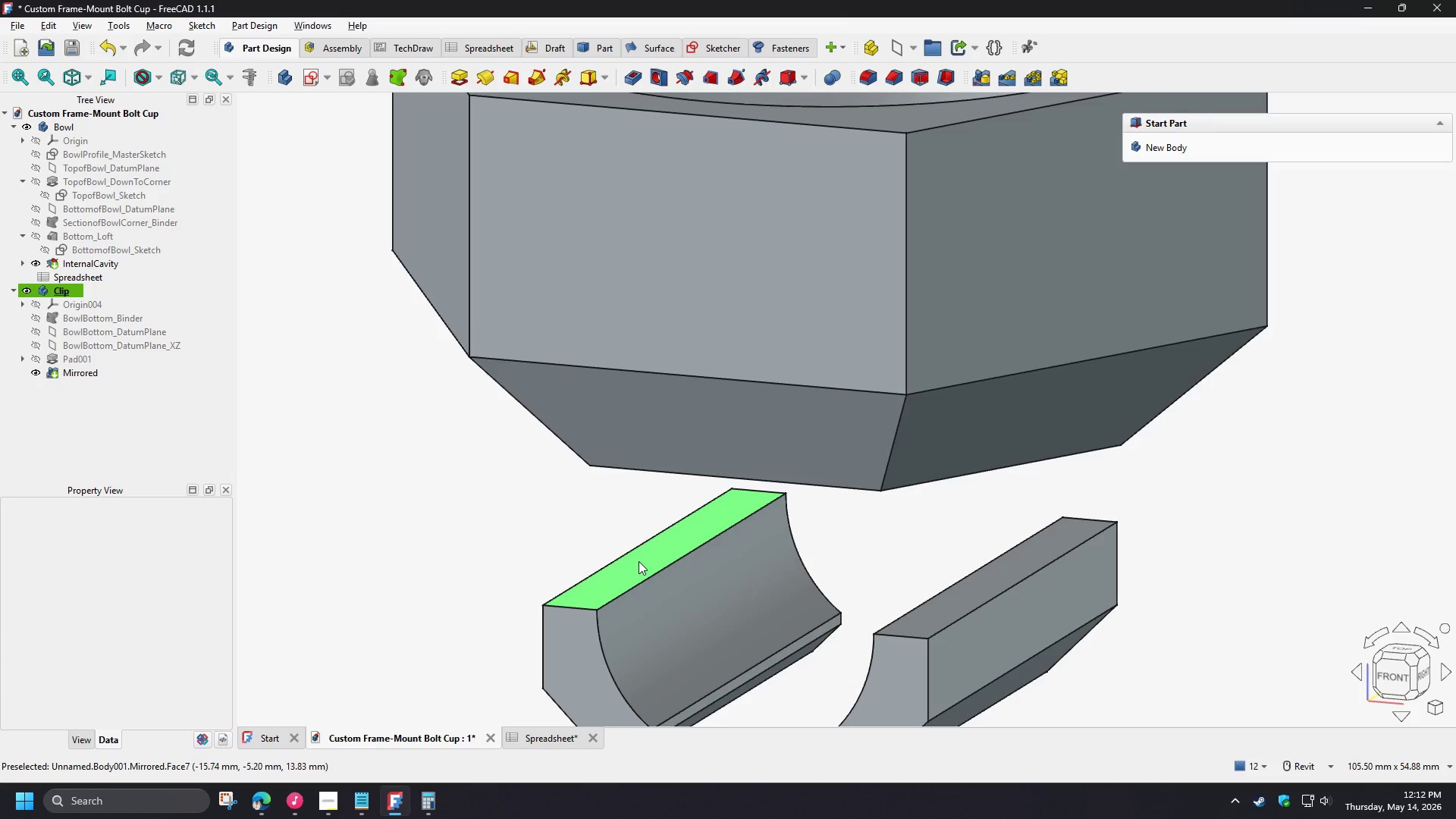 
left_click([639, 561])
 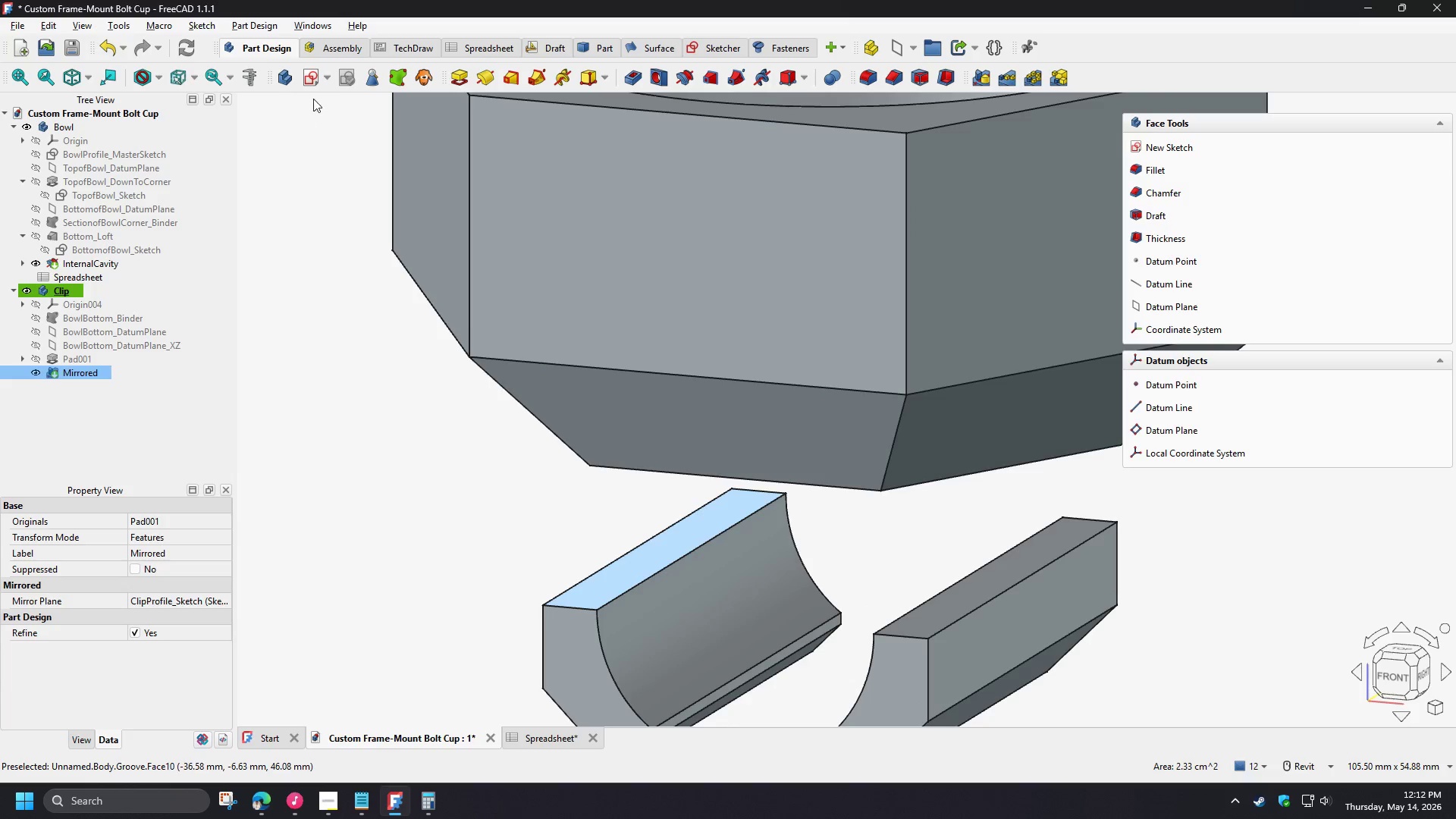 
left_click([314, 84])
 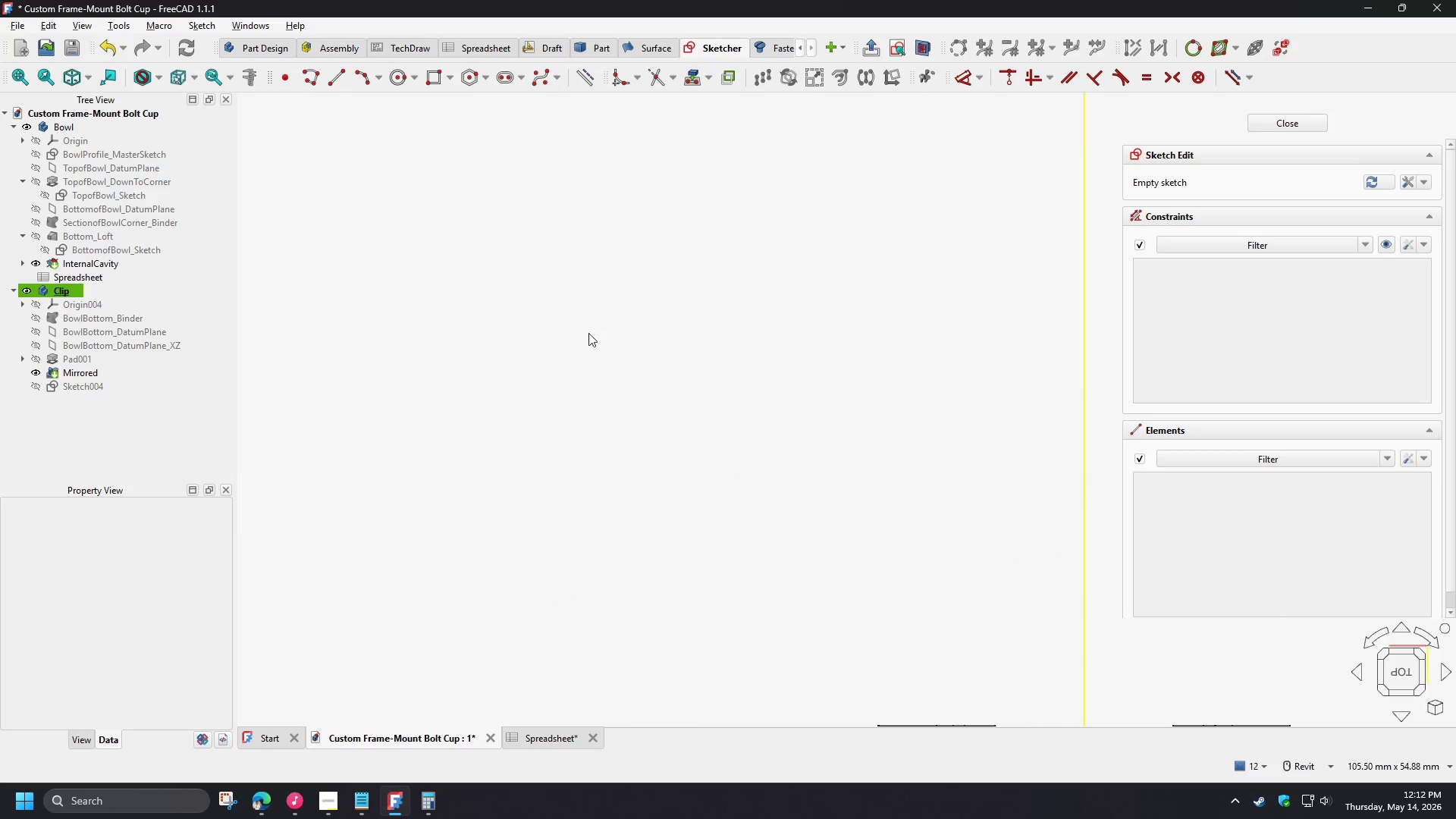 
scroll: coordinate [595, 338], scroll_direction: down, amount: 3.0
 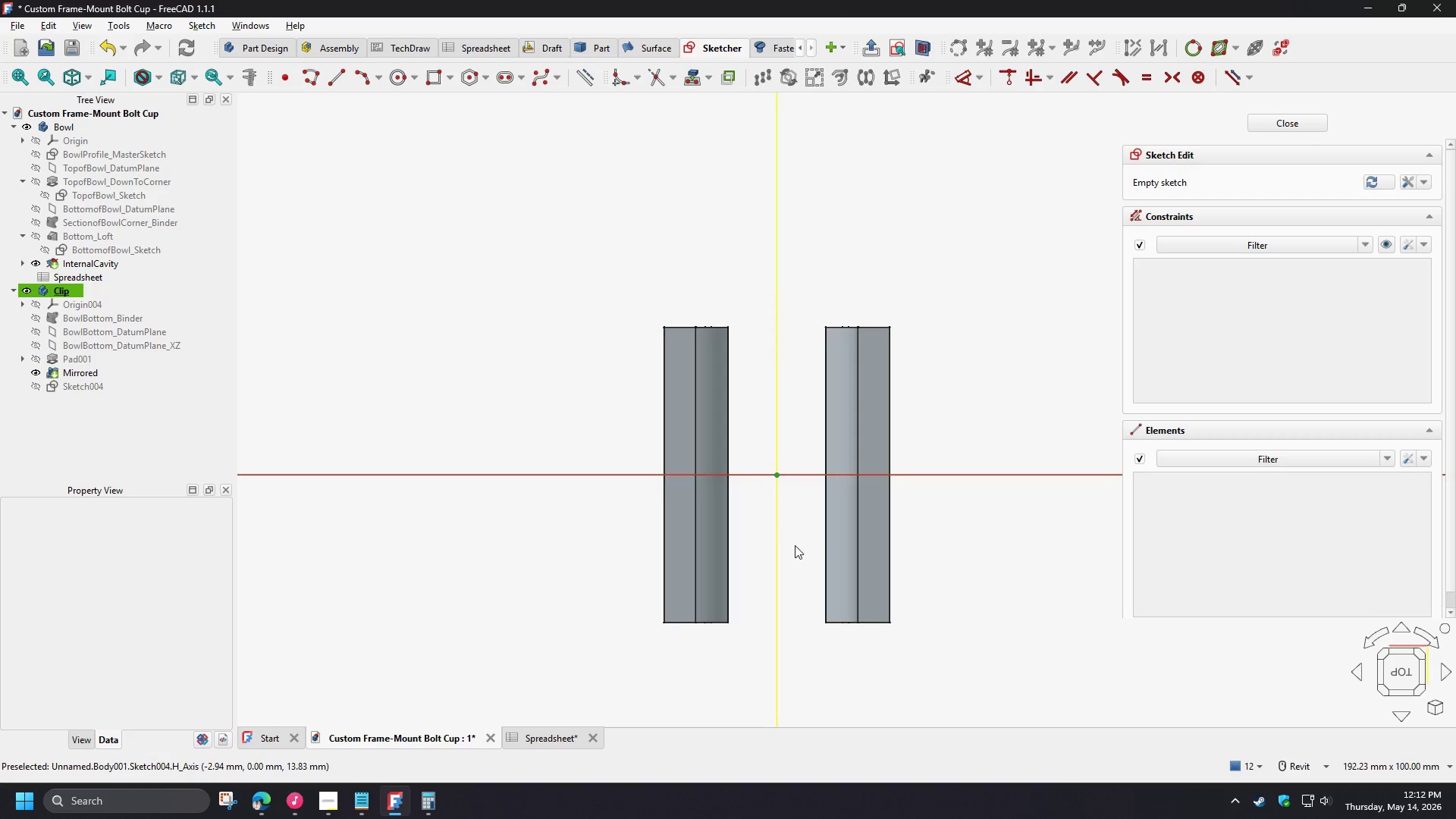 
scroll: coordinate [792, 534], scroll_direction: up, amount: 2.0
 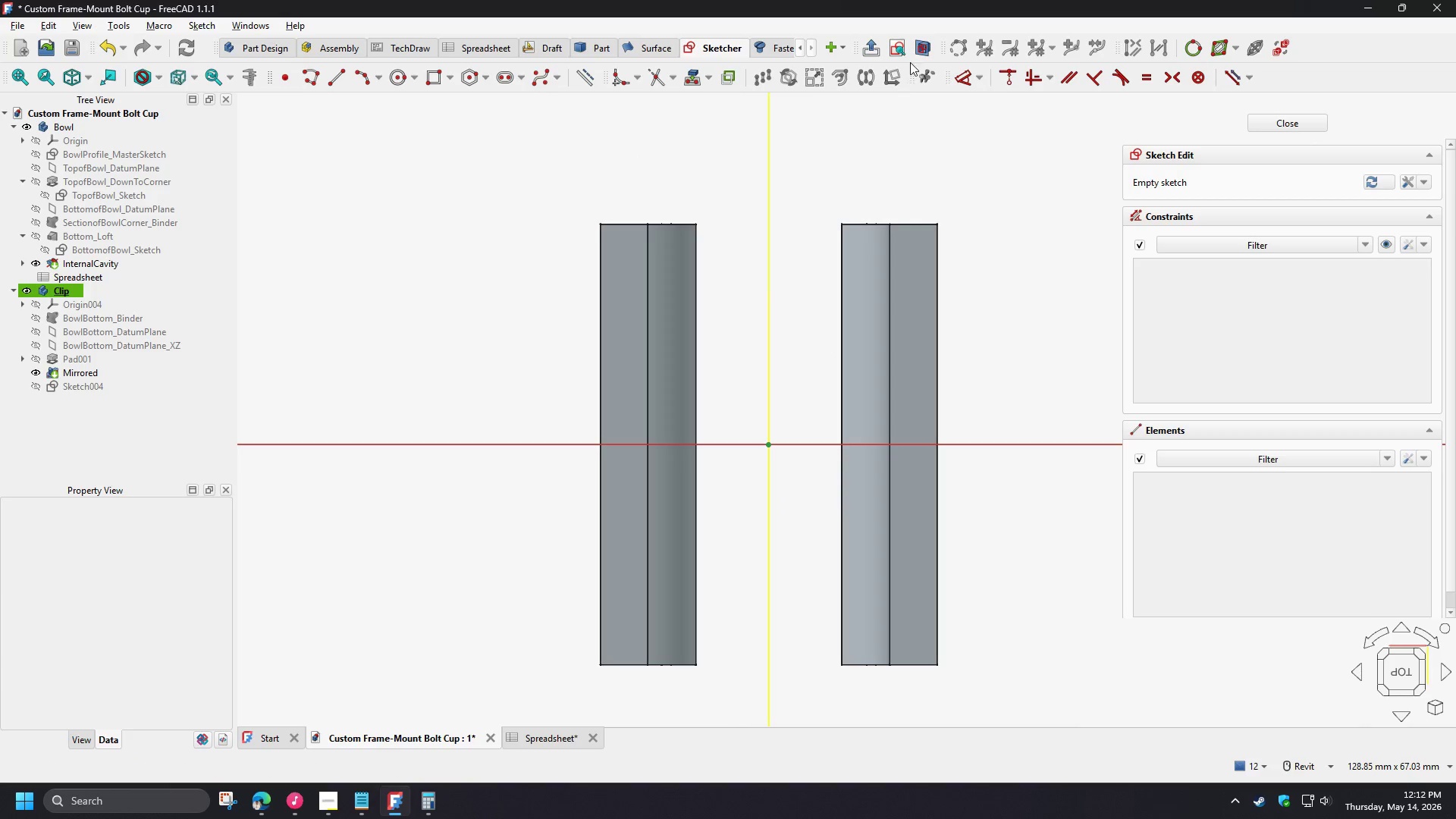 
left_click([919, 52])
 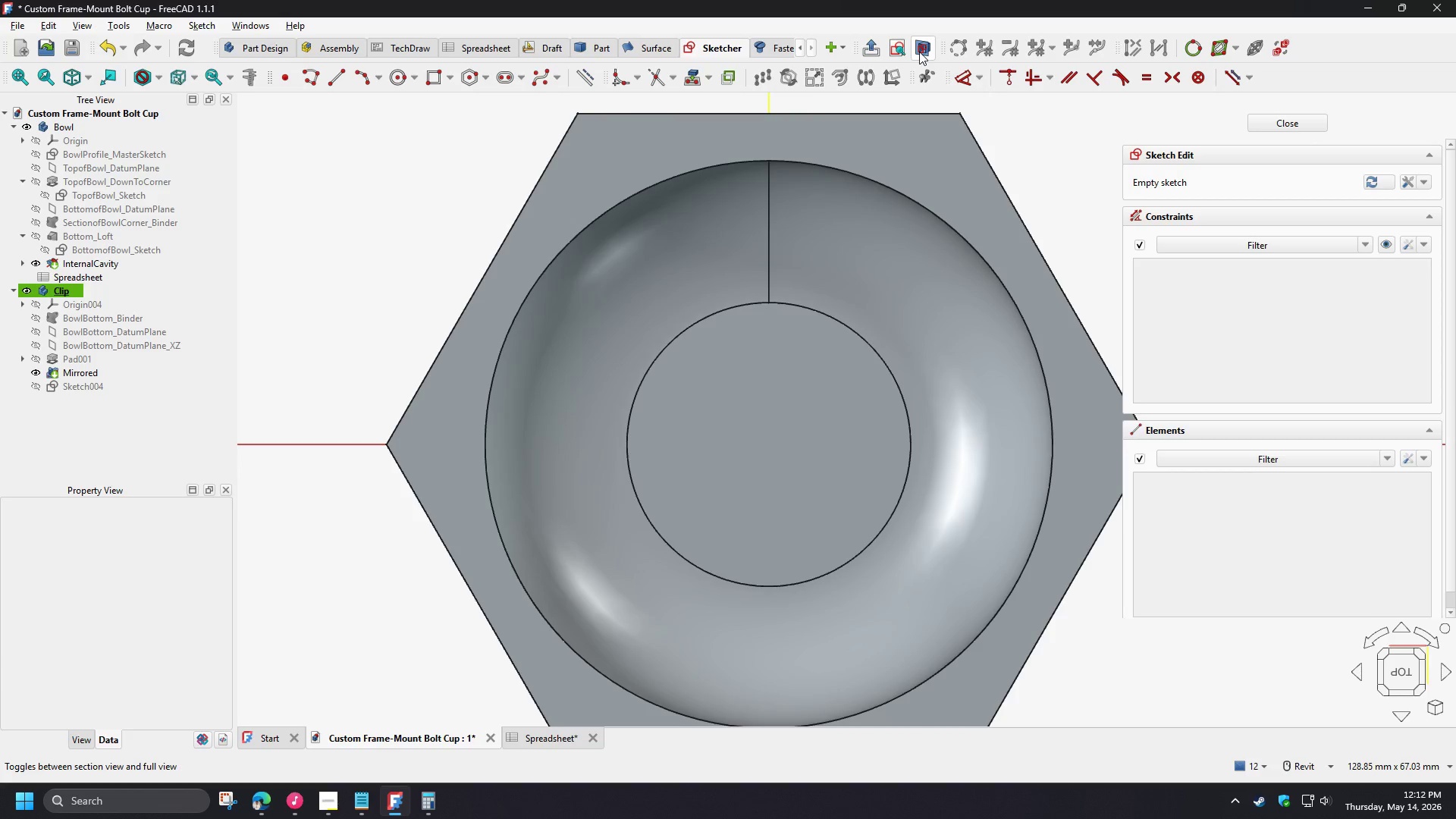 
left_click([919, 52])
 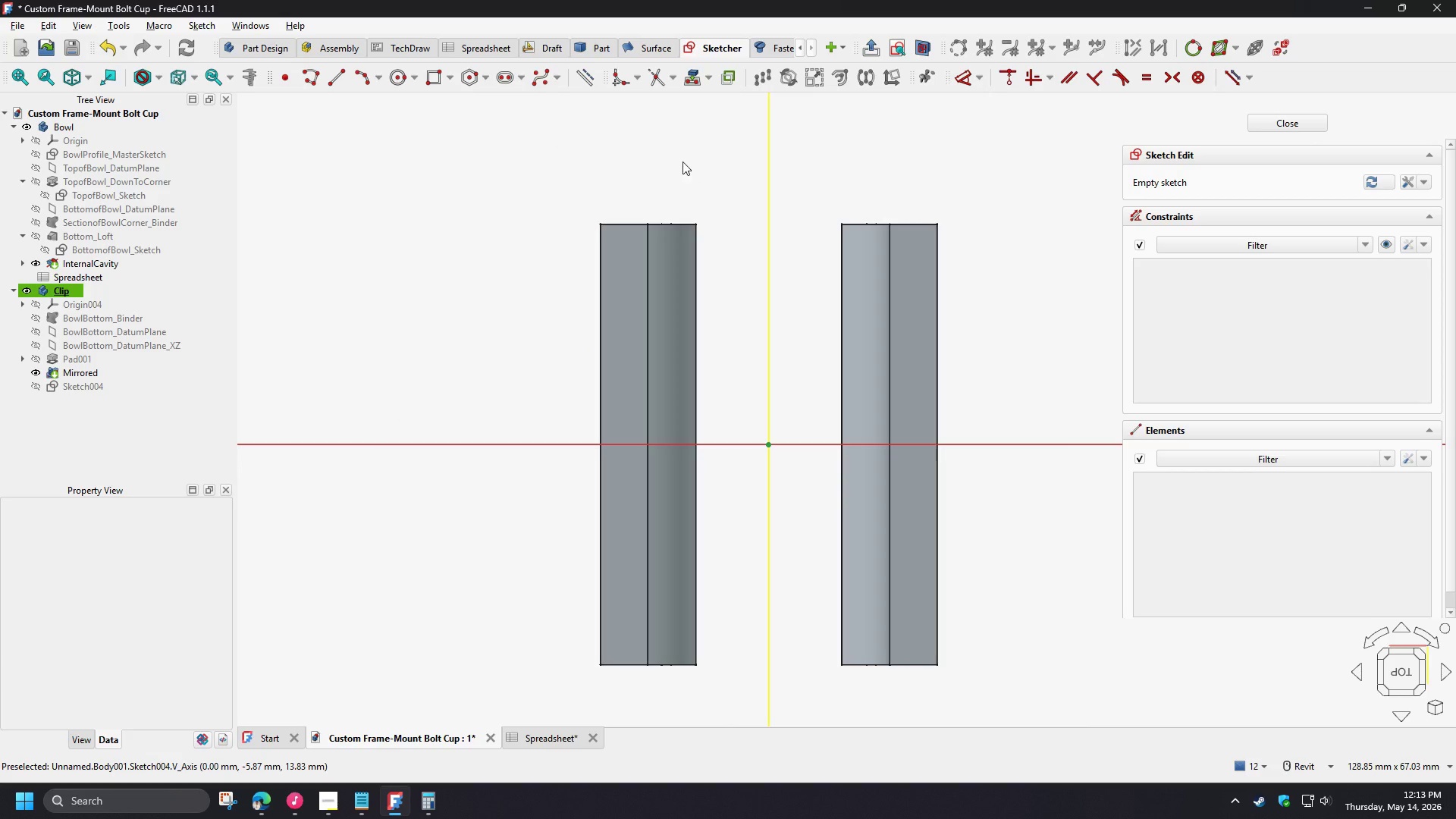 
left_click([692, 79])
 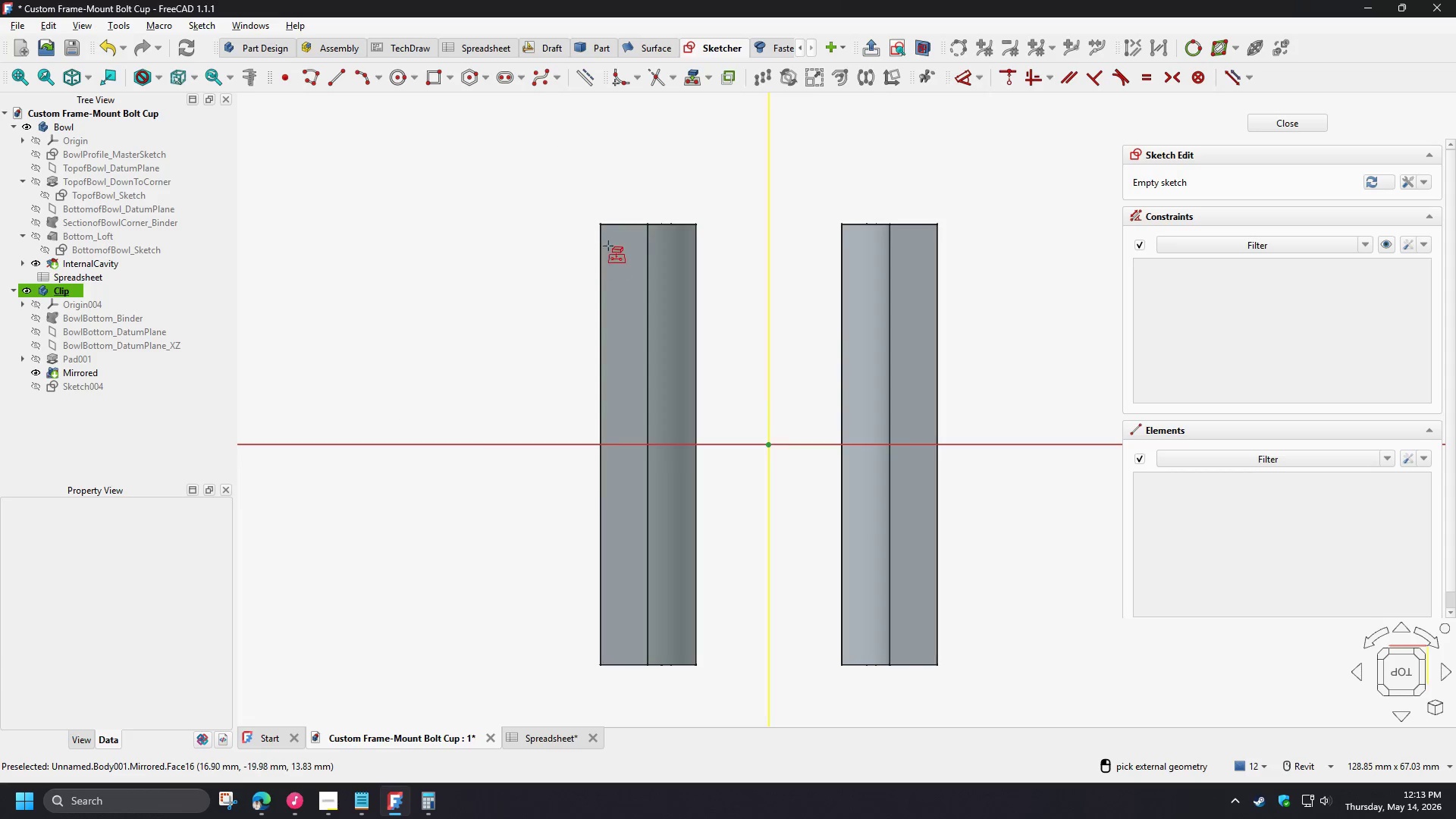 
left_click([600, 223])
 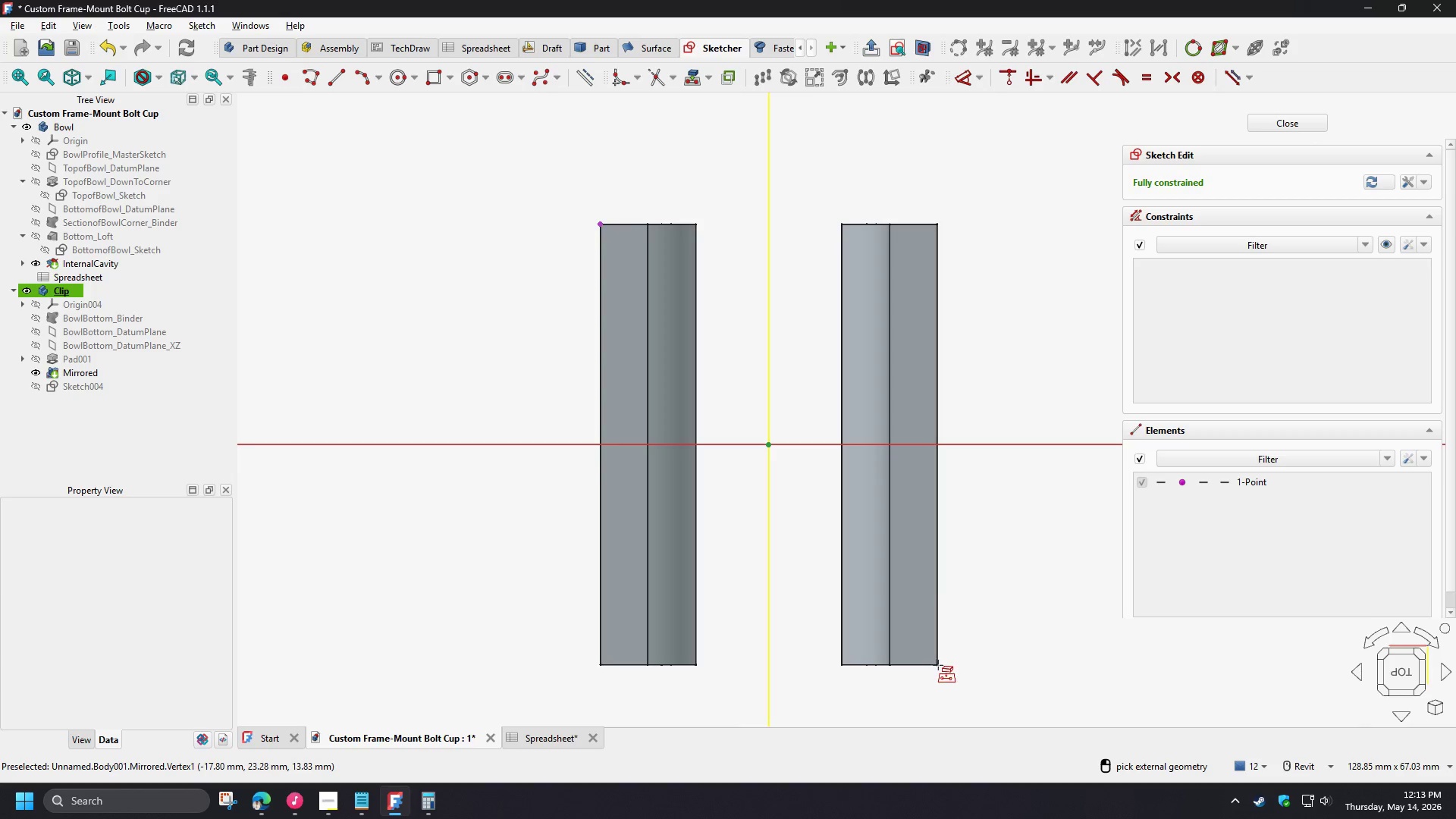 
left_click([938, 664])
 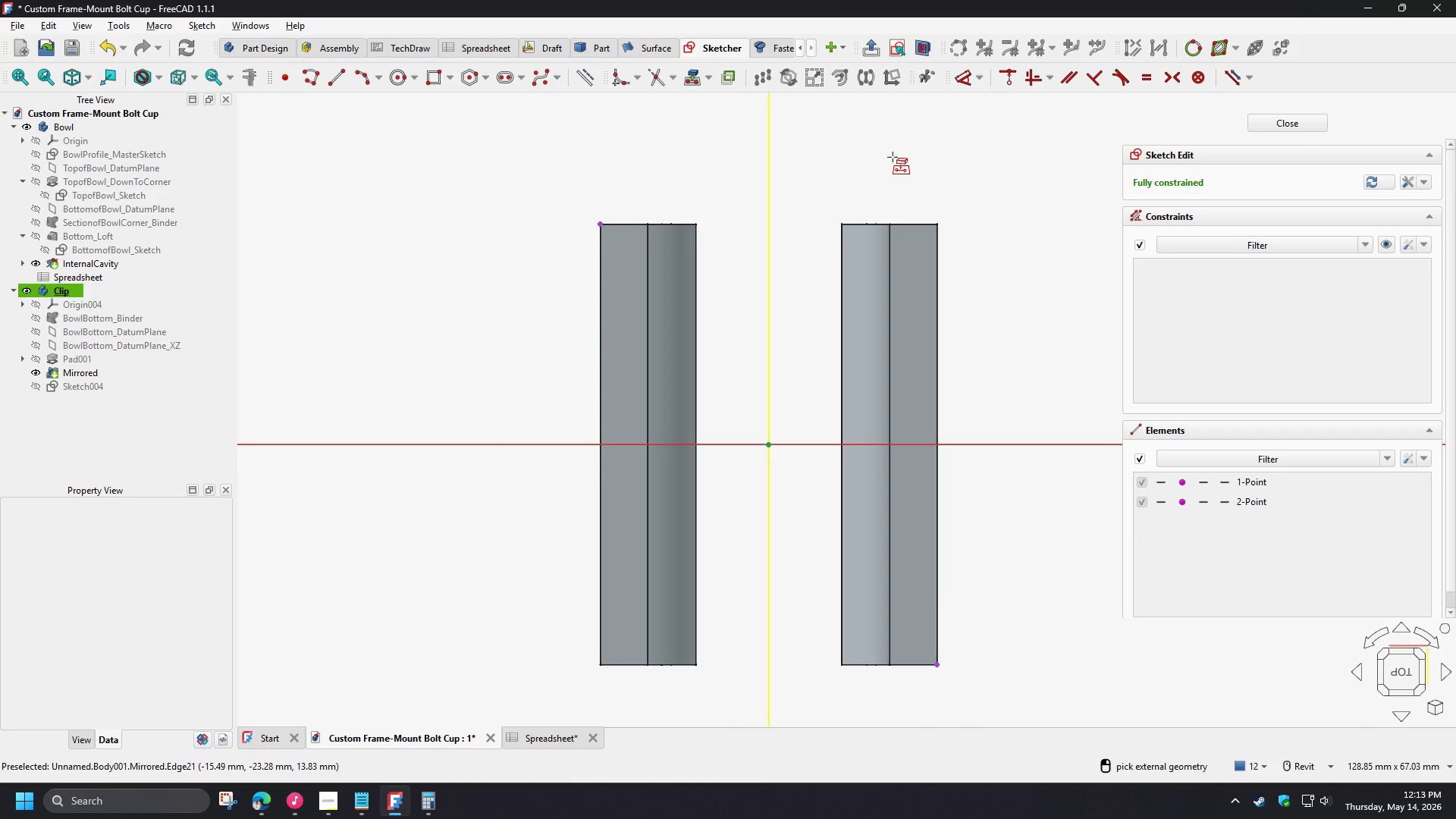 
right_click([950, 152])
 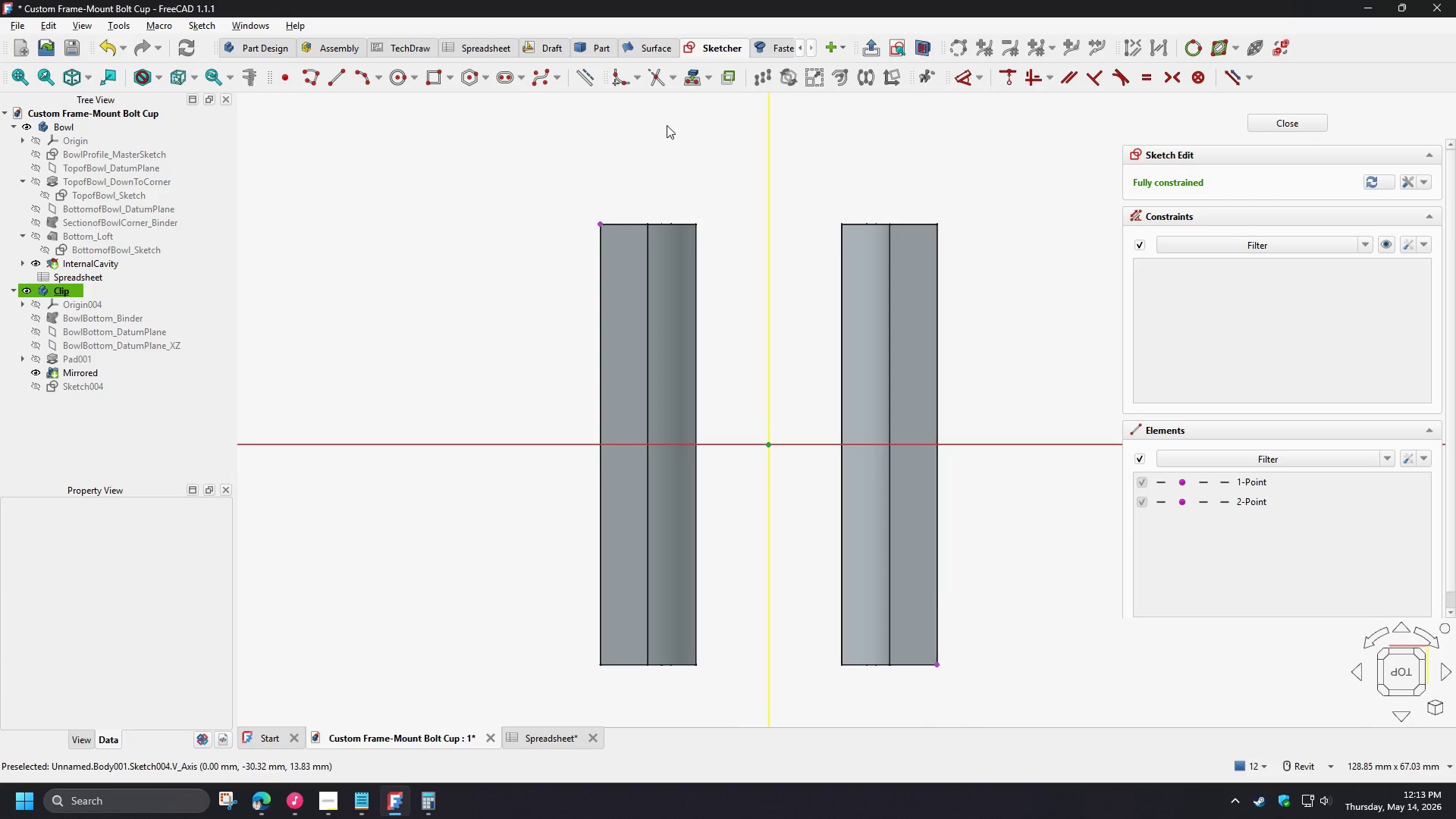 
left_click([433, 86])
 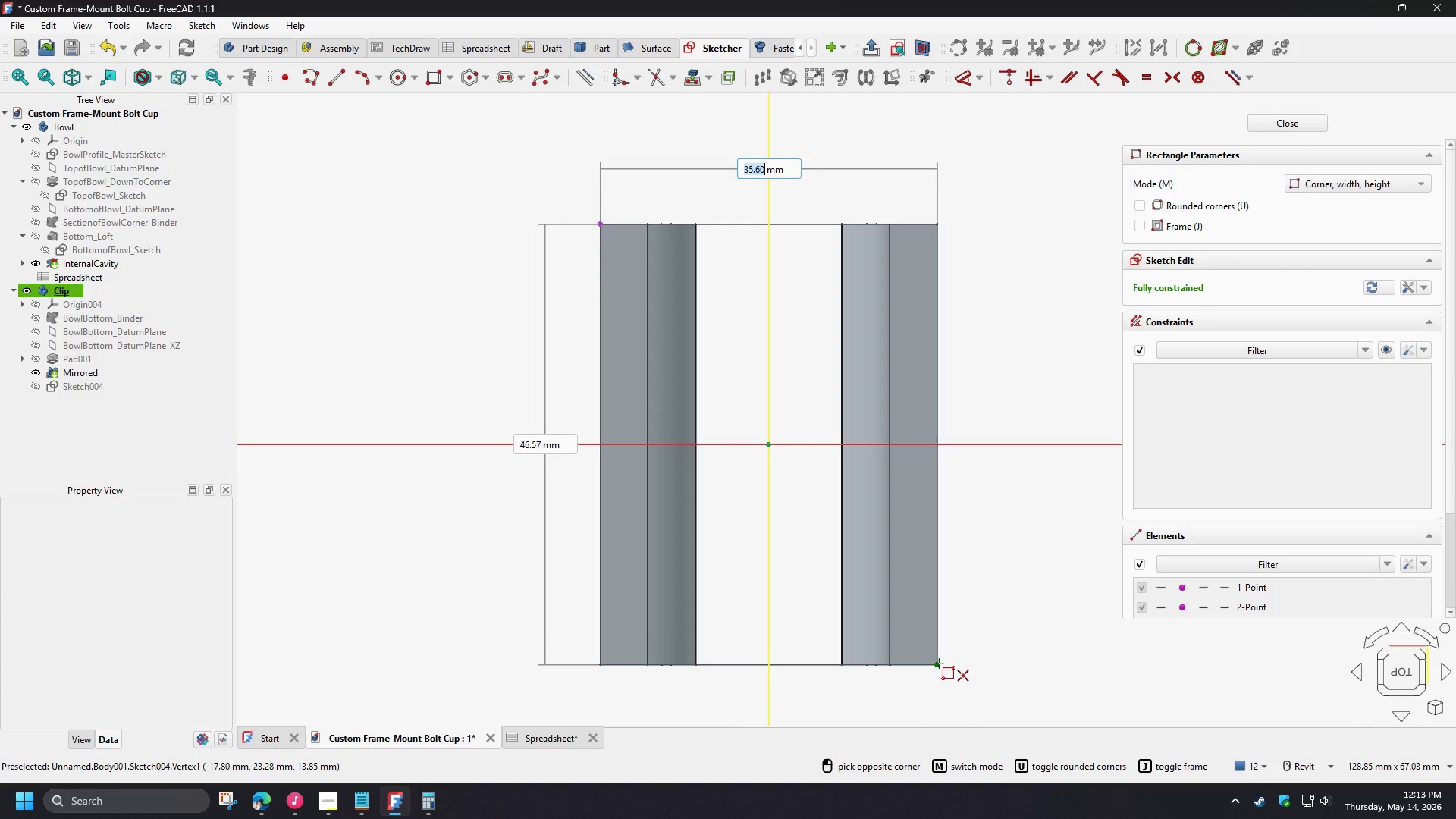 
right_click([1012, 222])
 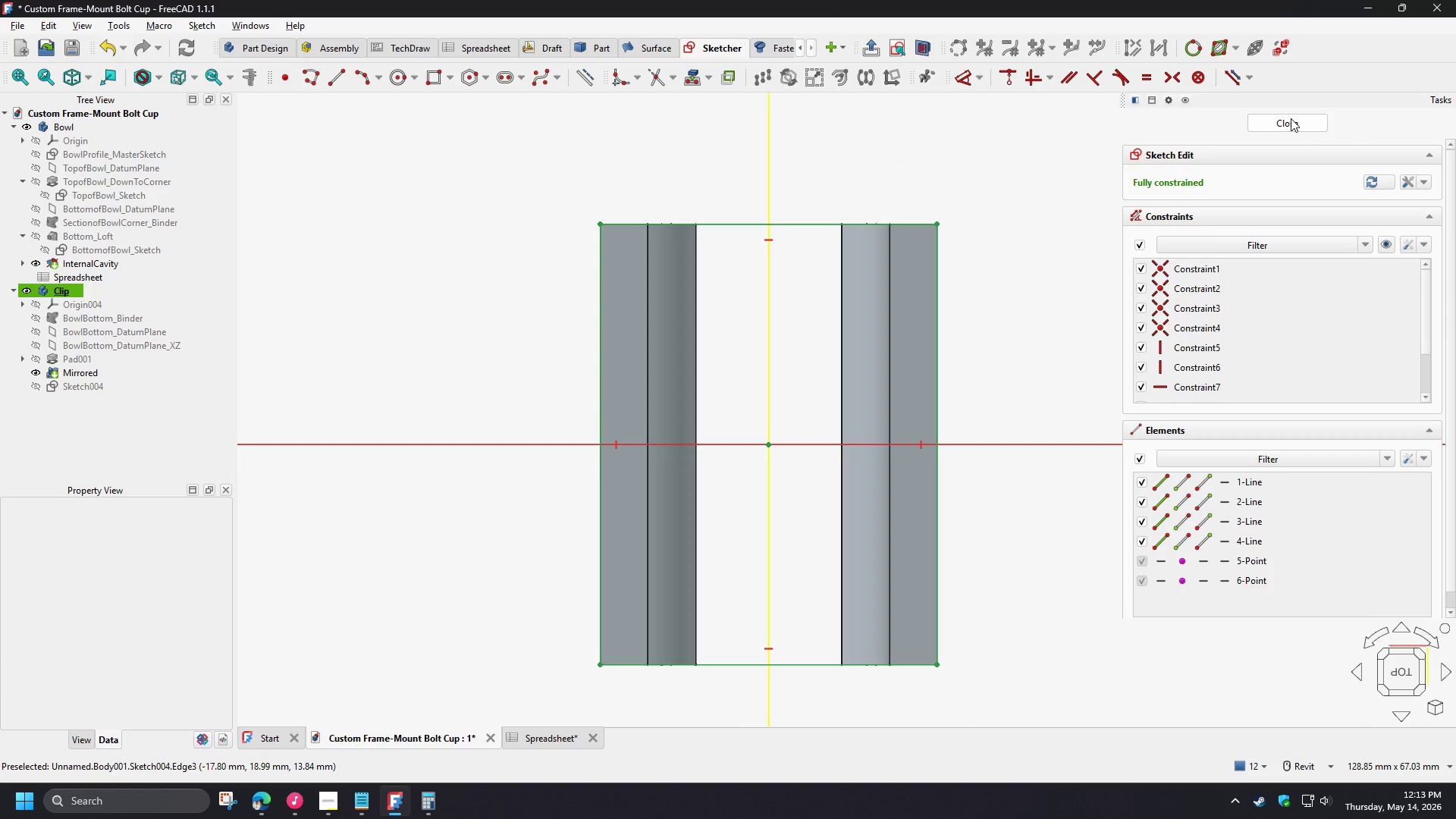 
left_click([1291, 118])
 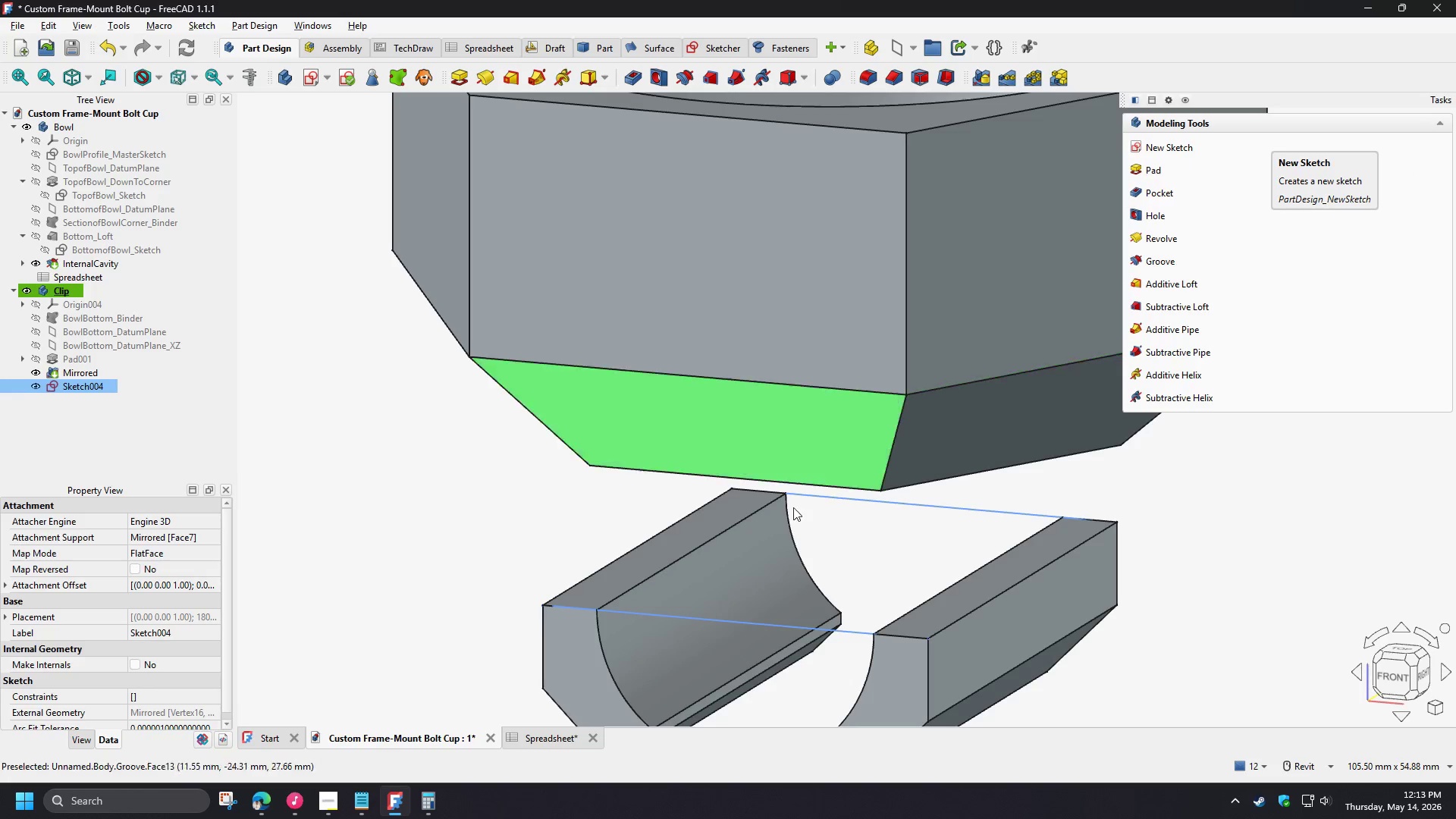 
hold_key(key=ShiftLeft, duration=1.09)
 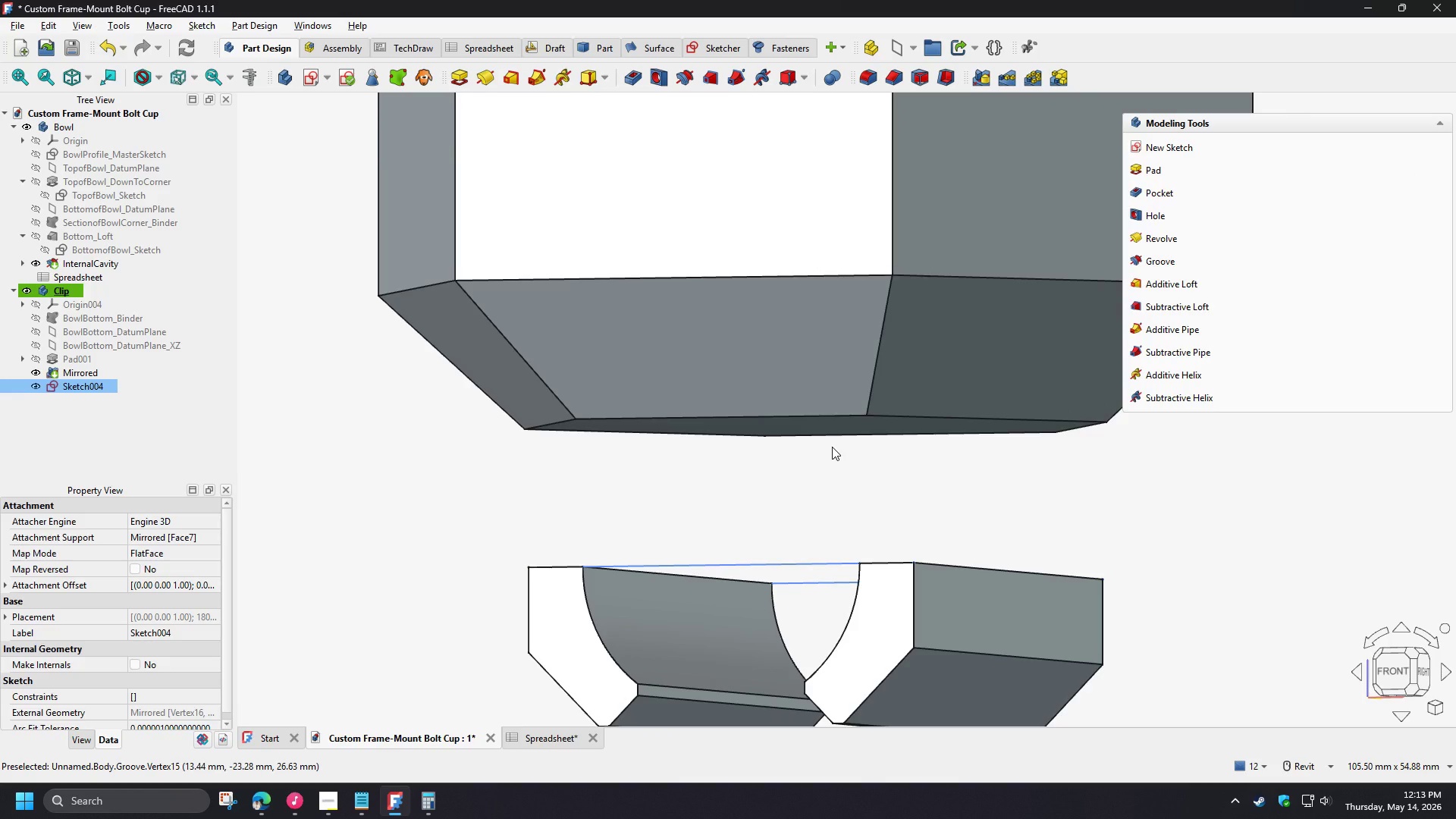 
scroll: coordinate [841, 522], scroll_direction: none, amount: 0.0
 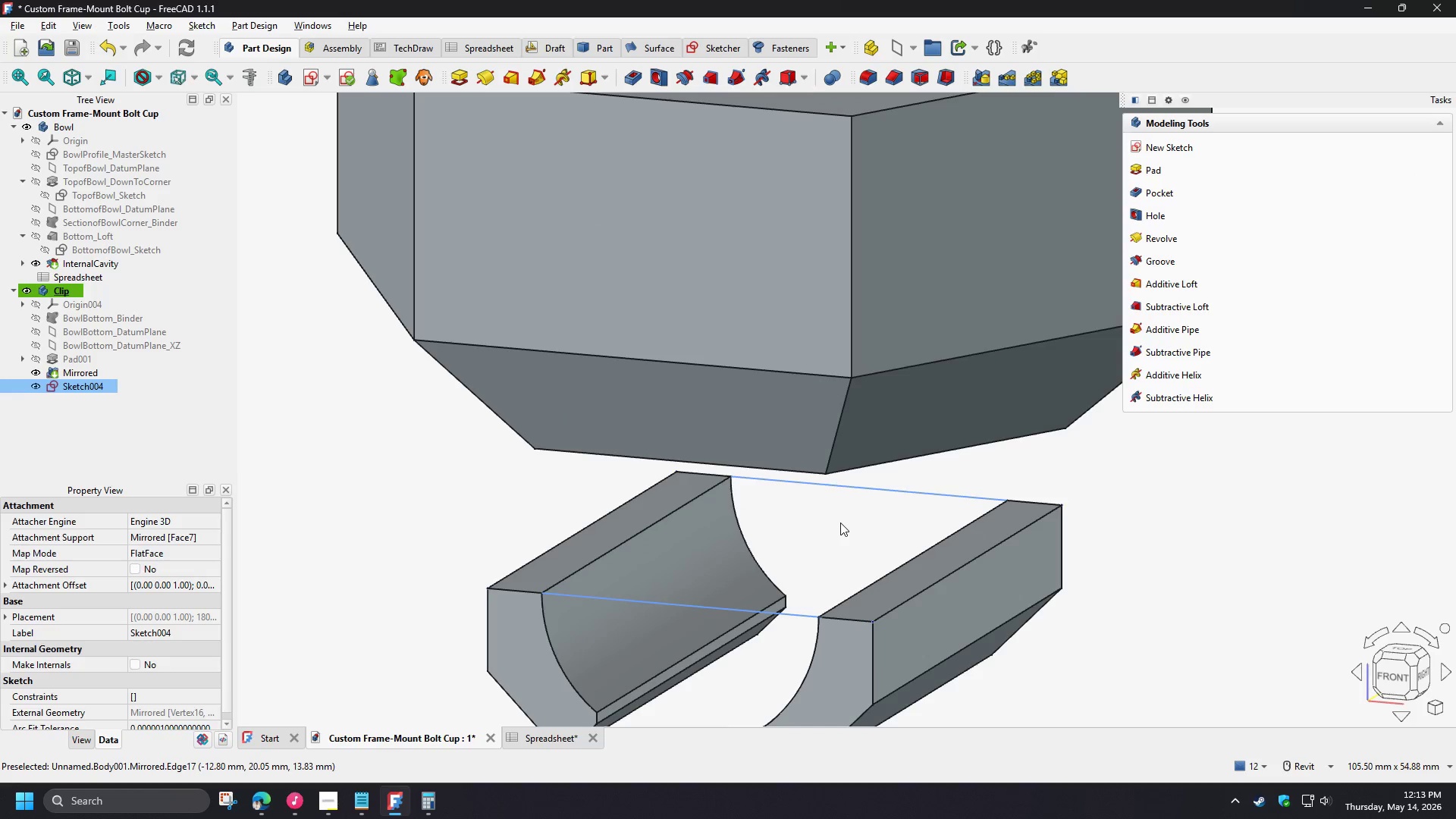 
wait(9.92)
 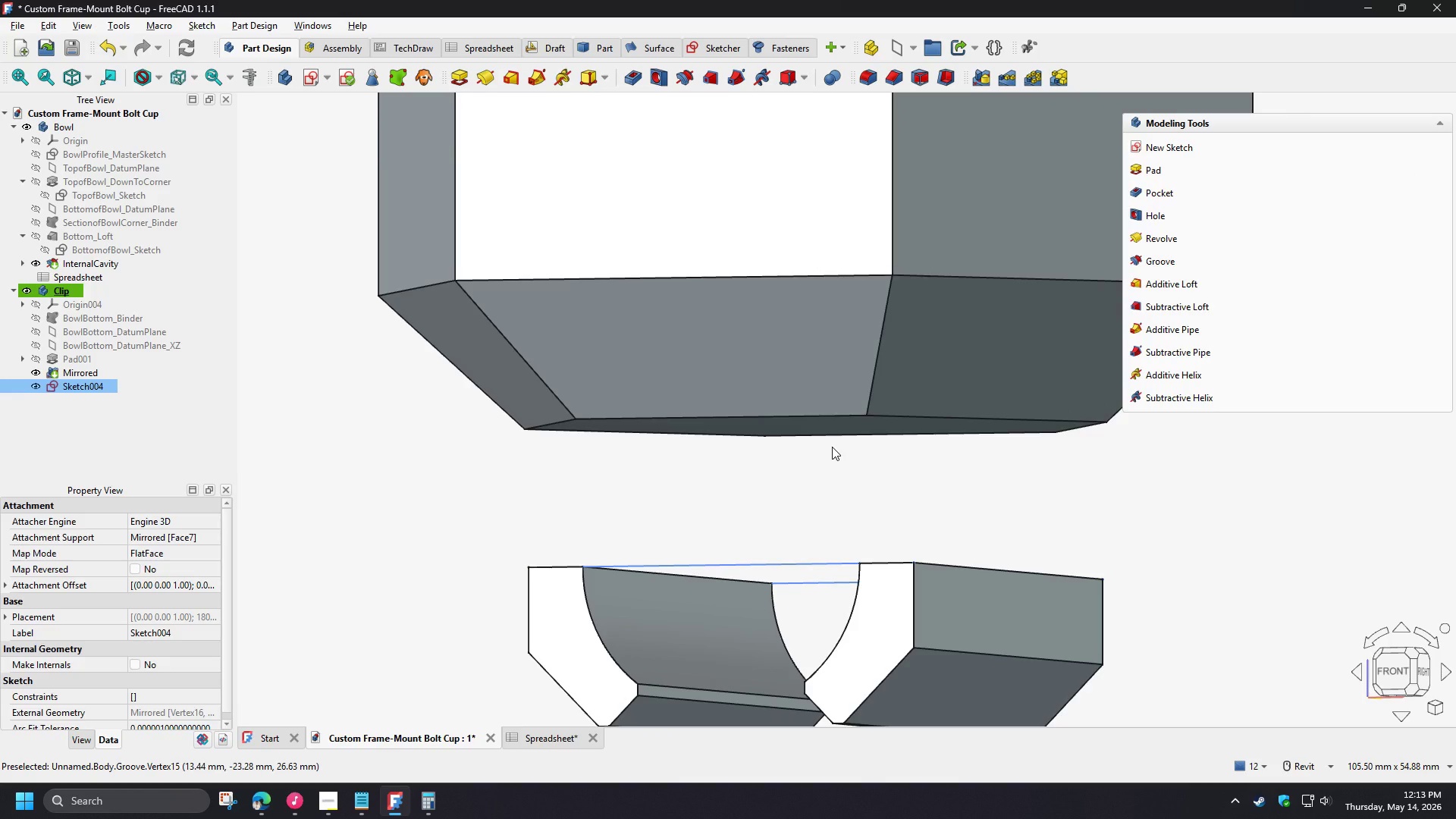 
left_click([88, 425])
 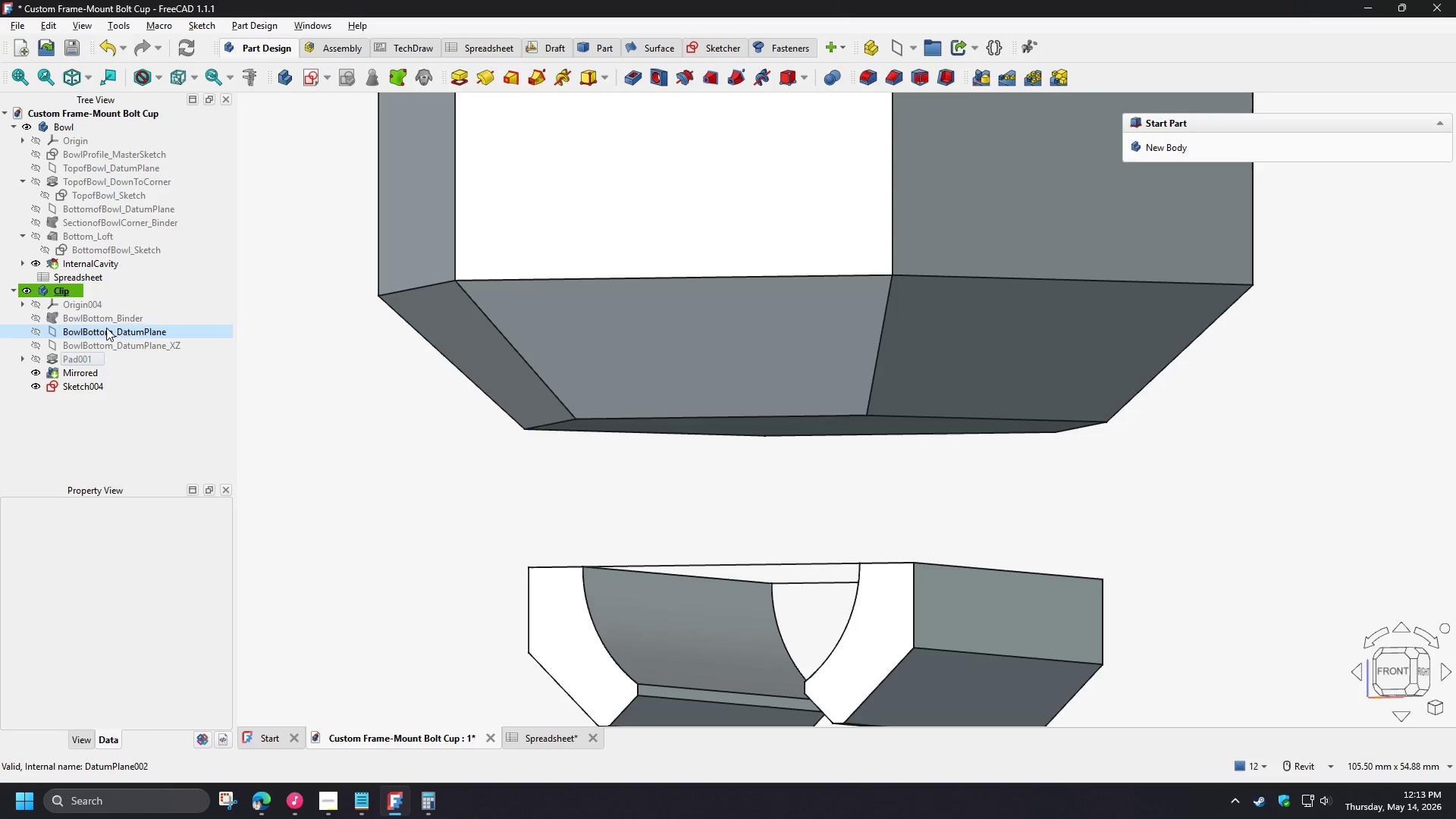 
left_click([105, 322])
 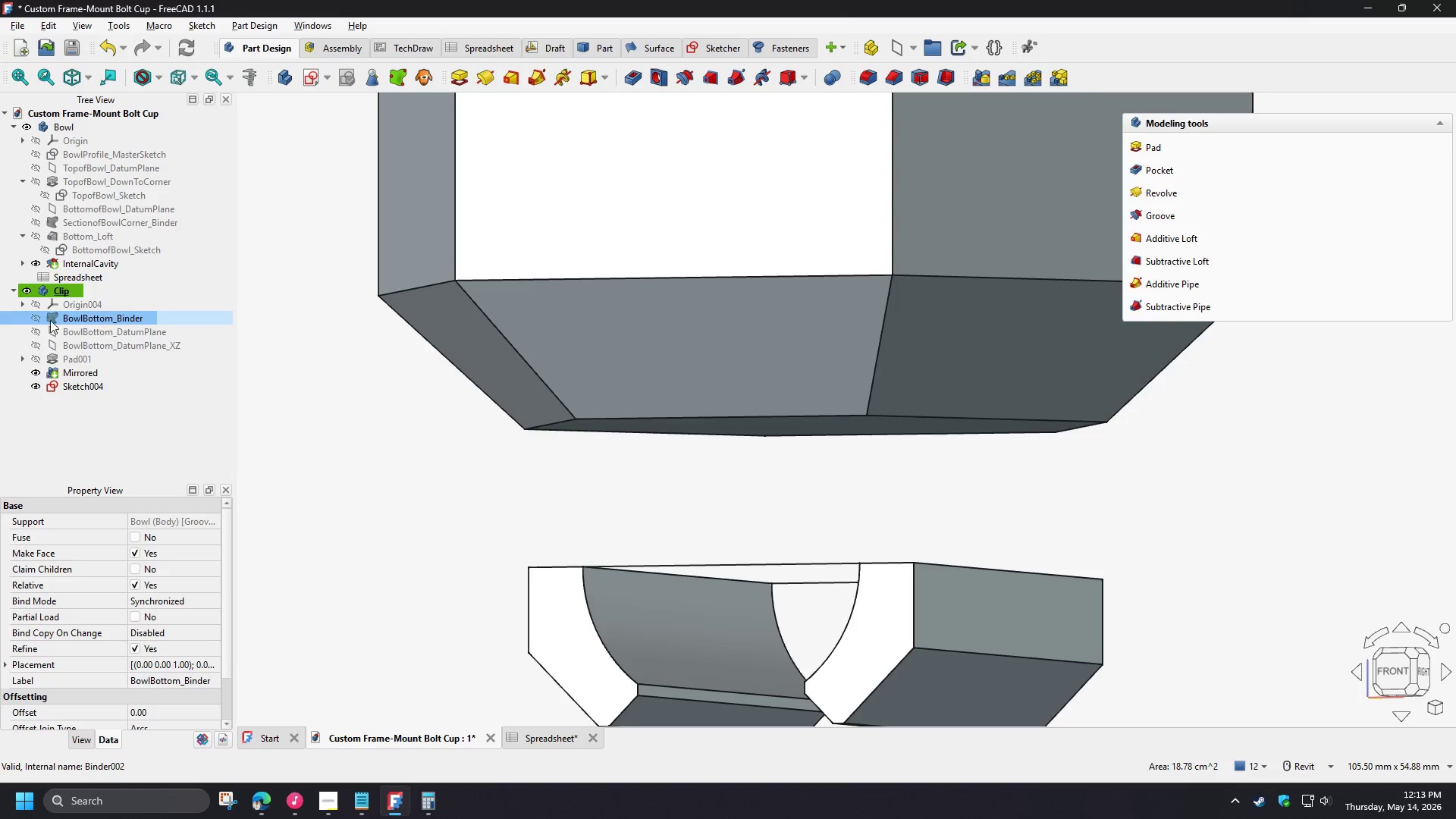 
left_click([36, 317])
 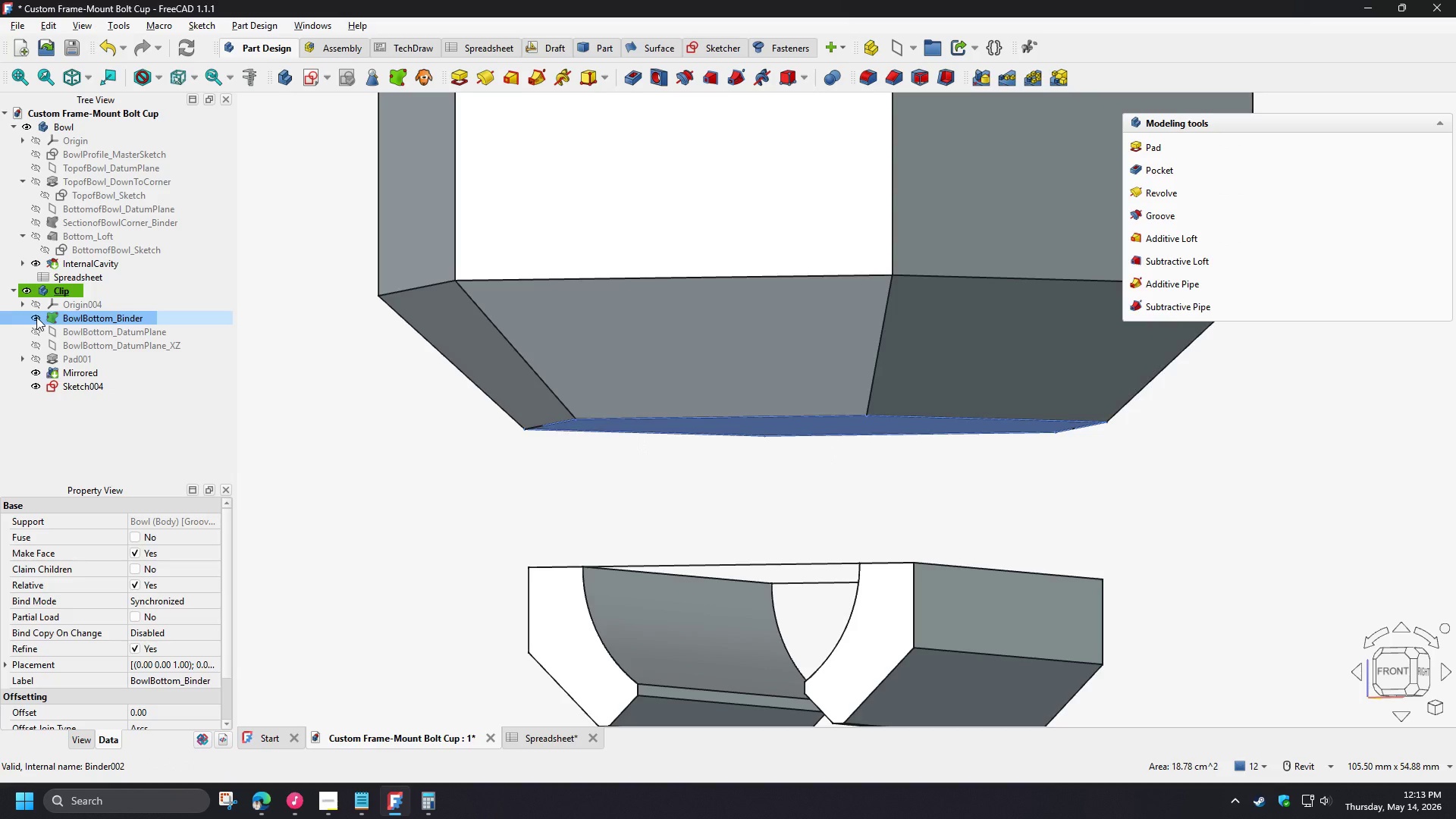 
left_click([36, 317])
 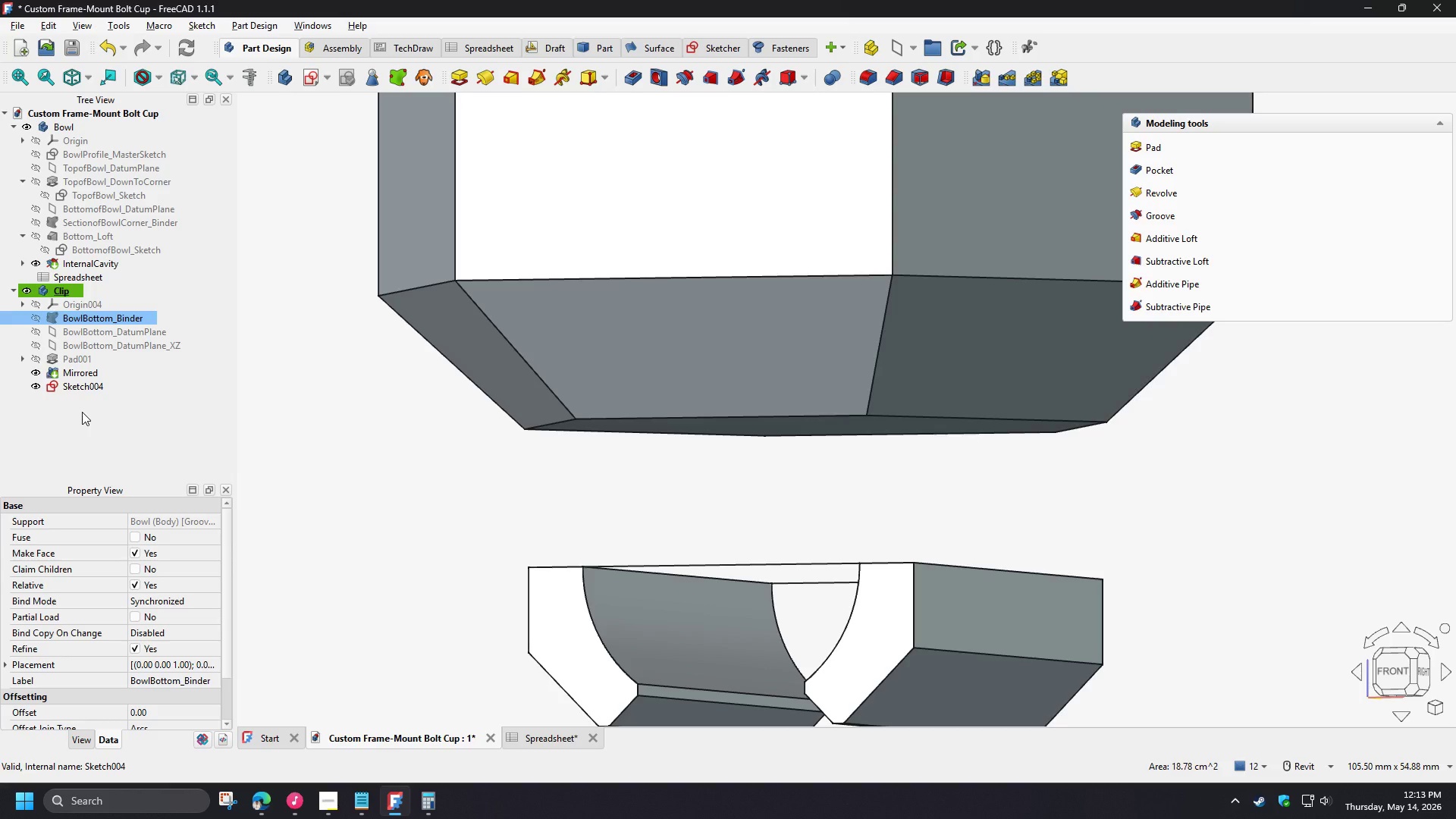 
left_click([82, 412])
 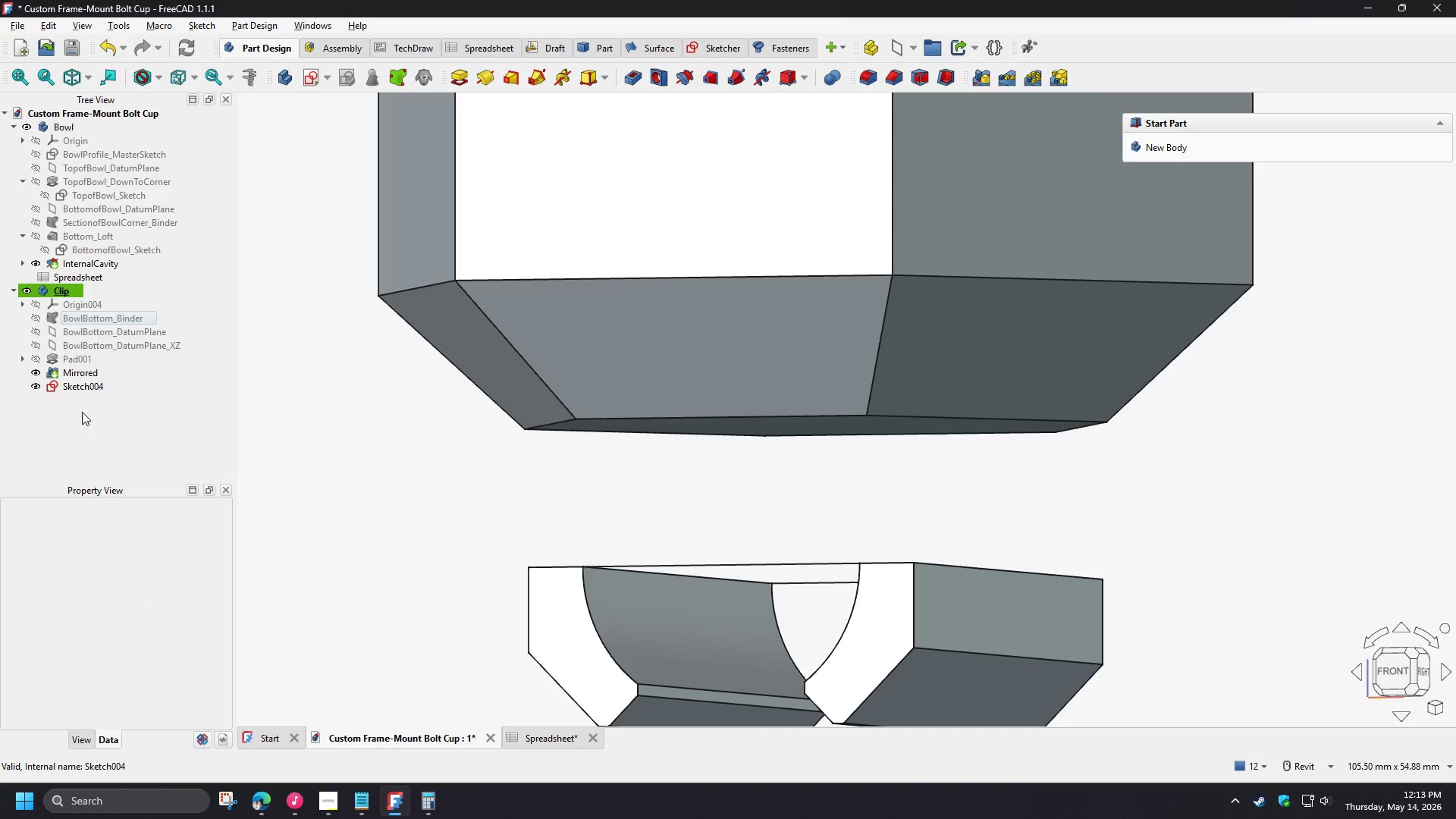 
wait(5.39)
 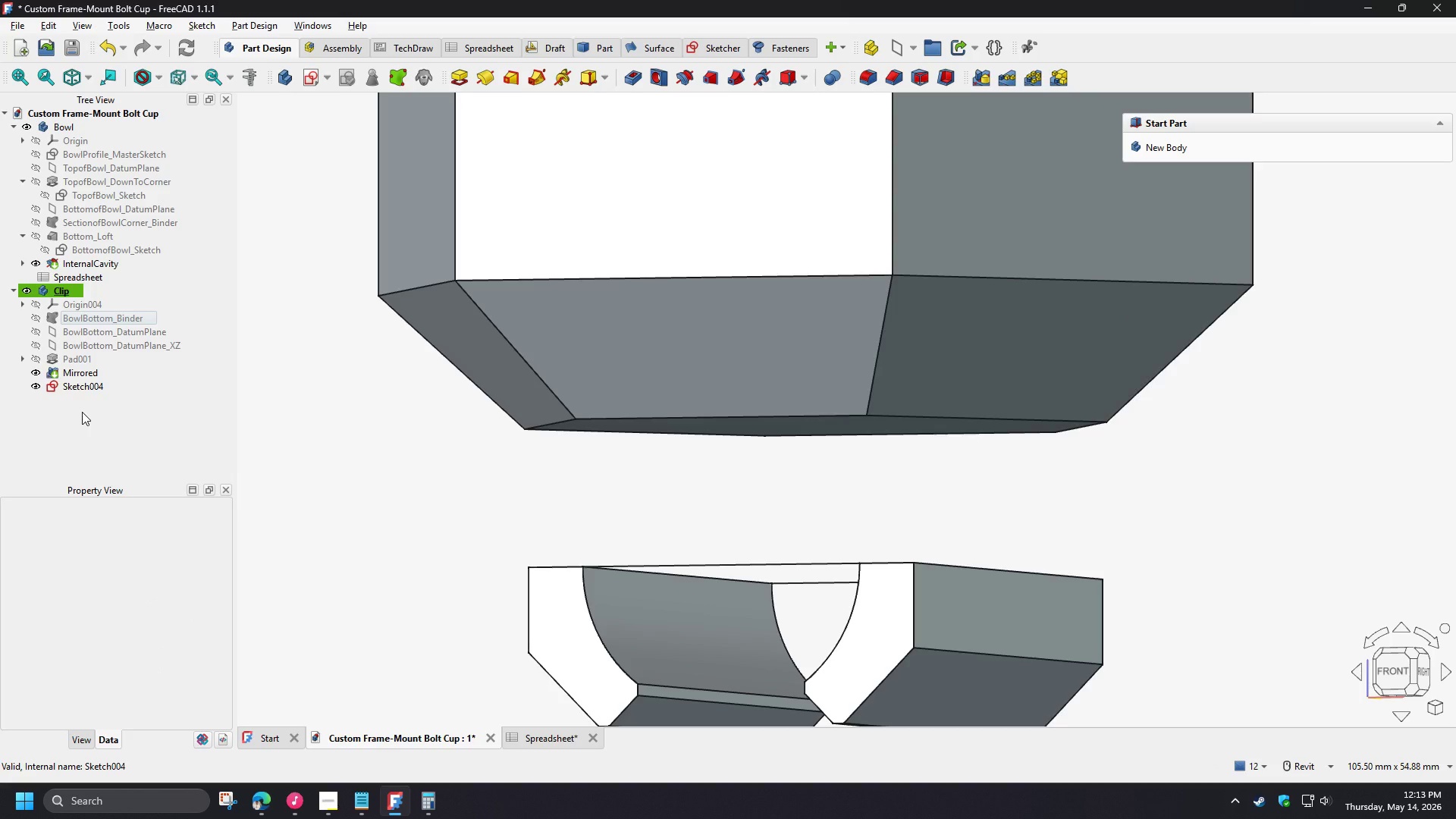 
left_click([91, 389])
 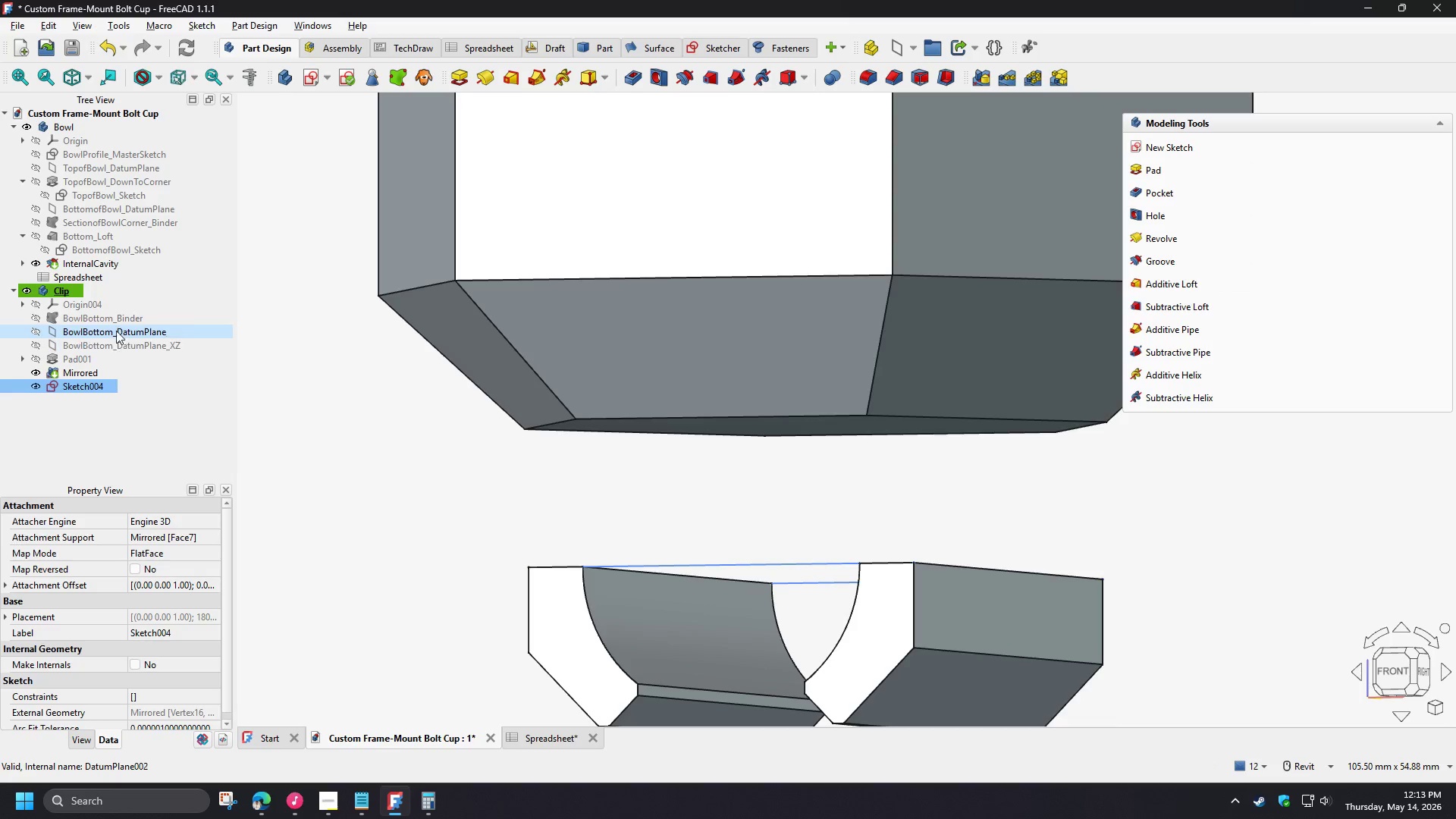 
hold_key(key=ControlLeft, duration=0.66)
left_click([107, 320])
 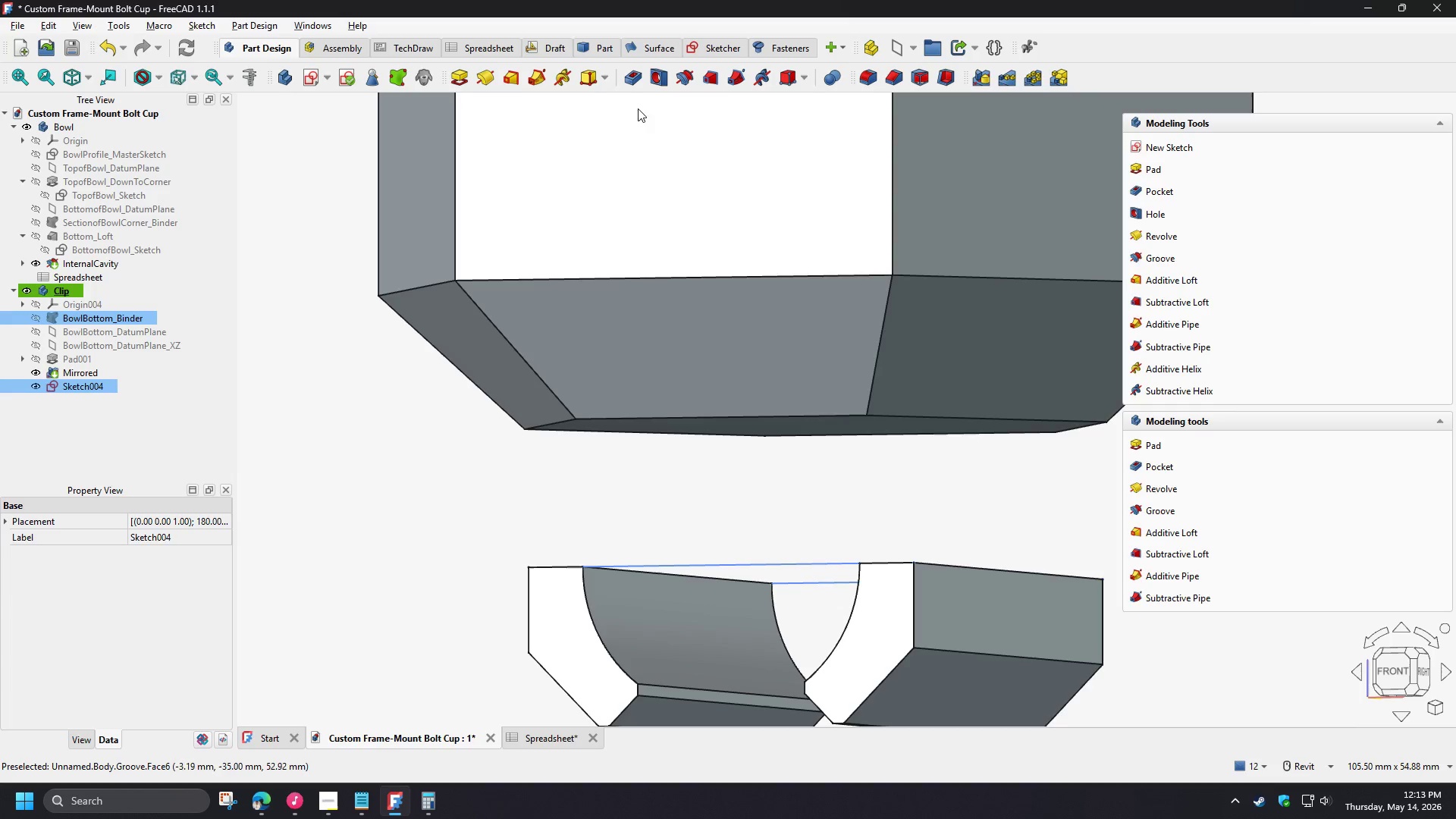 
left_click([519, 81])
 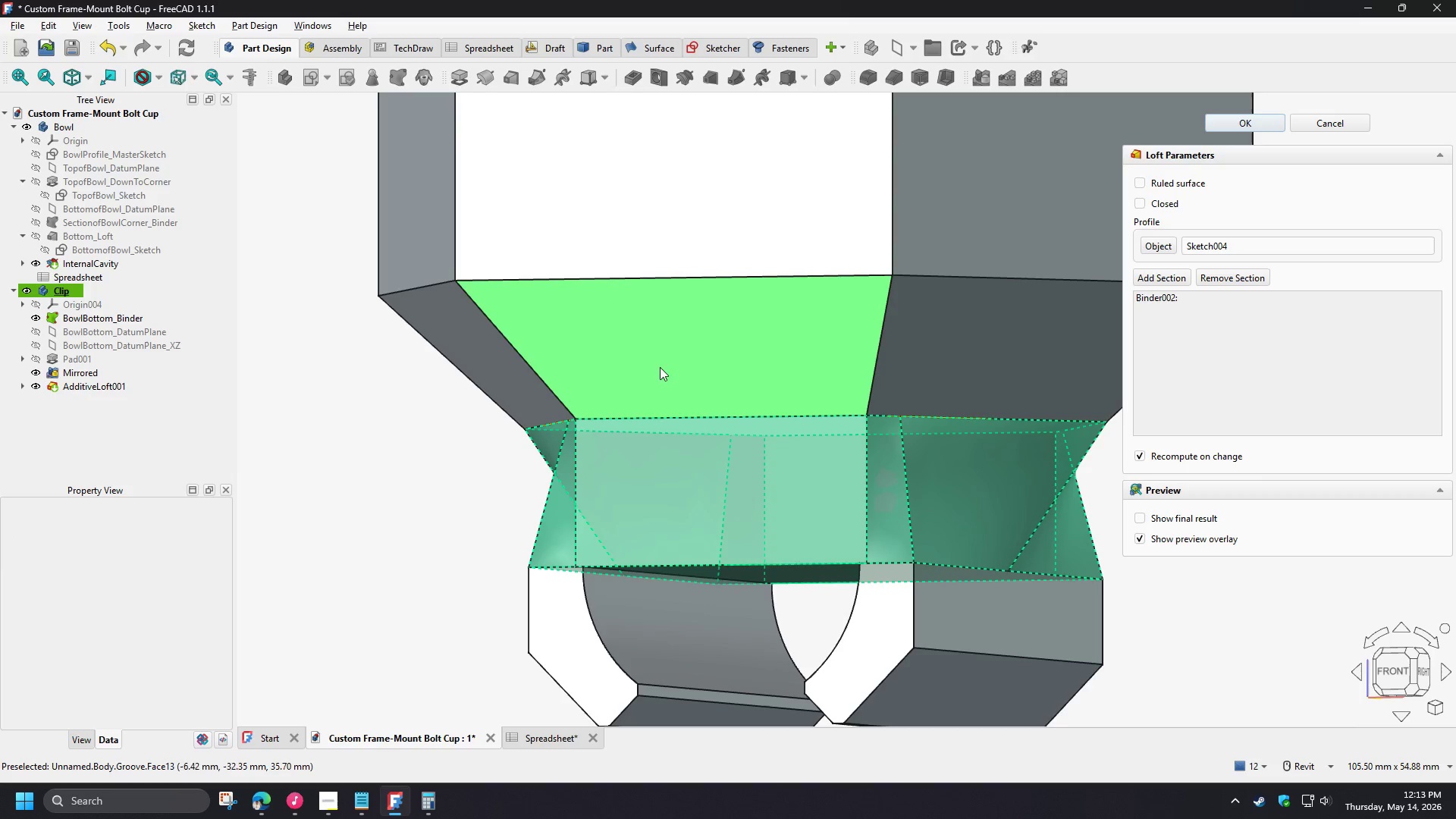 
hold_key(key=ShiftLeft, duration=1.52)
 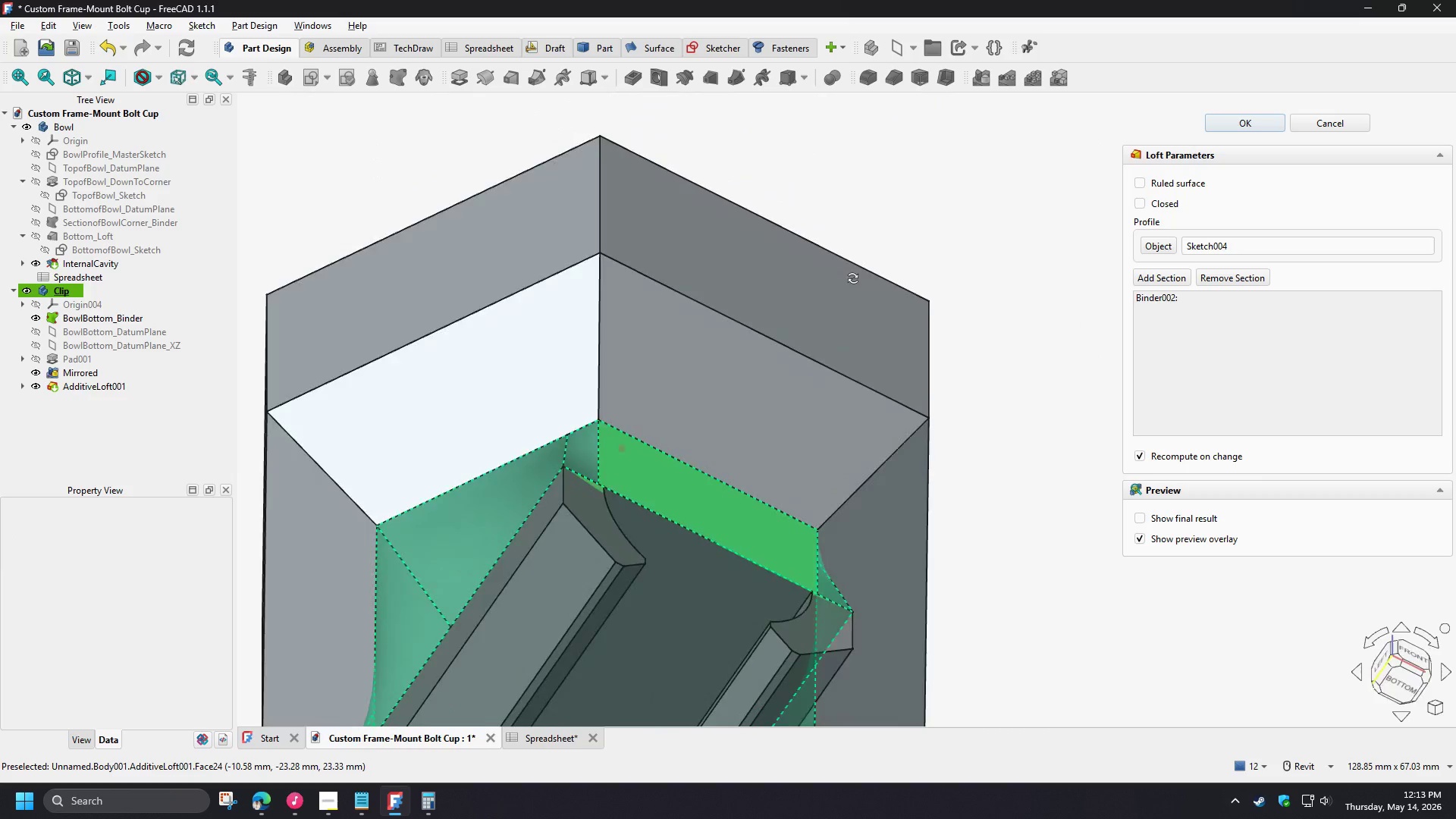 
scroll: coordinate [689, 409], scroll_direction: down, amount: 1.0
 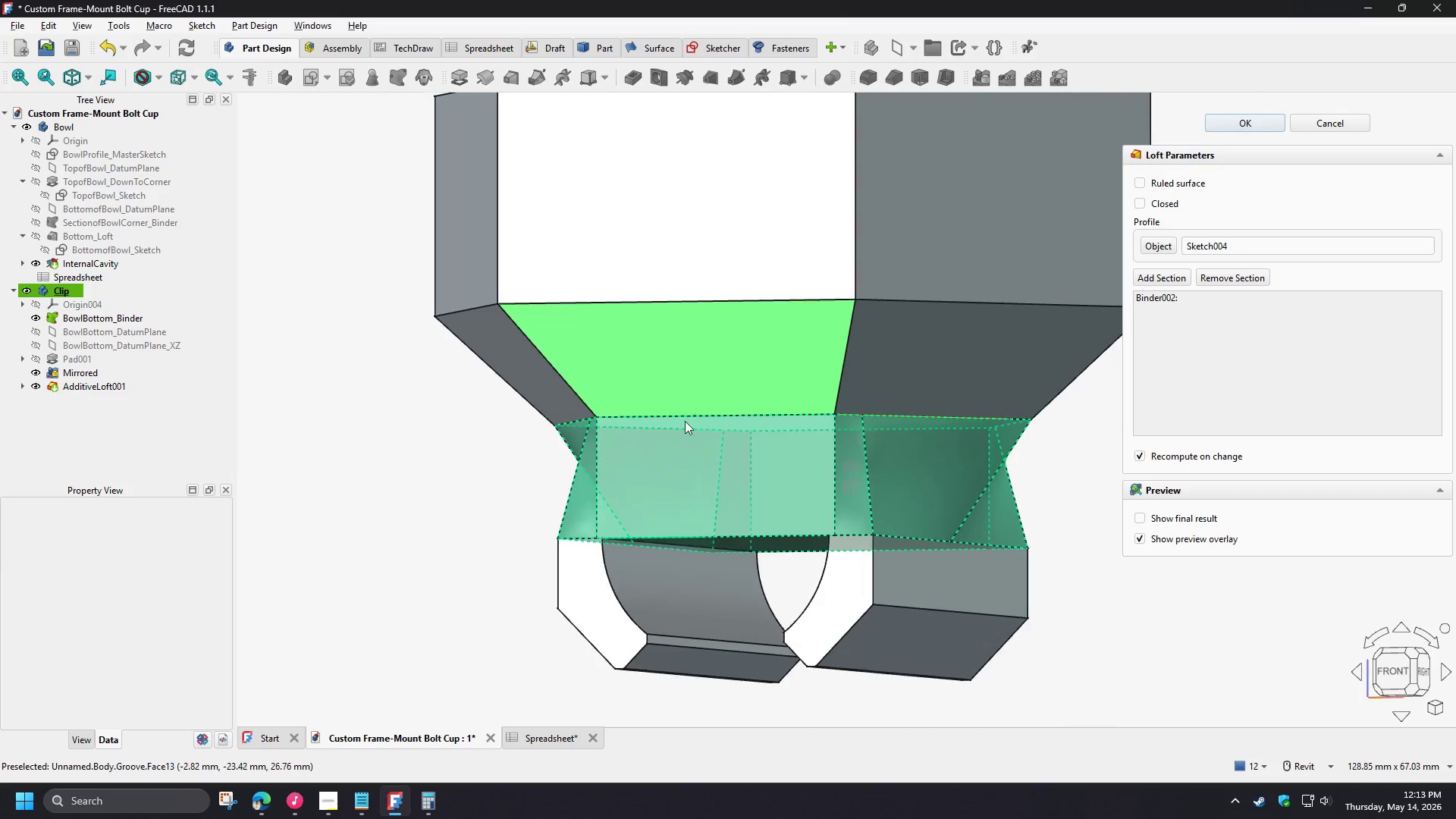 
hold_key(key=ShiftLeft, duration=1.5)
 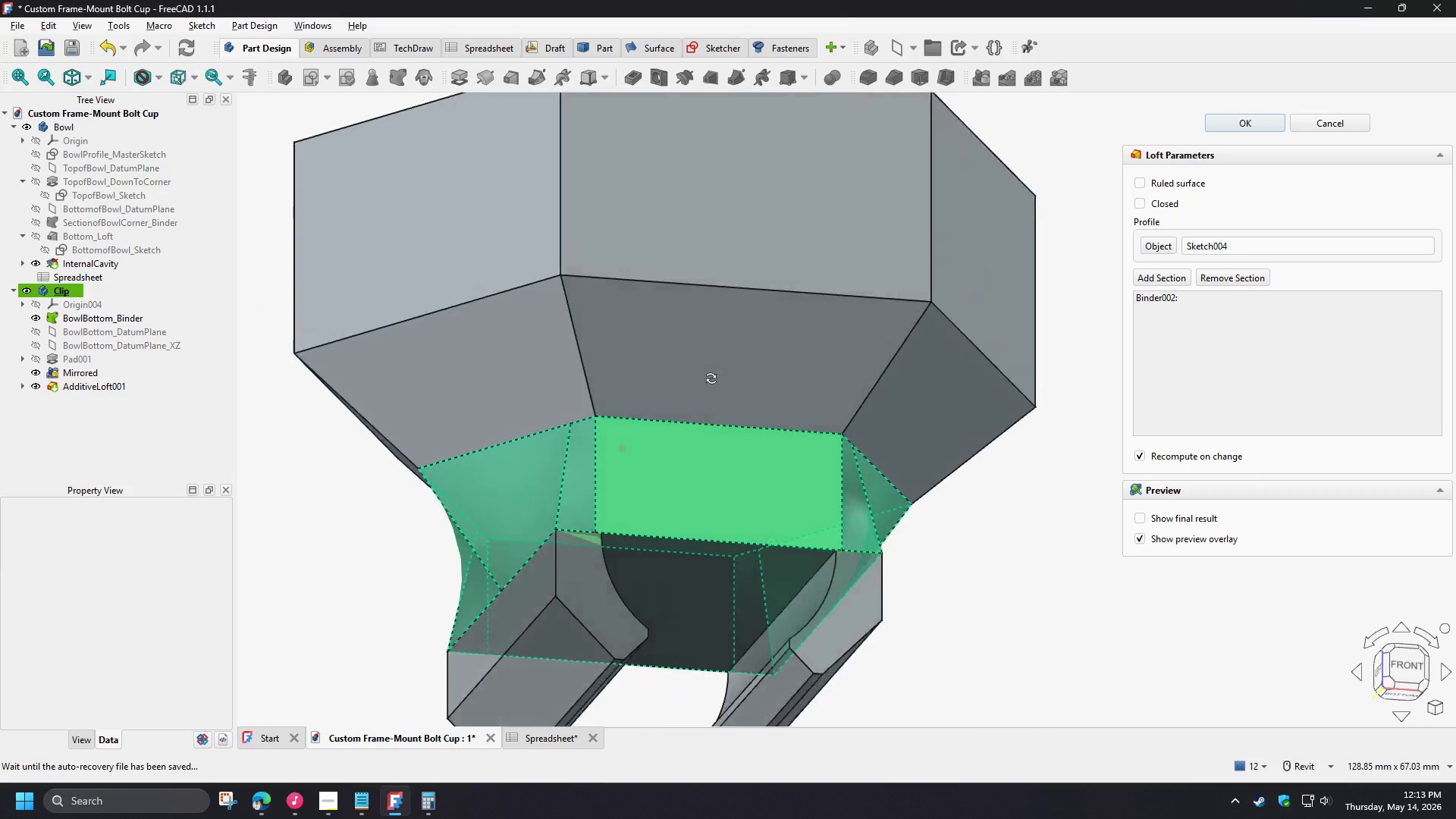 
hold_key(key=ShiftLeft, duration=1.5)
 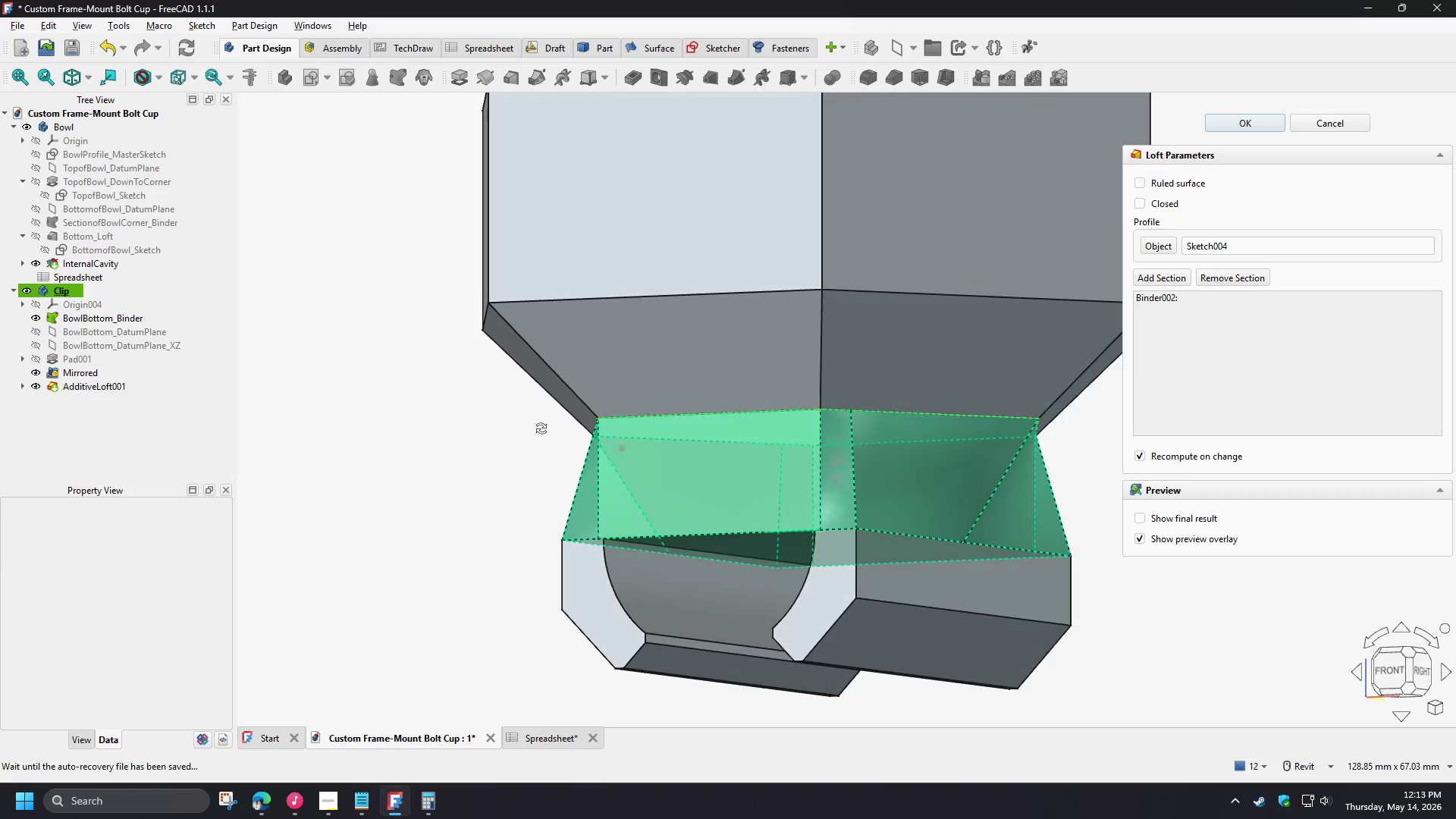 
hold_key(key=ShiftLeft, duration=1.5)
 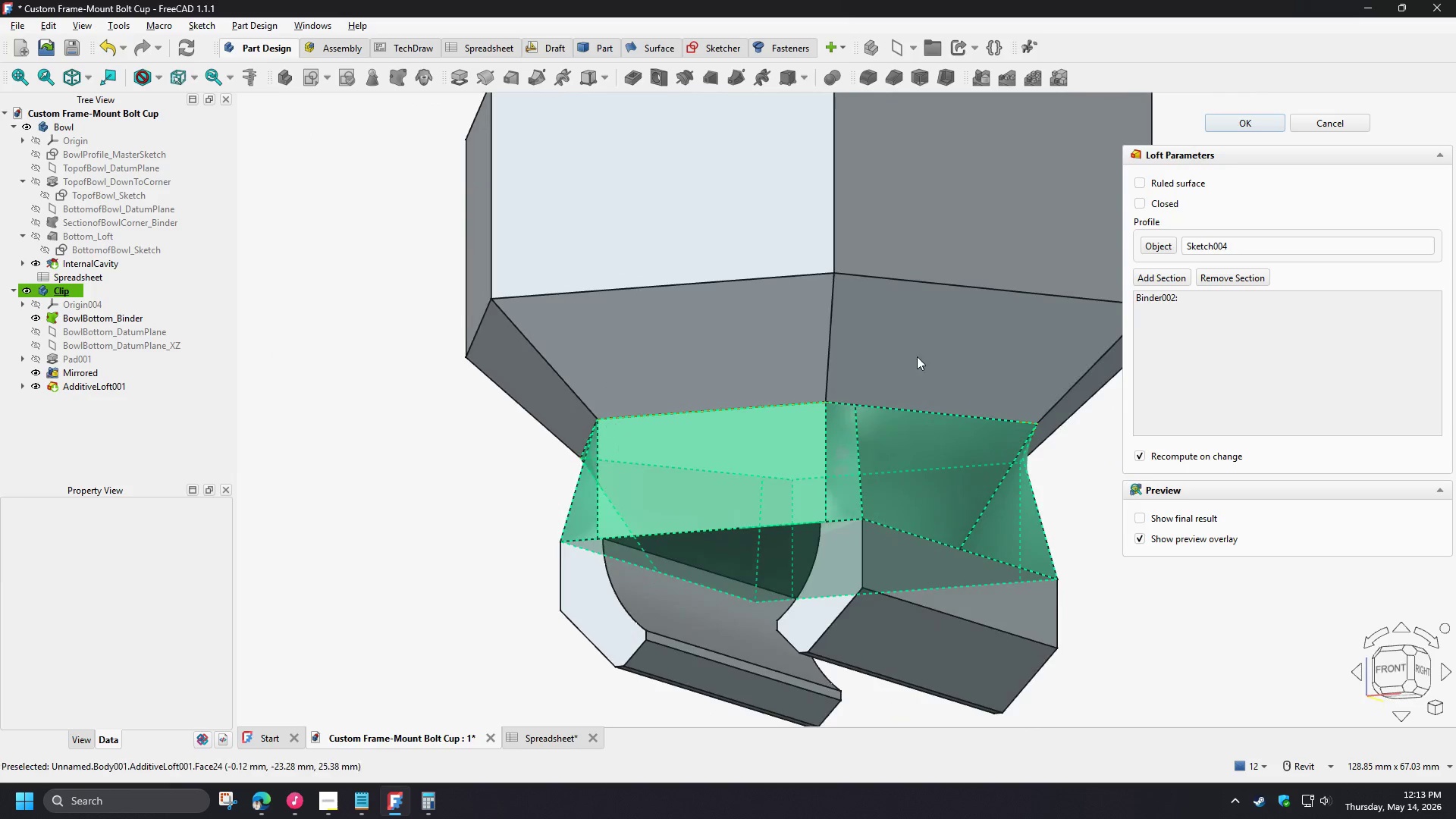 
hold_key(key=ShiftLeft, duration=0.5)
 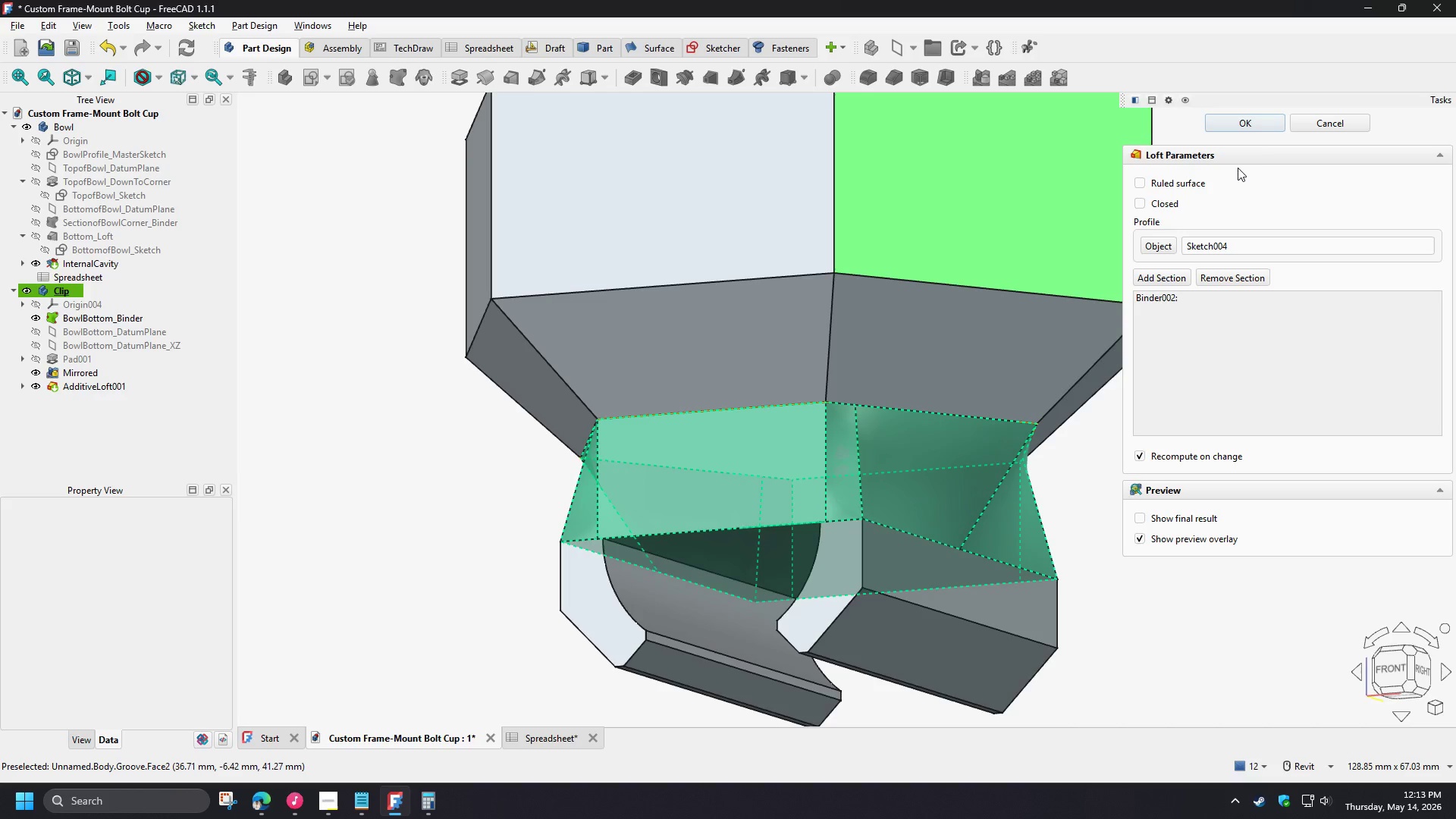 
hold_key(key=ShiftLeft, duration=5.47)
left_click([1173, 185])
 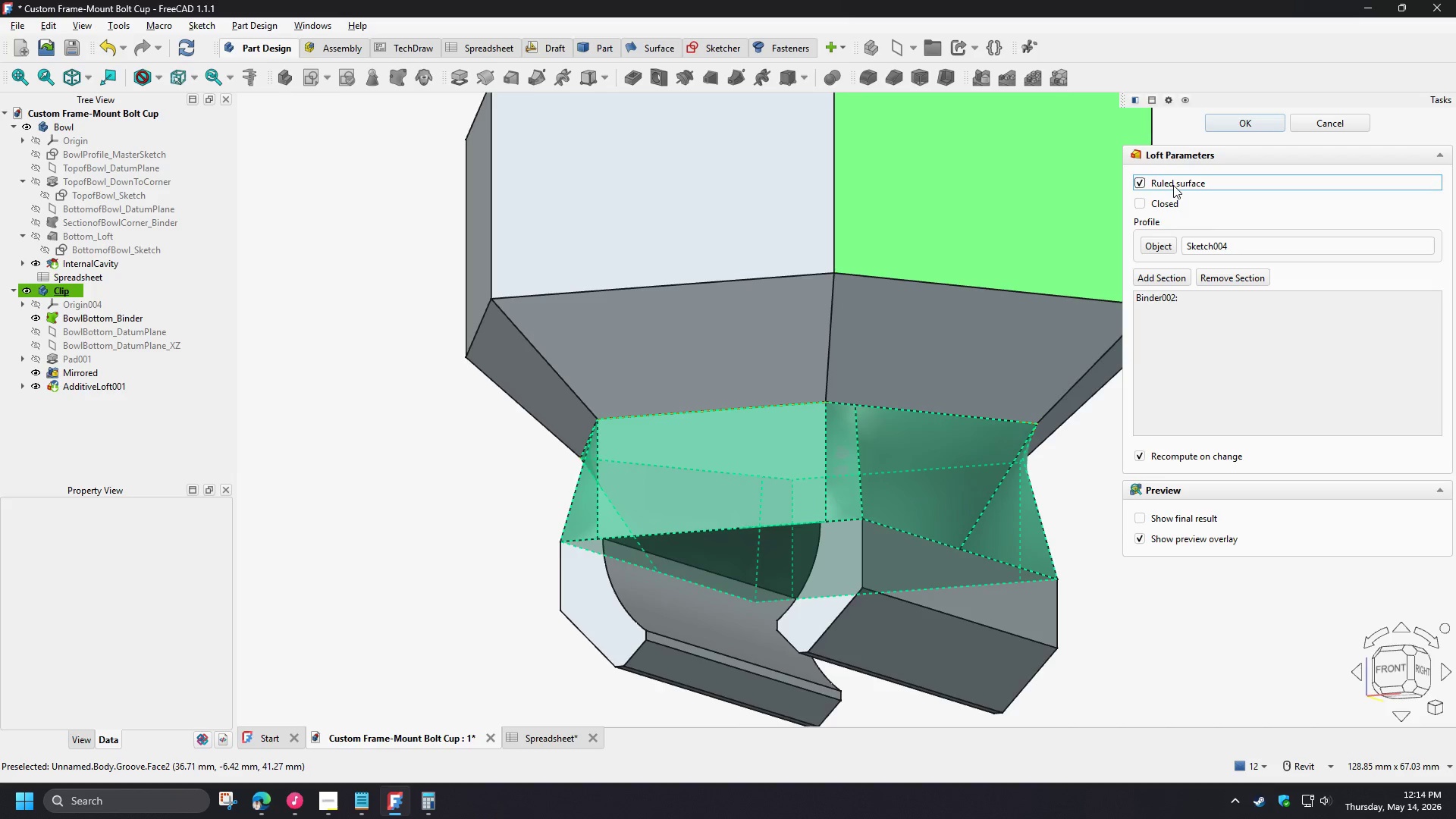 
left_click([1173, 185])
 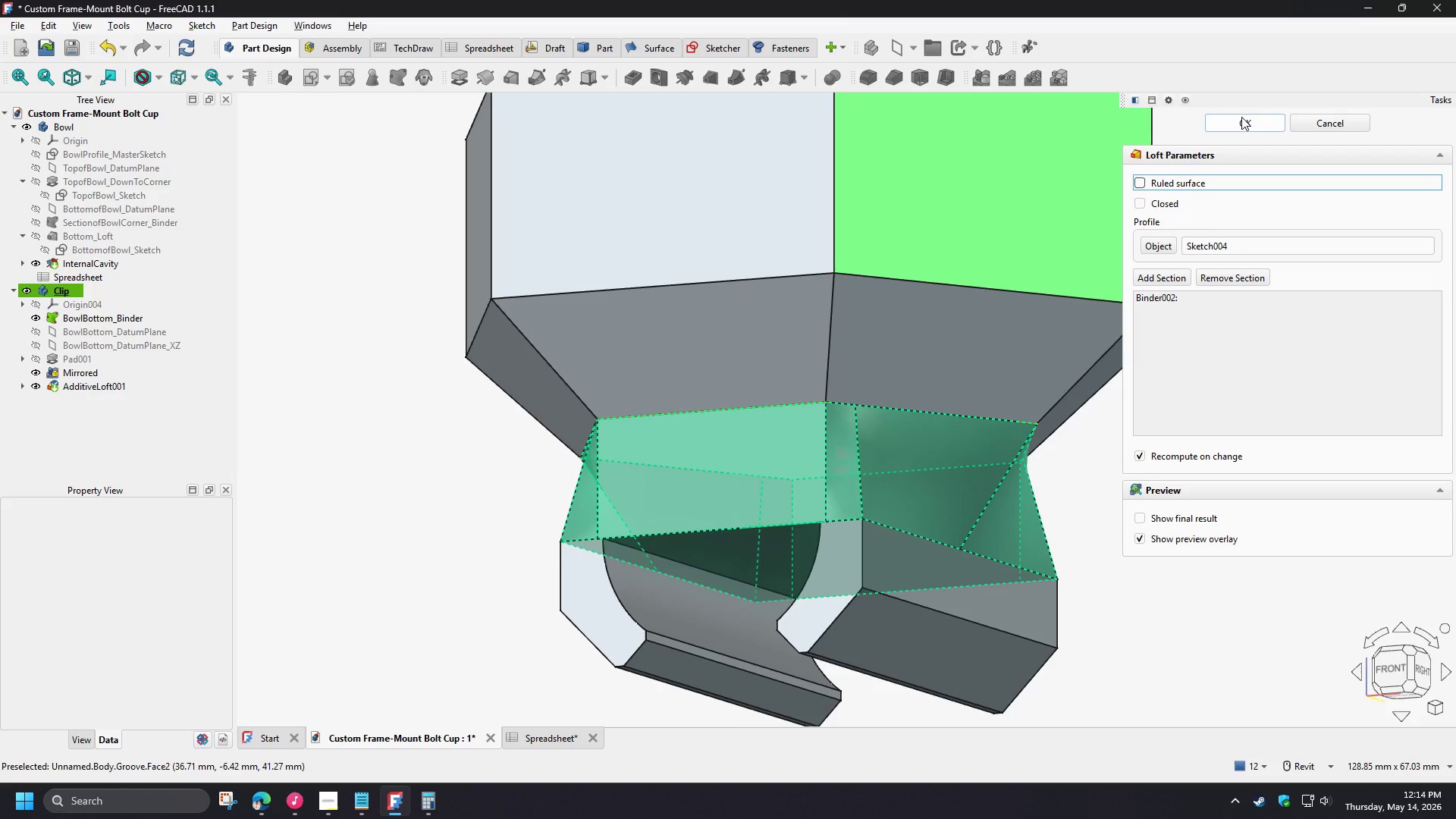 
left_click([1241, 117])
 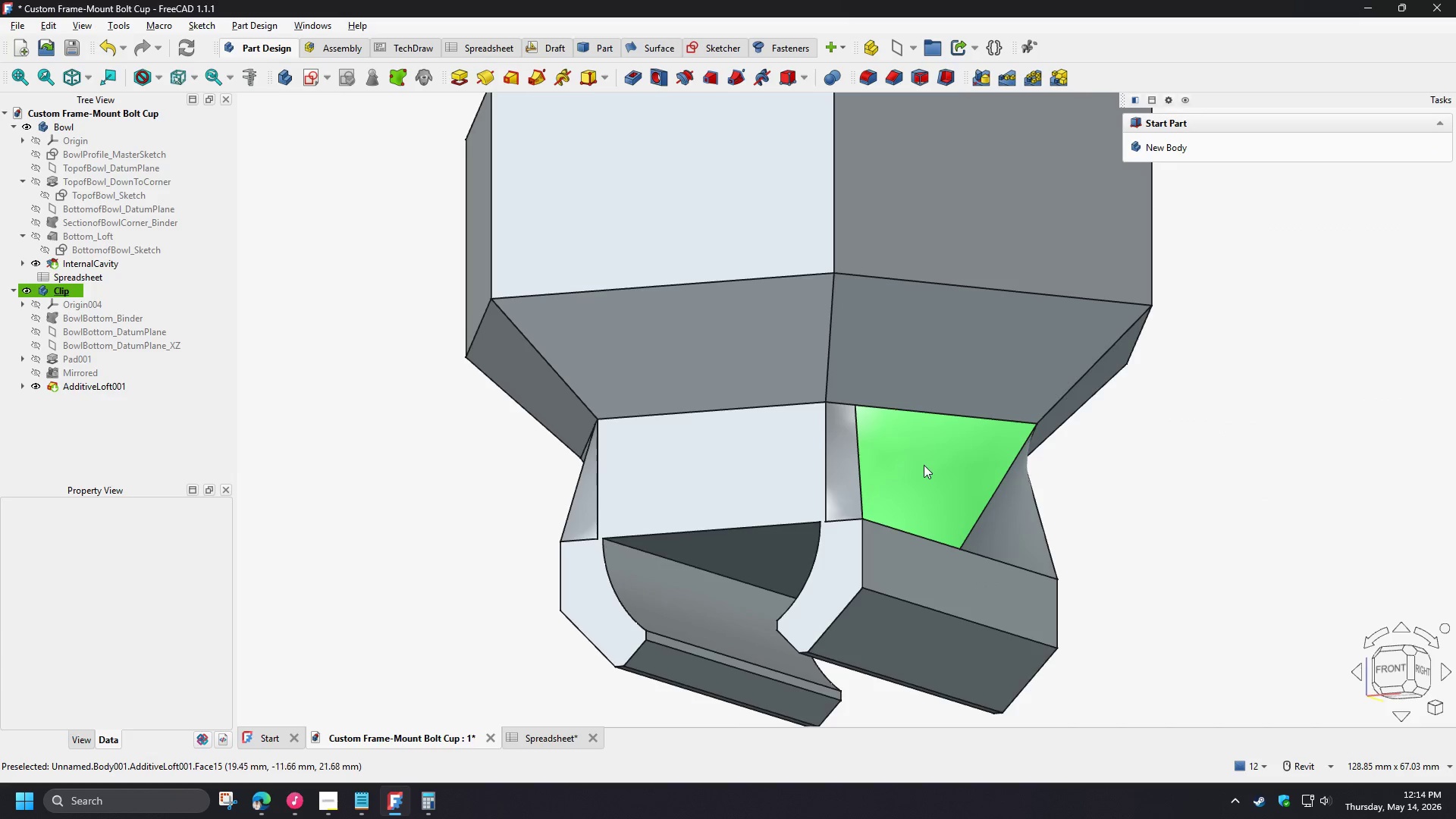 
hold_key(key=ShiftLeft, duration=1.5)
 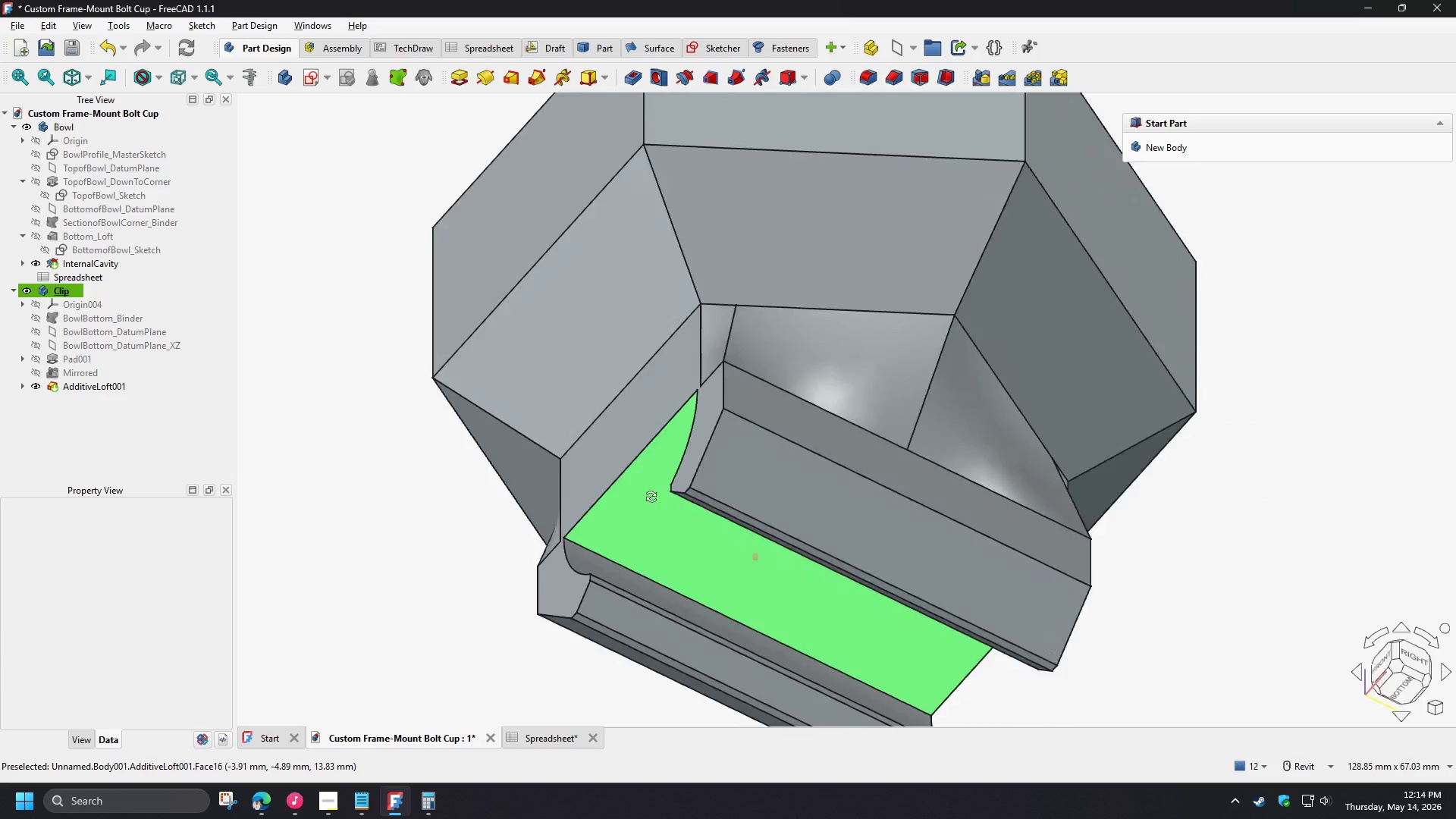 
hold_key(key=ShiftLeft, duration=1.51)
 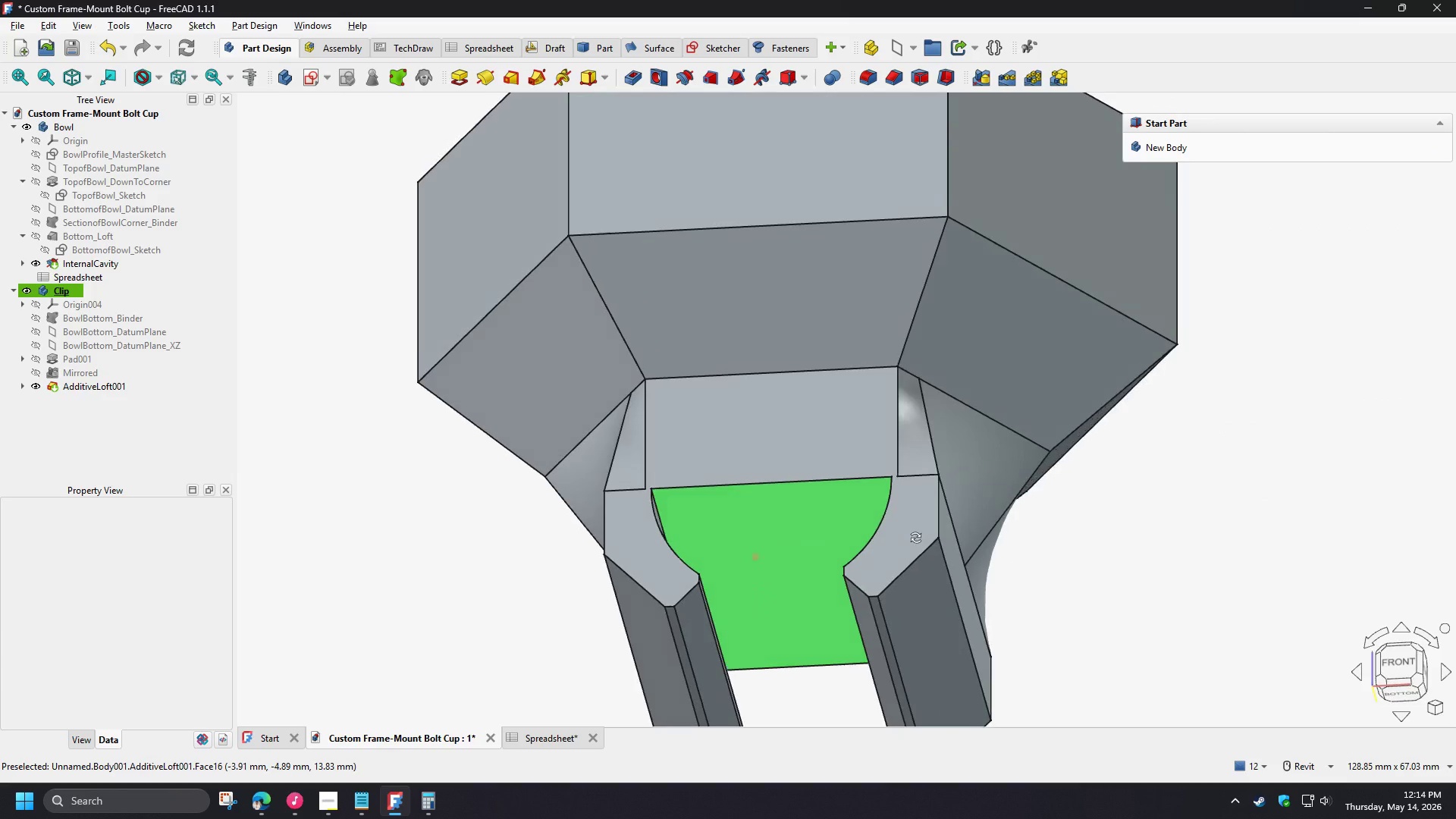 
hold_key(key=ShiftLeft, duration=1.5)
 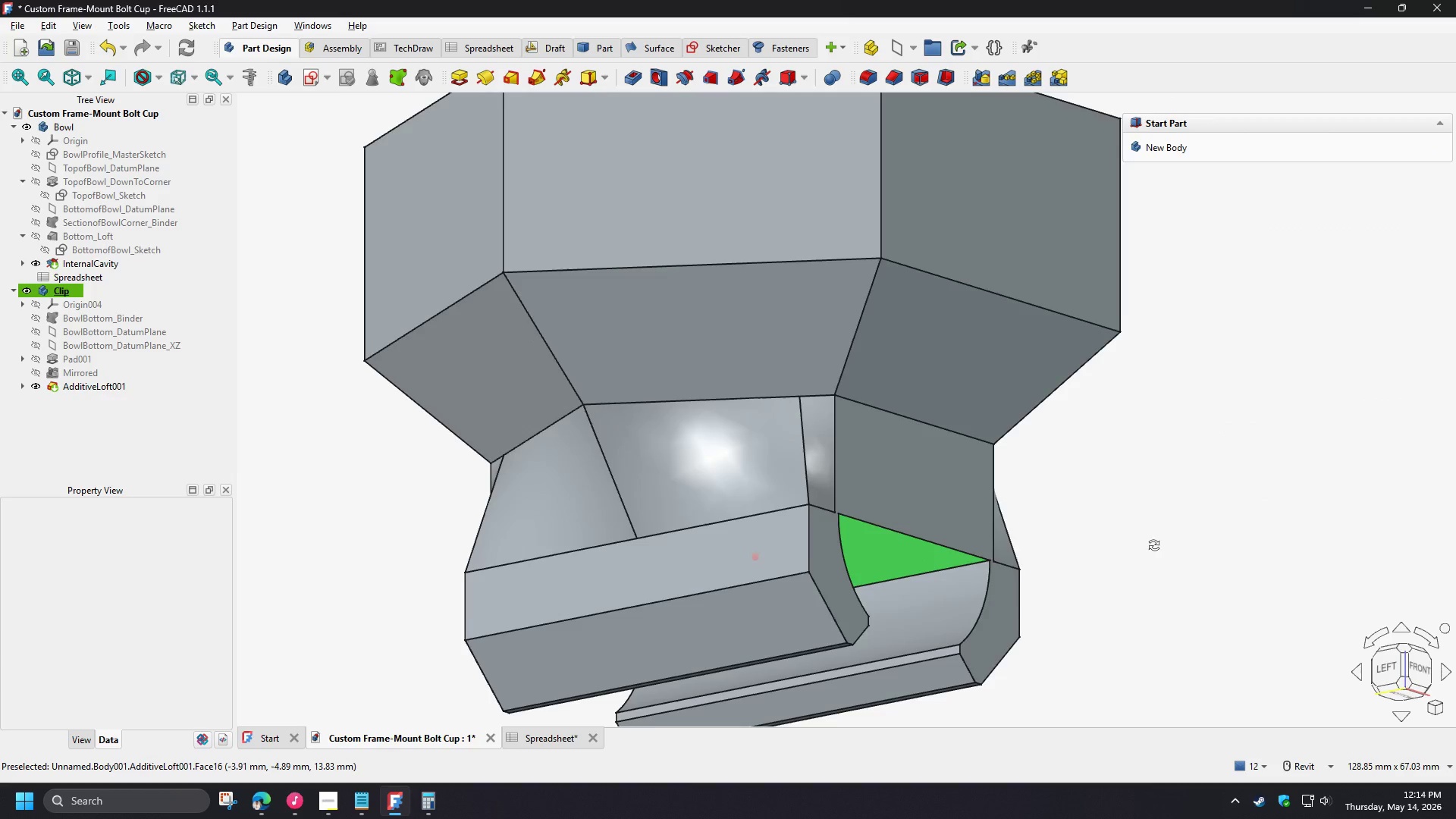 
hold_key(key=ShiftLeft, duration=1.5)
 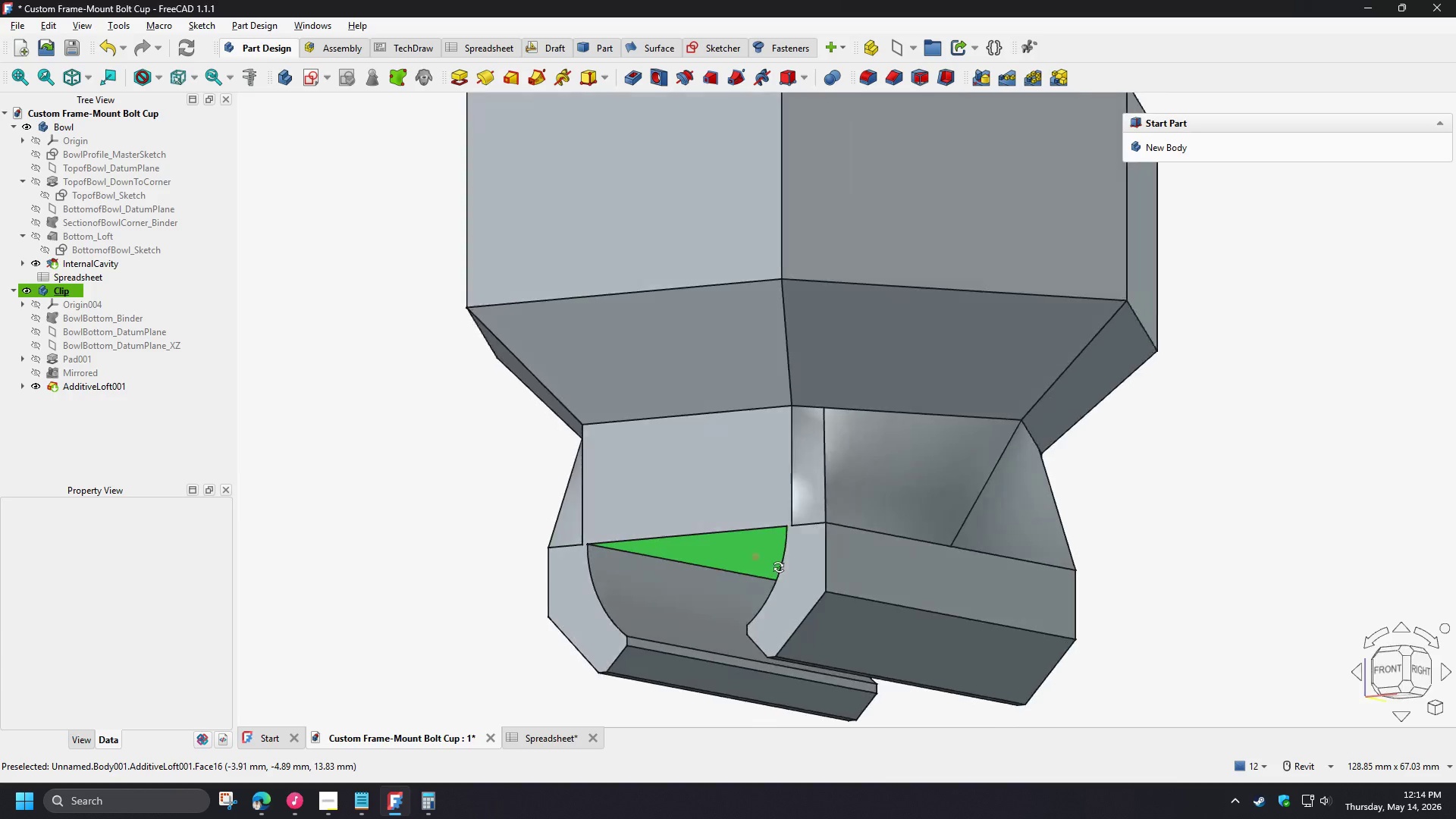 
hold_key(key=ShiftLeft, duration=1.52)
 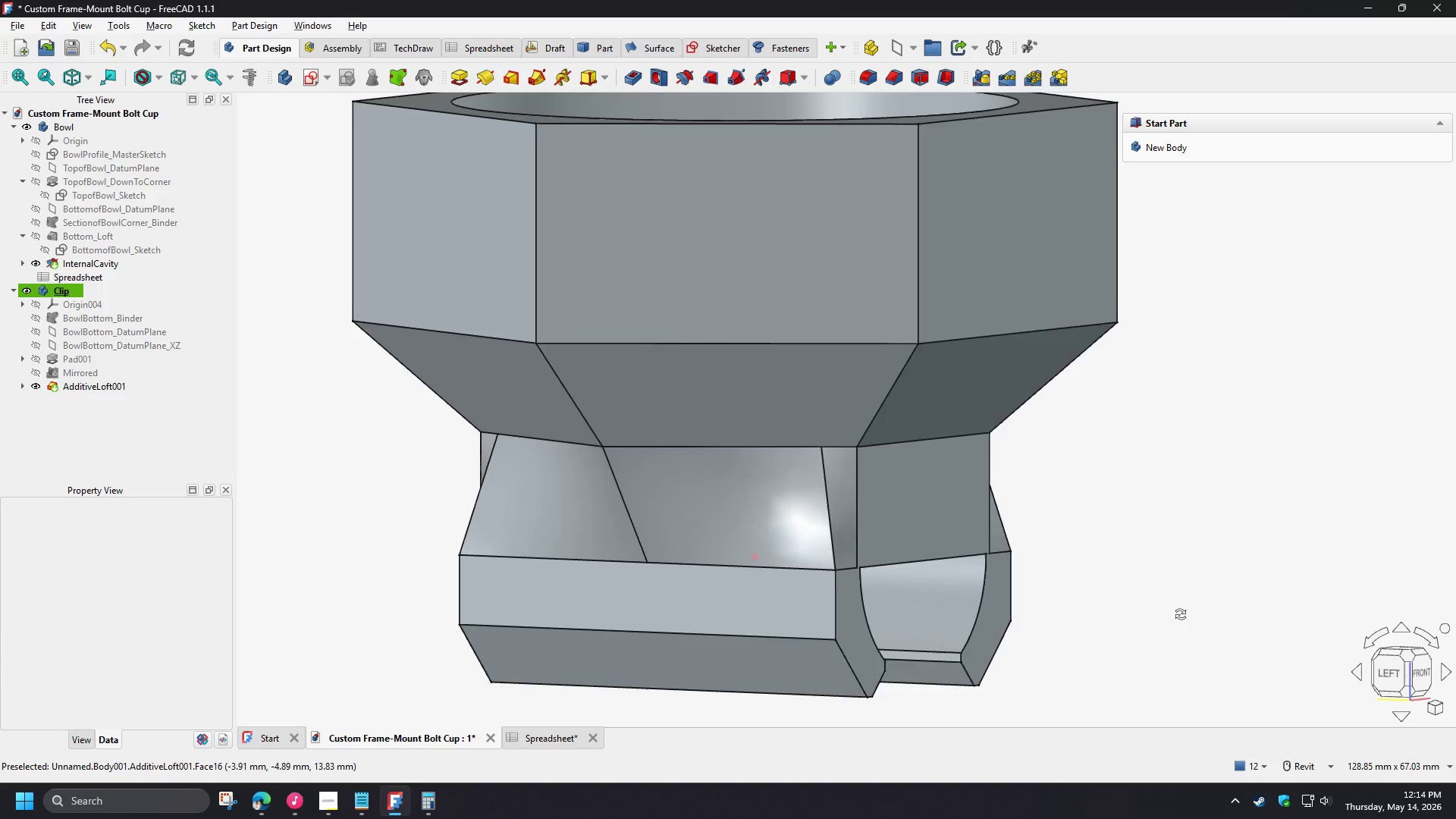 
hold_key(key=ShiftLeft, duration=1.5)
 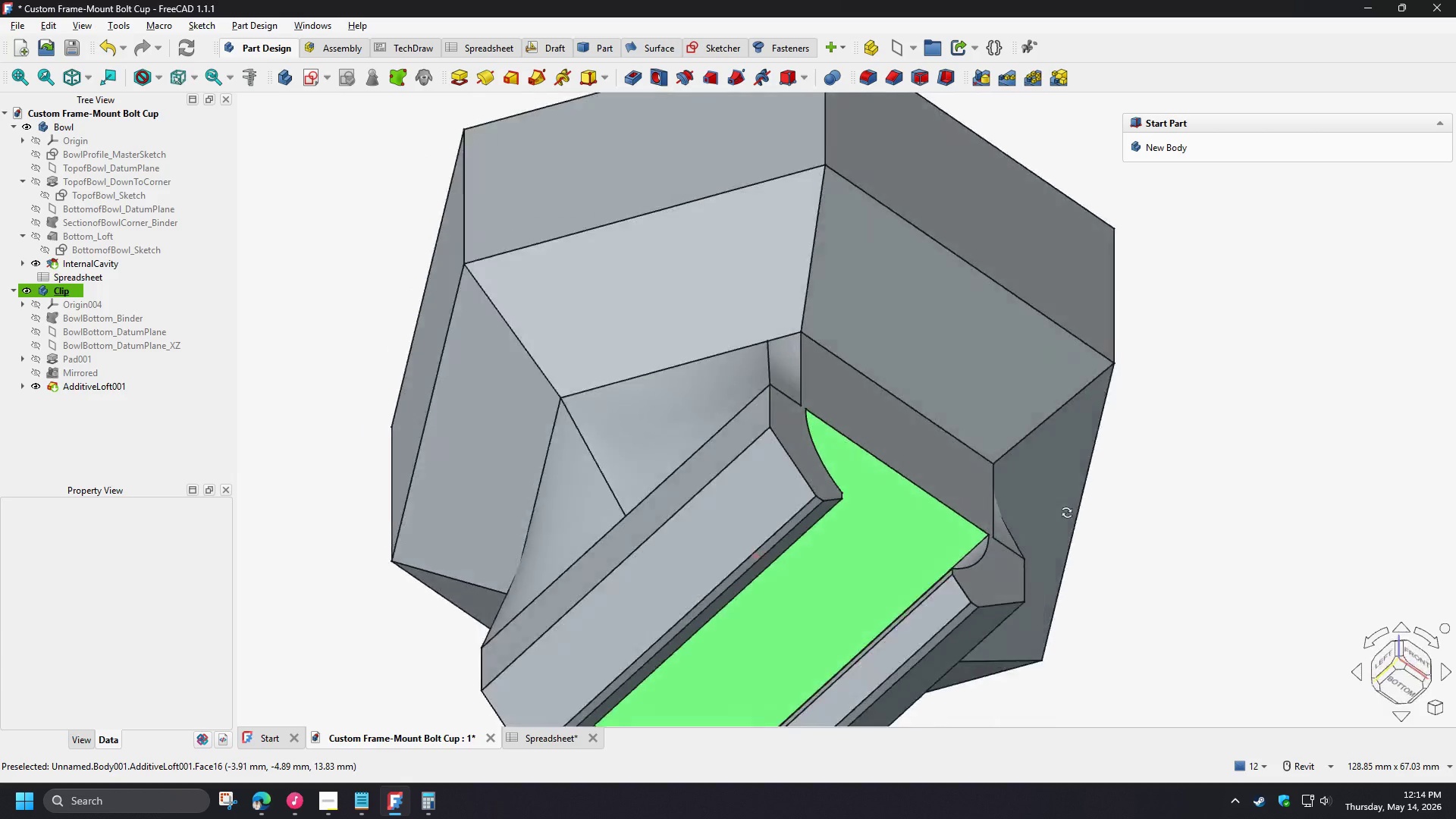 
hold_key(key=ShiftLeft, duration=1.5)
 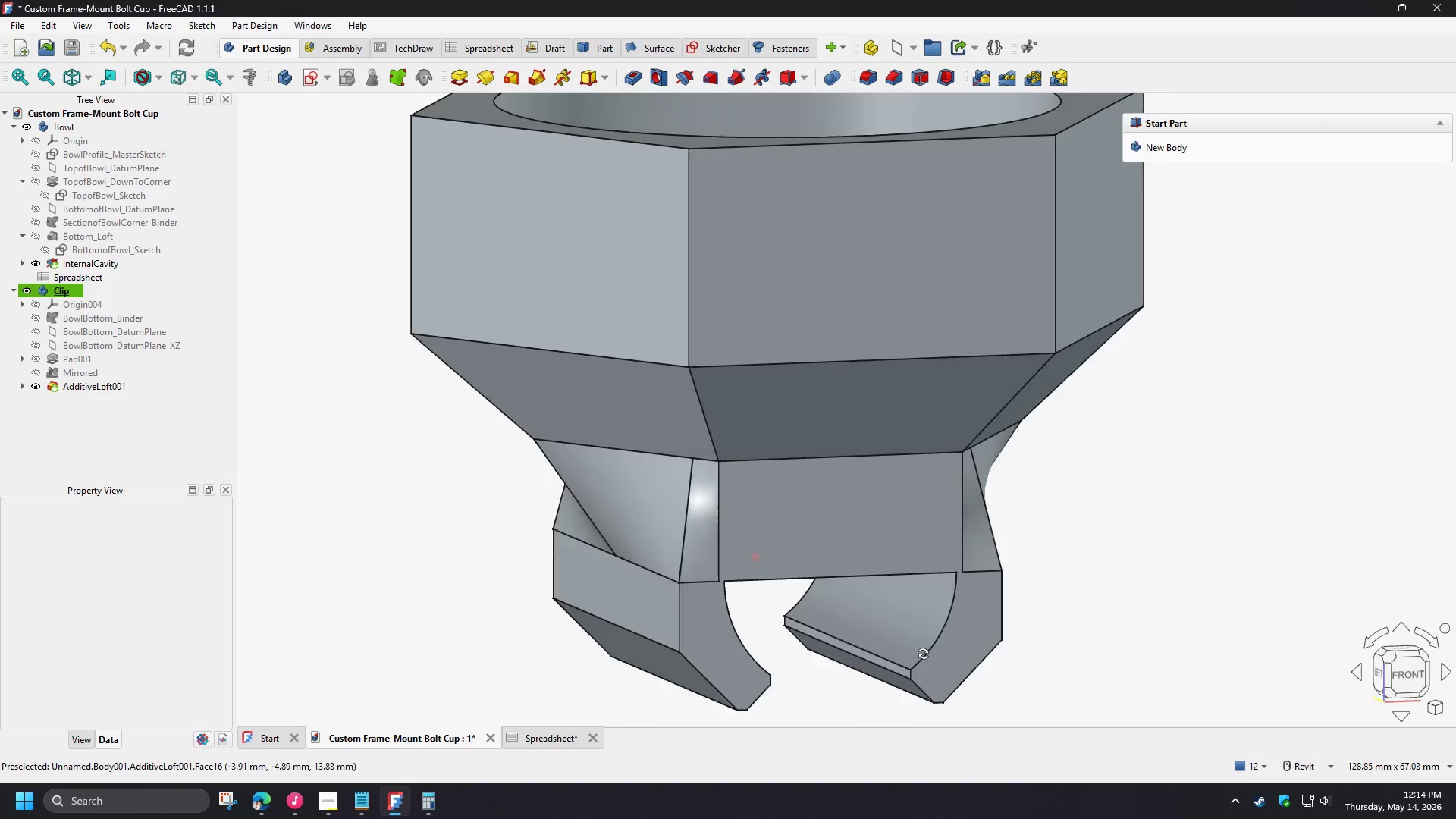 
hold_key(key=ShiftLeft, duration=1.38)
 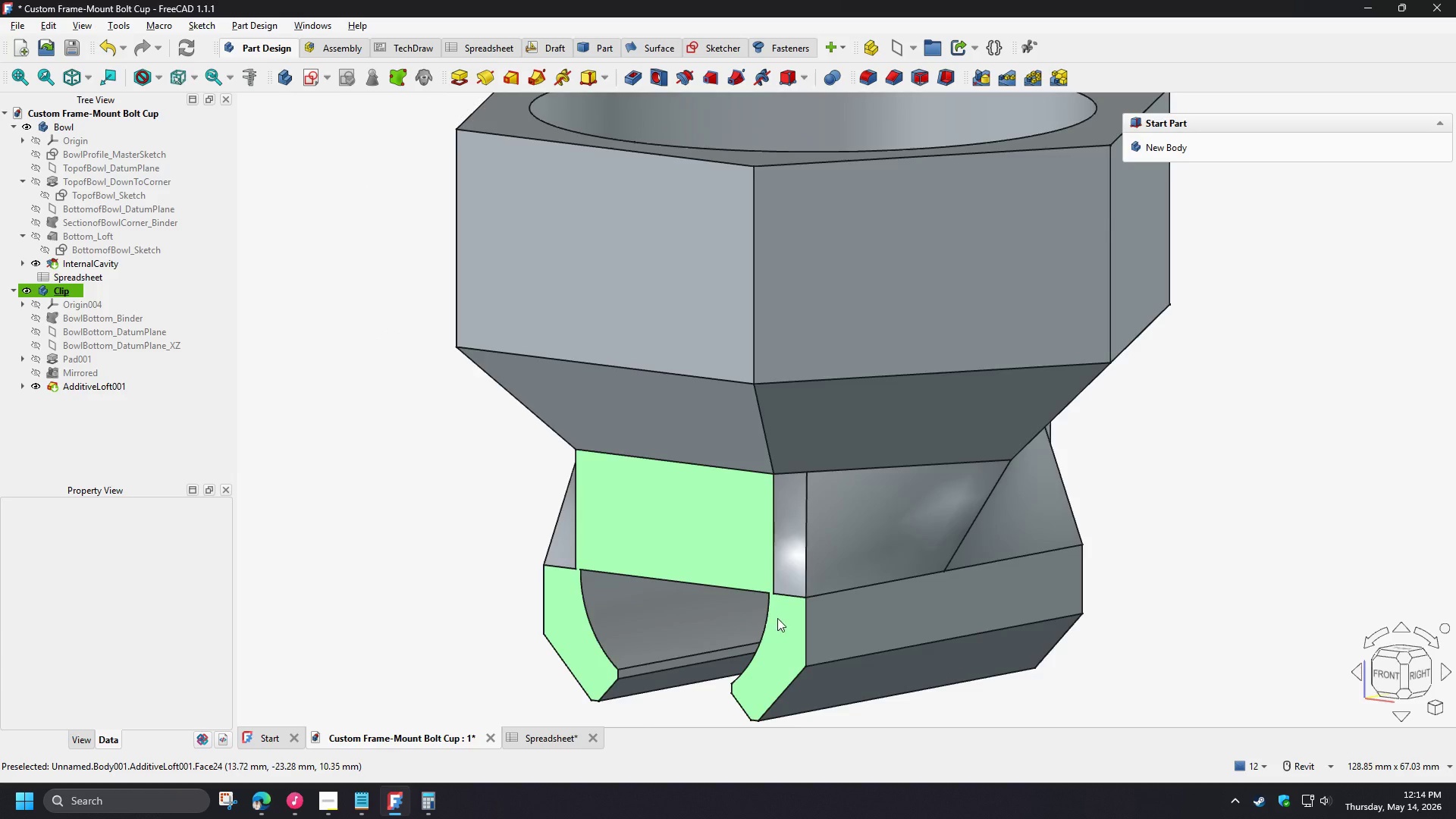 
scroll: coordinate [795, 611], scroll_direction: down, amount: 3.0
 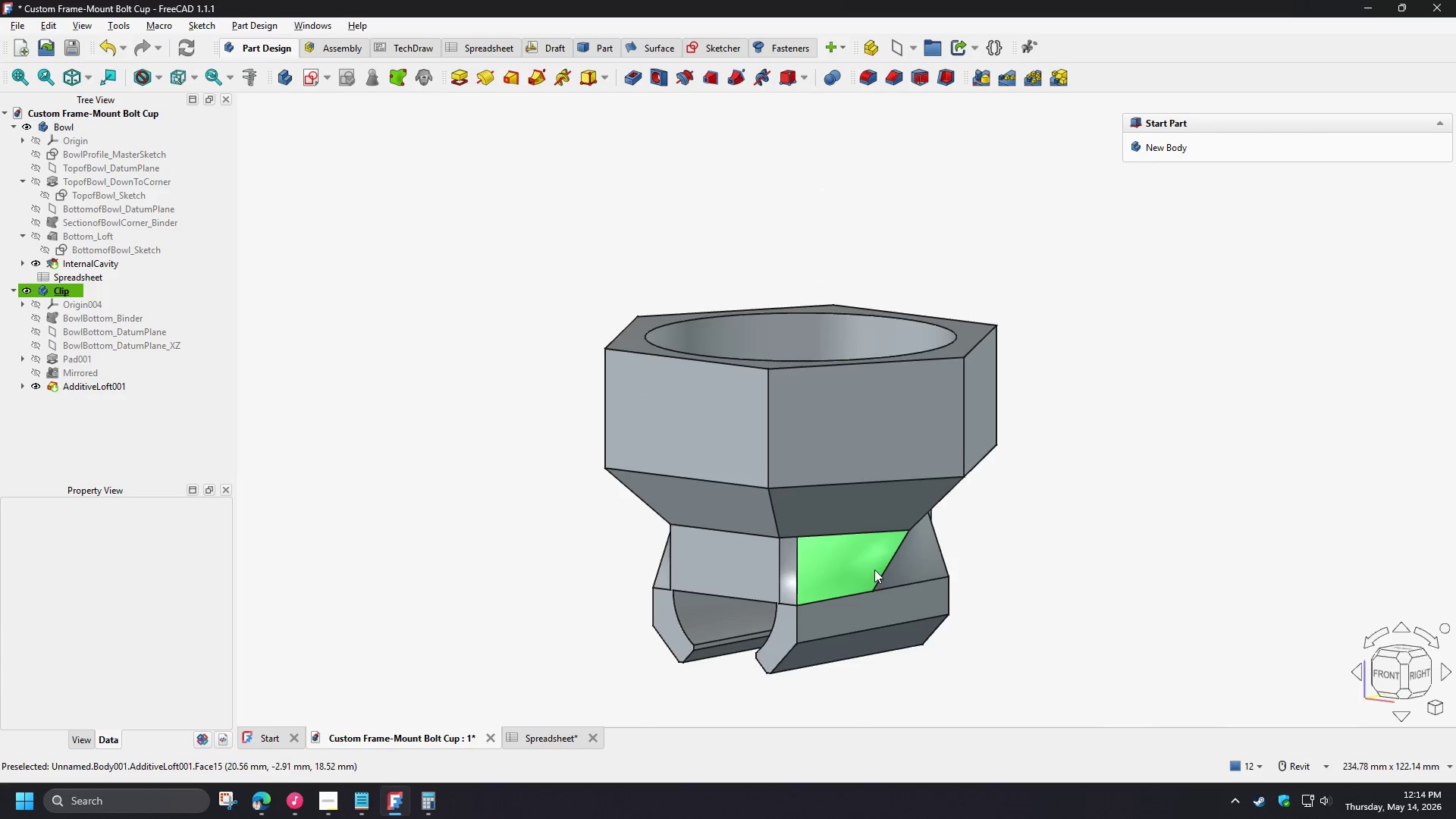 
scroll: coordinate [873, 561], scroll_direction: up, amount: 1.0
 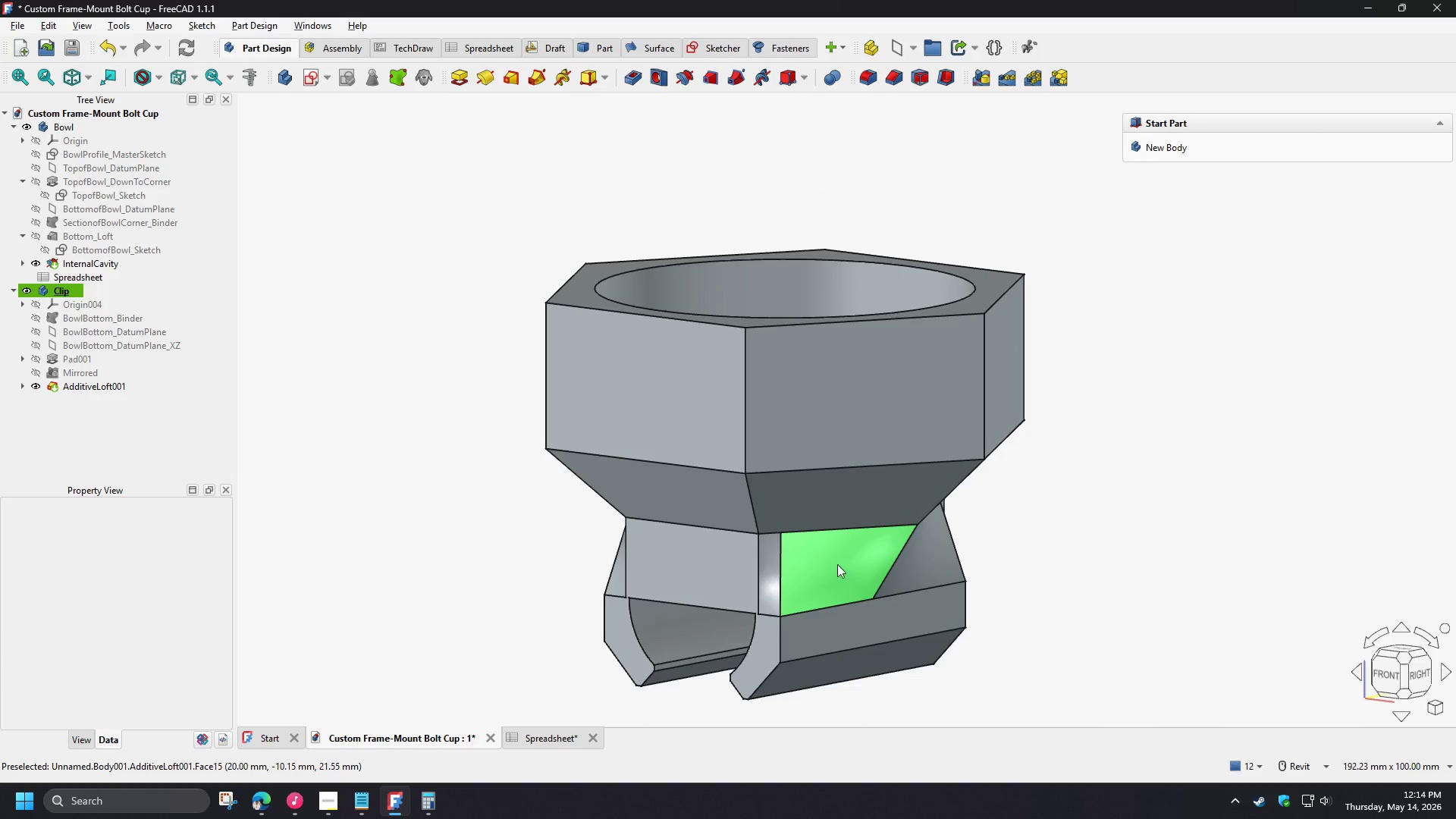 
hold_key(key=ShiftLeft, duration=1.5)
 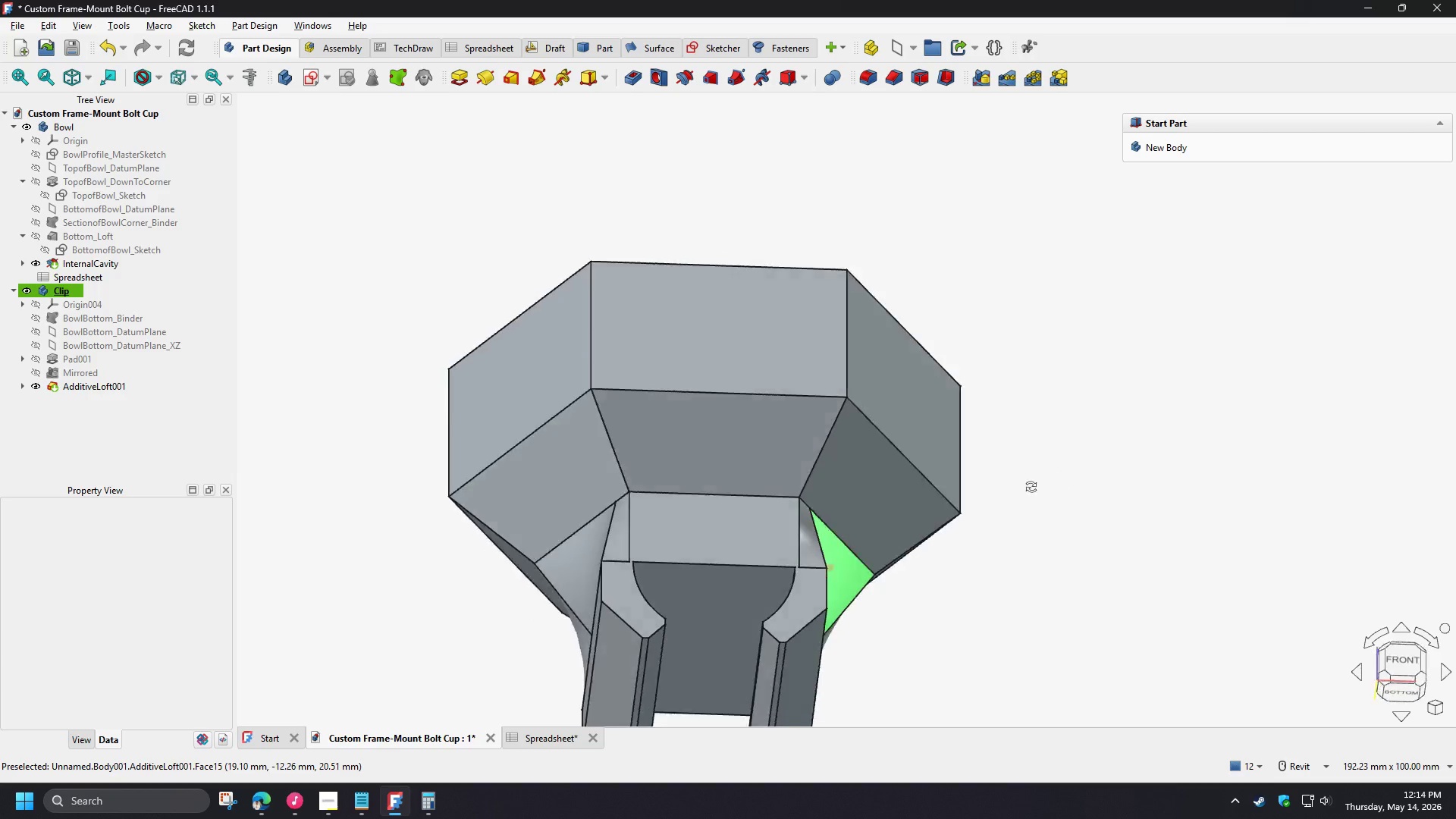 
hold_key(key=ShiftLeft, duration=1.2)
 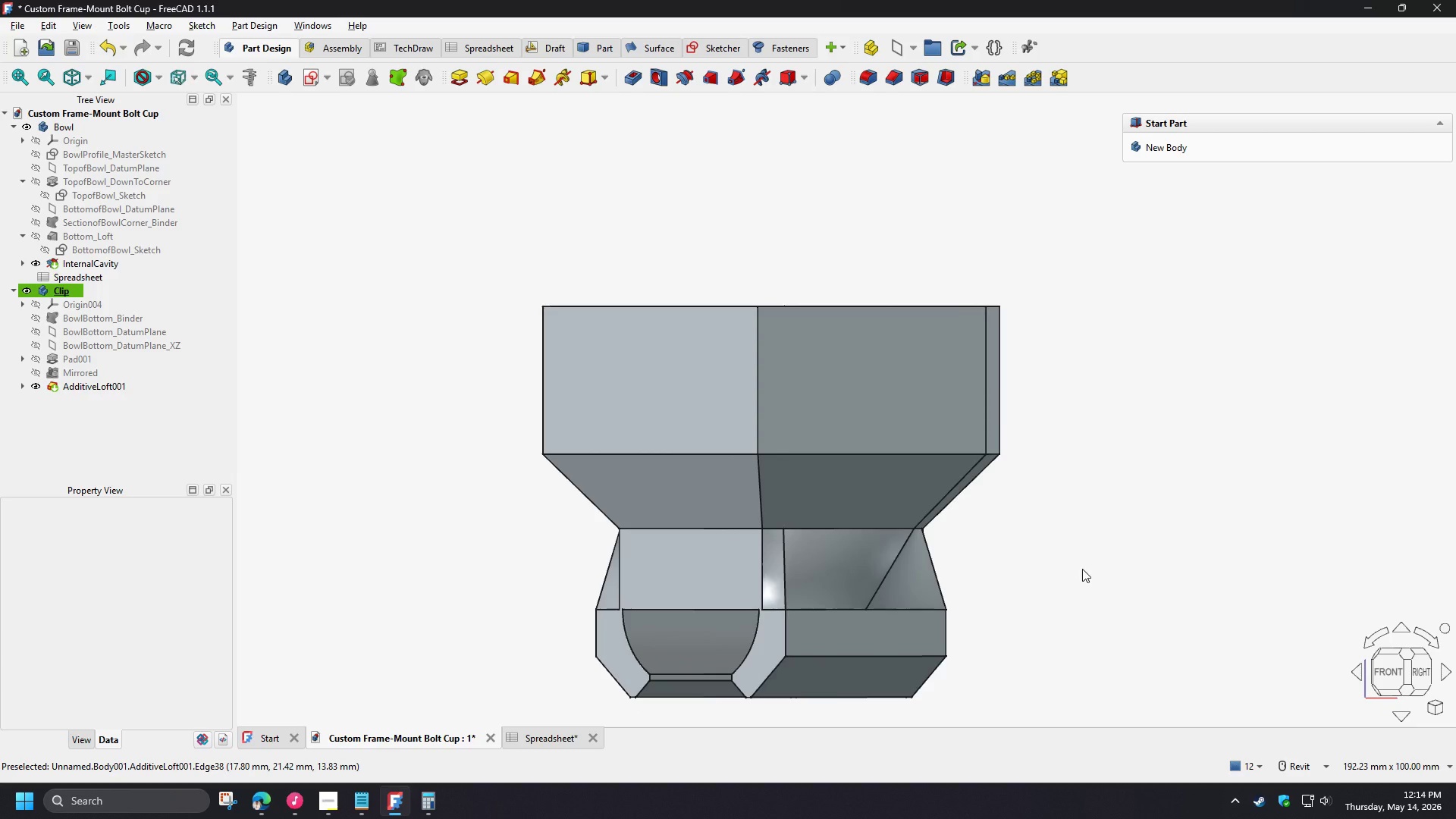 
wait(14.02)
 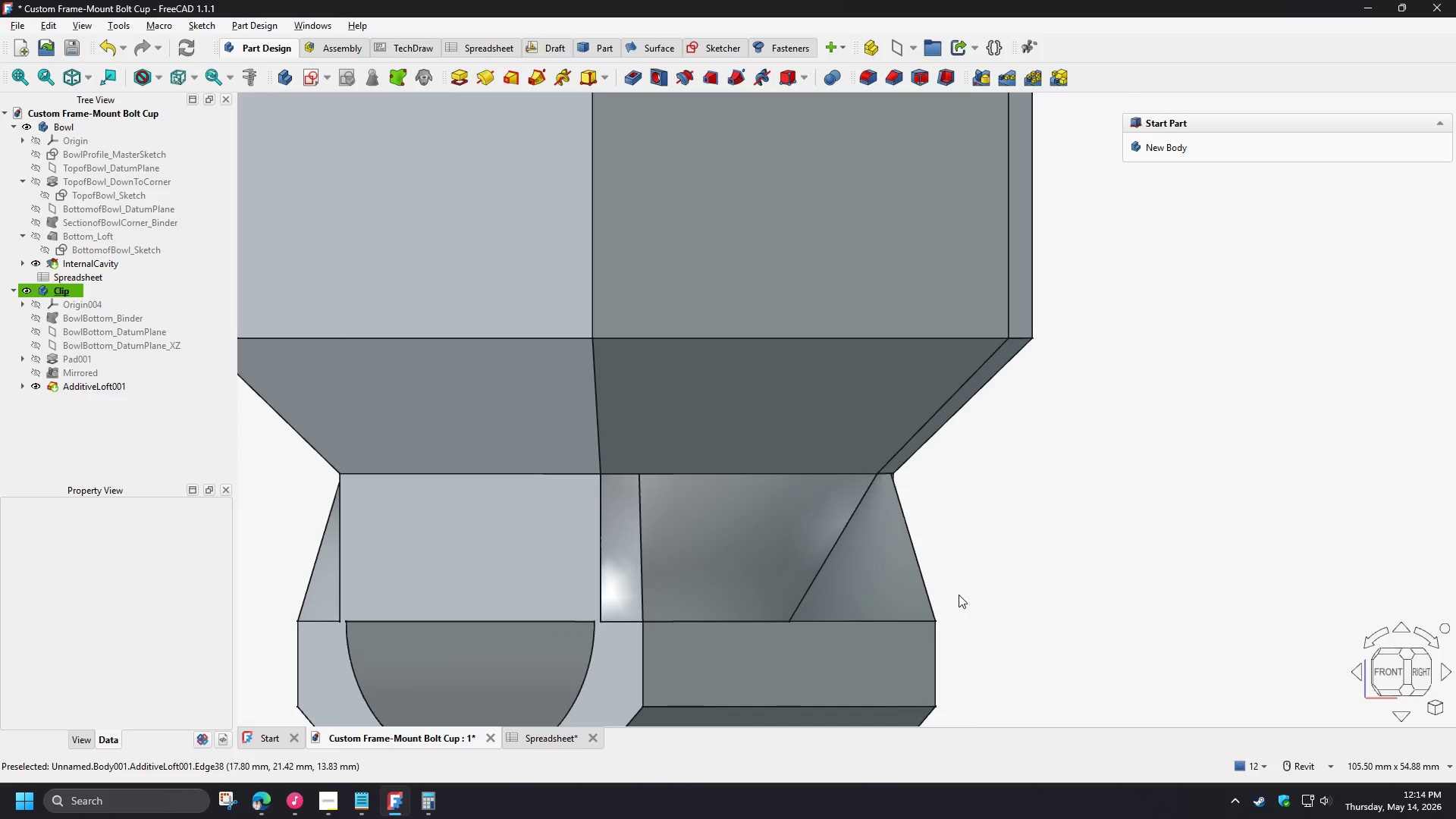 
hold_key(key=ShiftLeft, duration=1.51)
 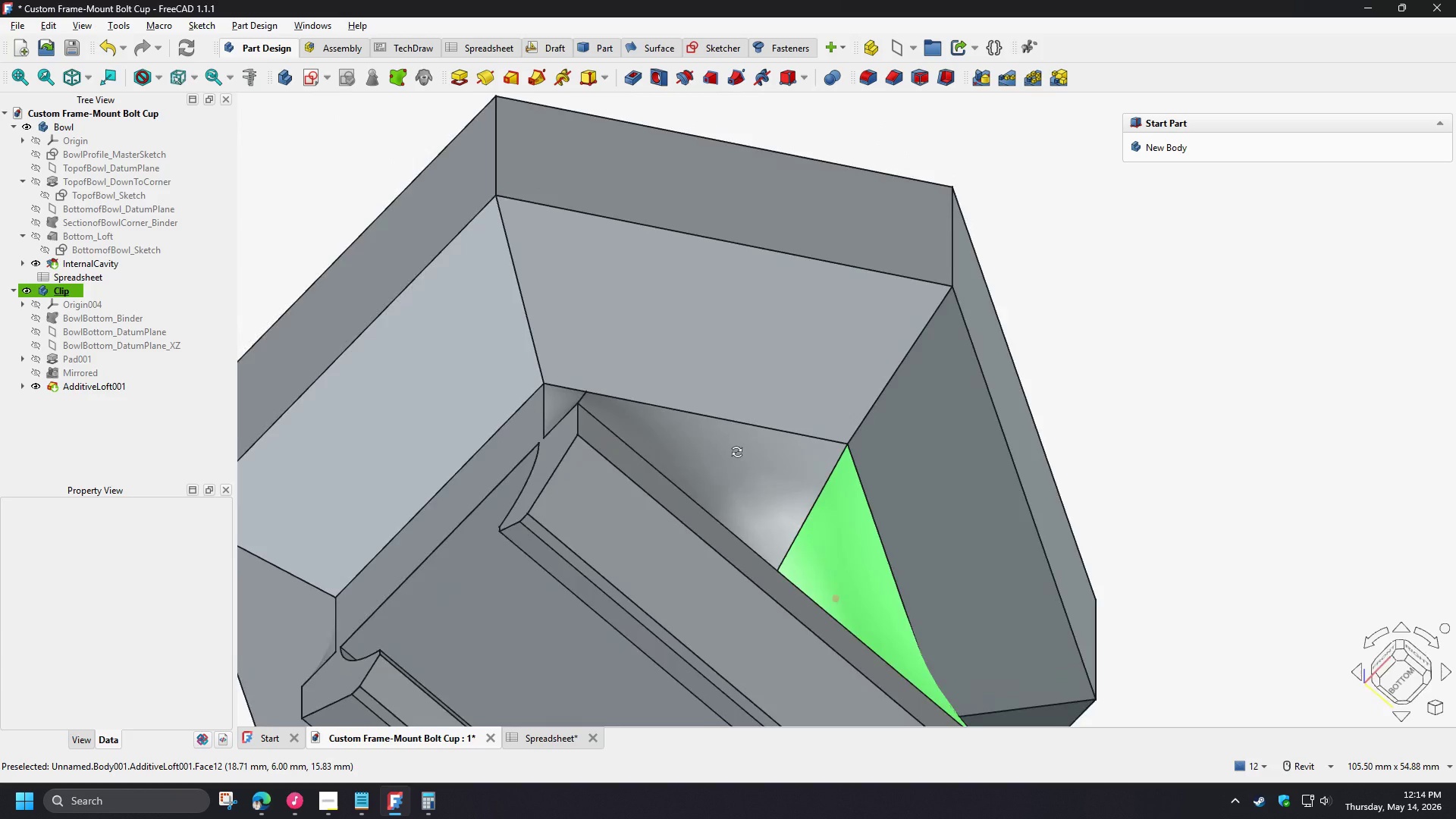 
scroll: coordinate [959, 595], scroll_direction: up, amount: 3.0
 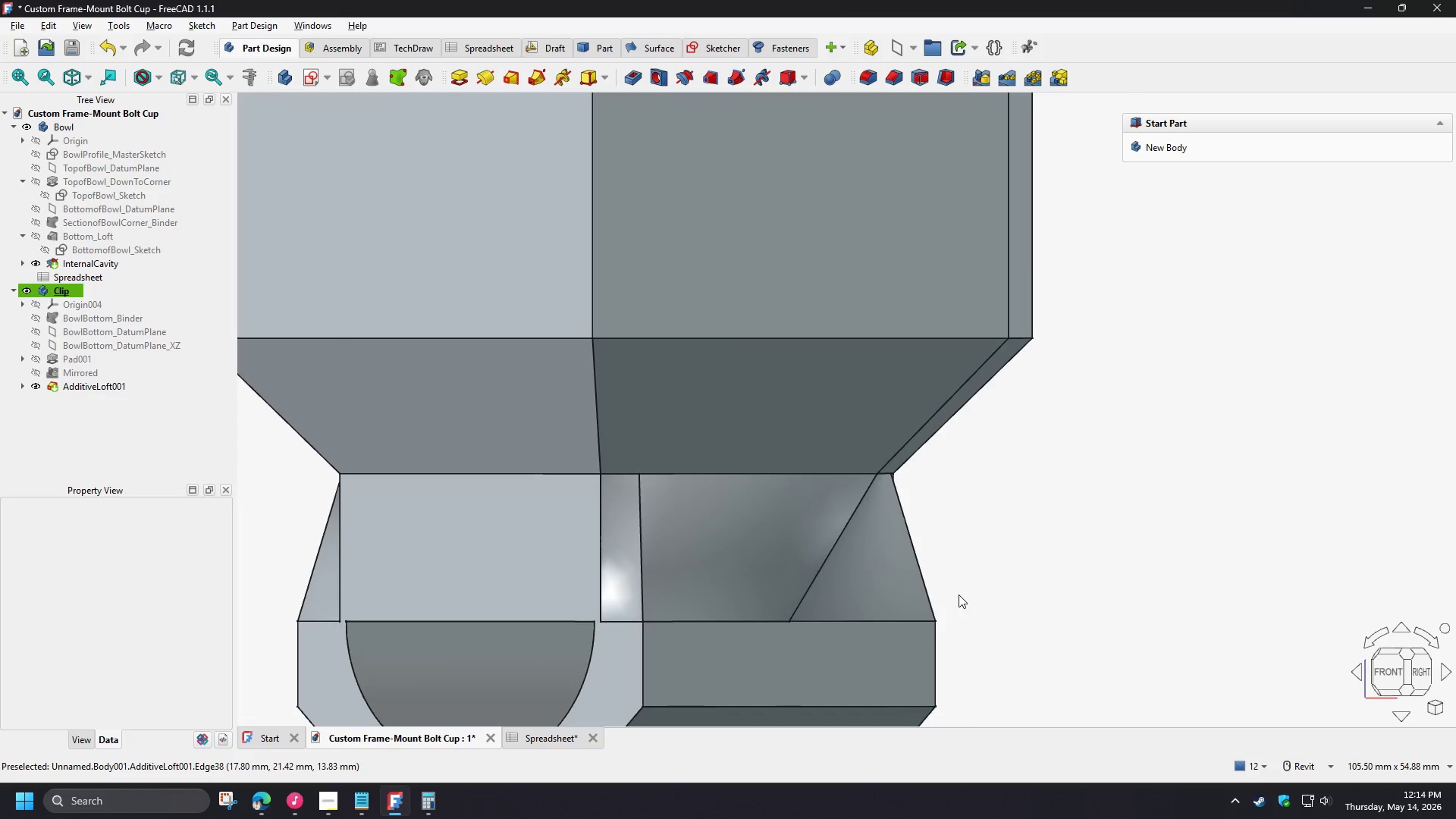 
hold_key(key=ShiftLeft, duration=1.5)
 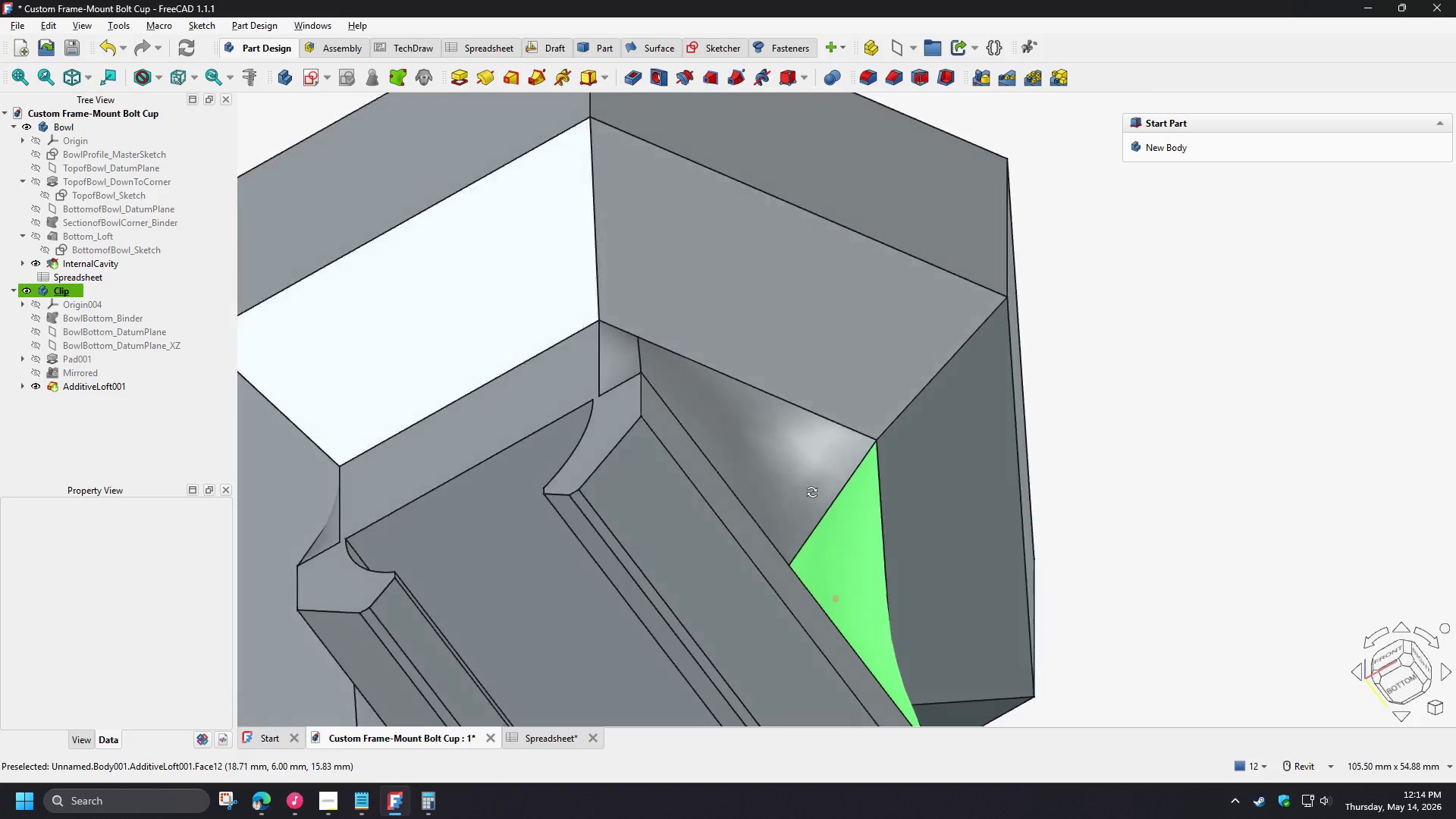 
hold_key(key=ShiftLeft, duration=1.5)
 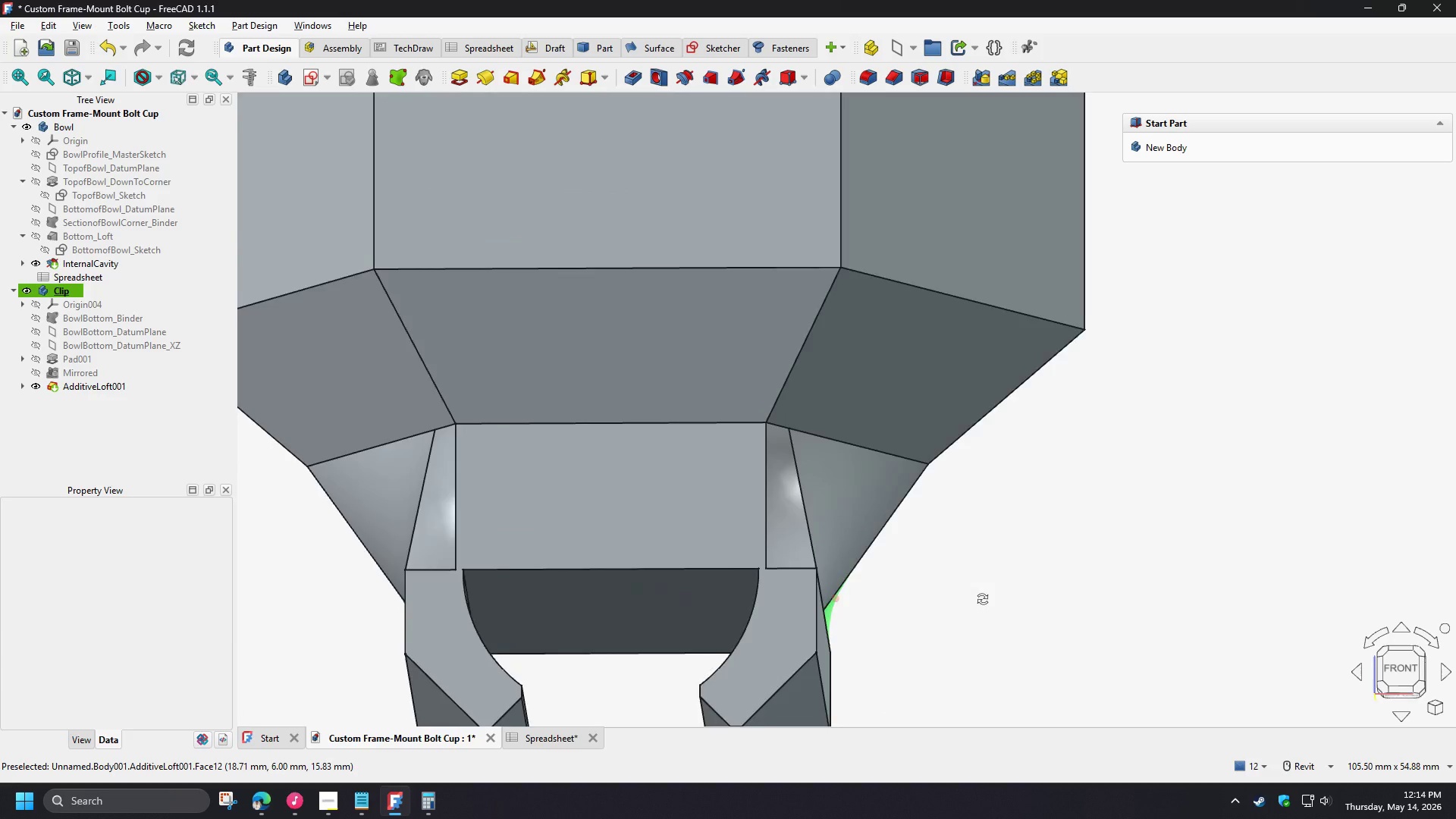 
hold_key(key=ShiftLeft, duration=1.52)
 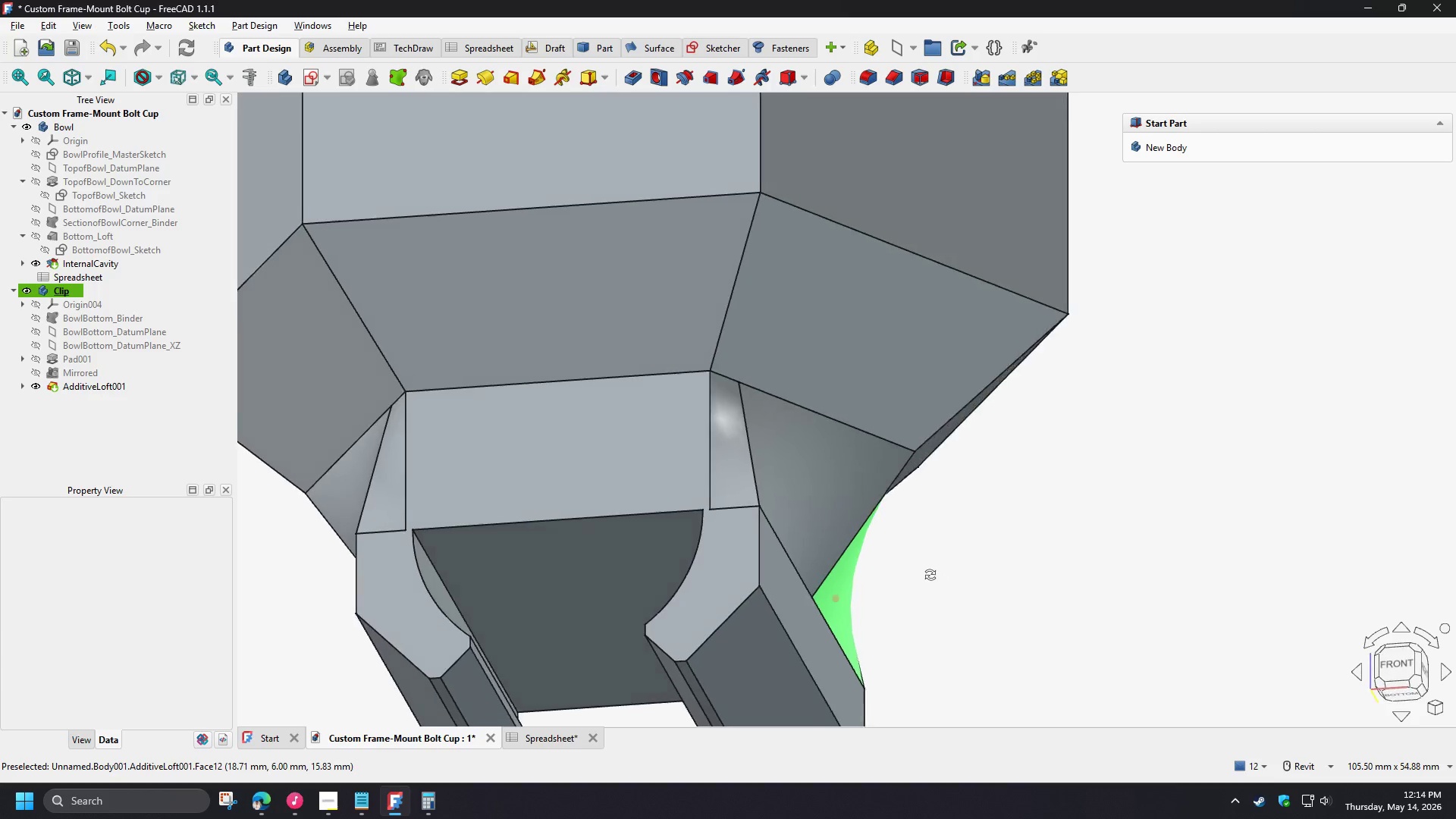 
hold_key(key=ShiftLeft, duration=1.52)
 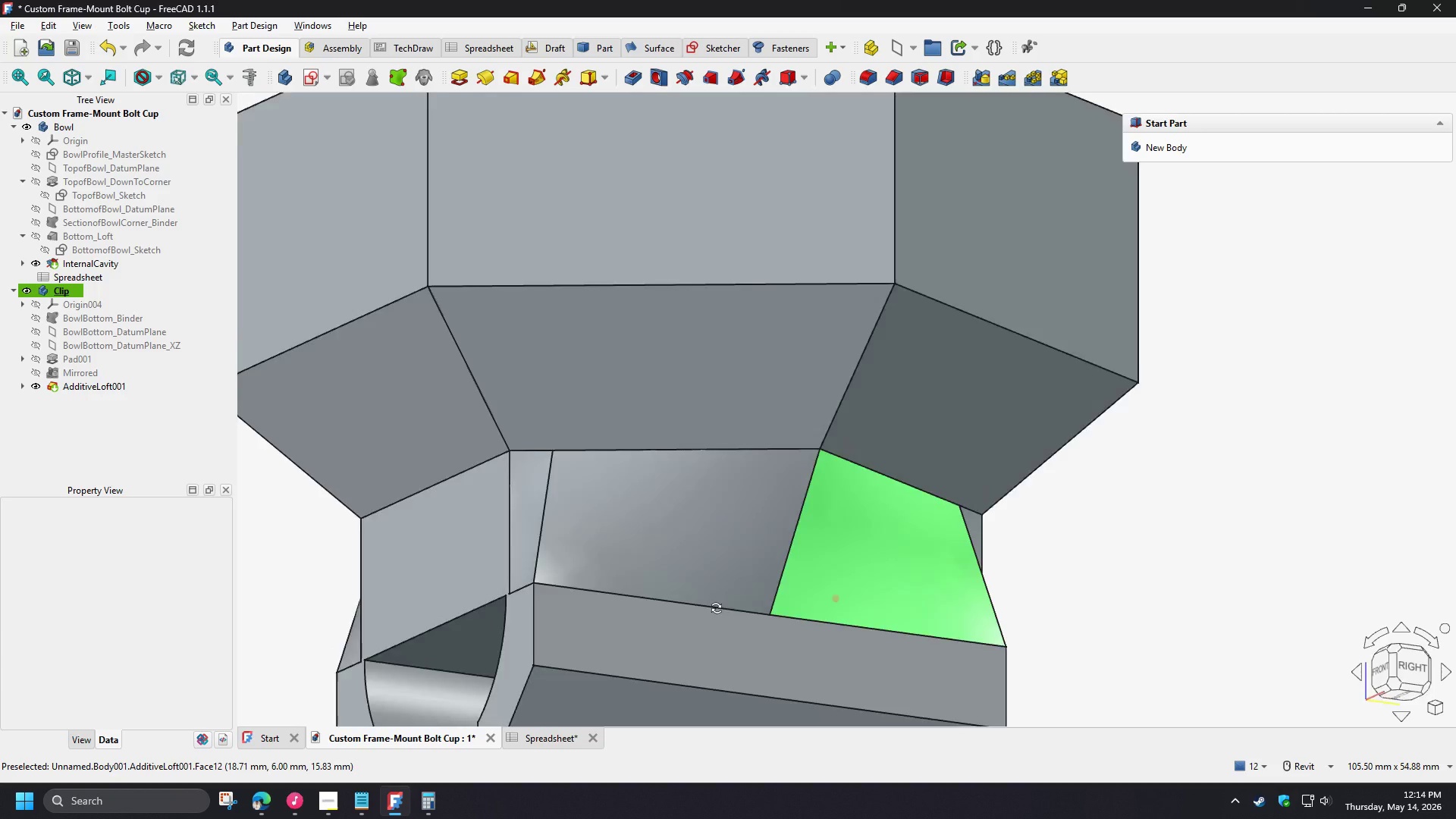 
hold_key(key=ShiftLeft, duration=1.5)
 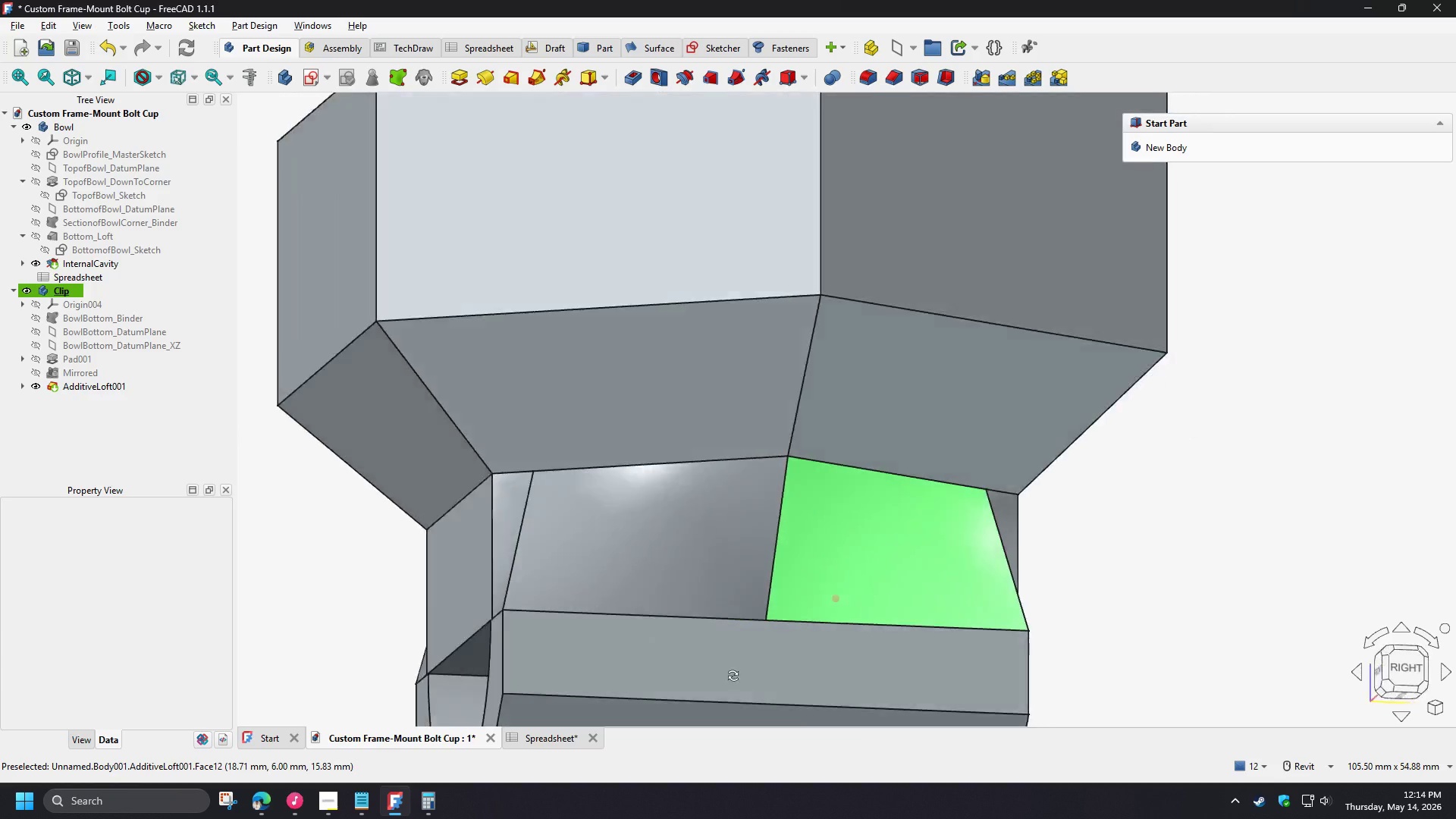 
hold_key(key=ShiftLeft, duration=1.5)
 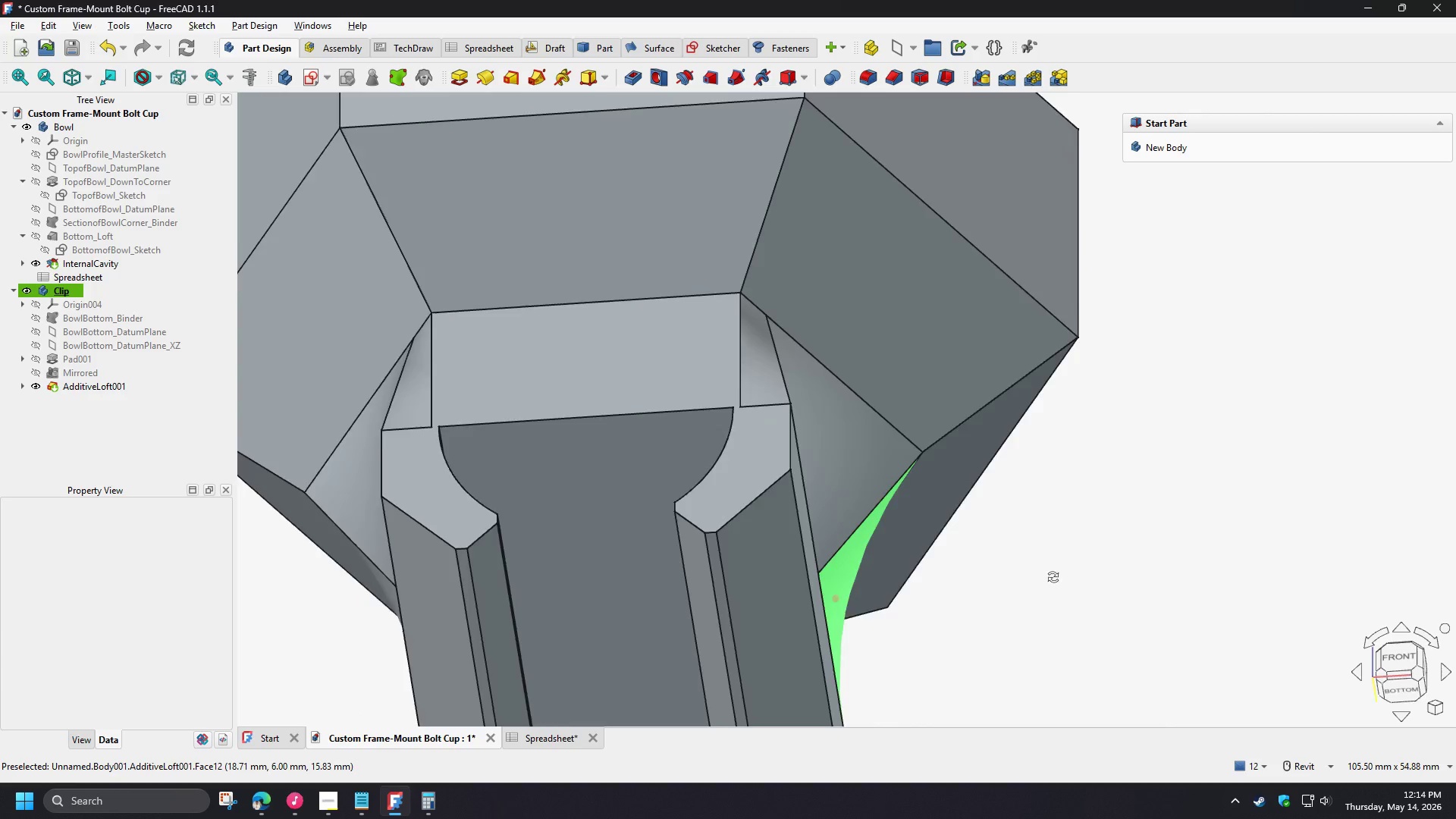 
hold_key(key=ShiftLeft, duration=1.51)
 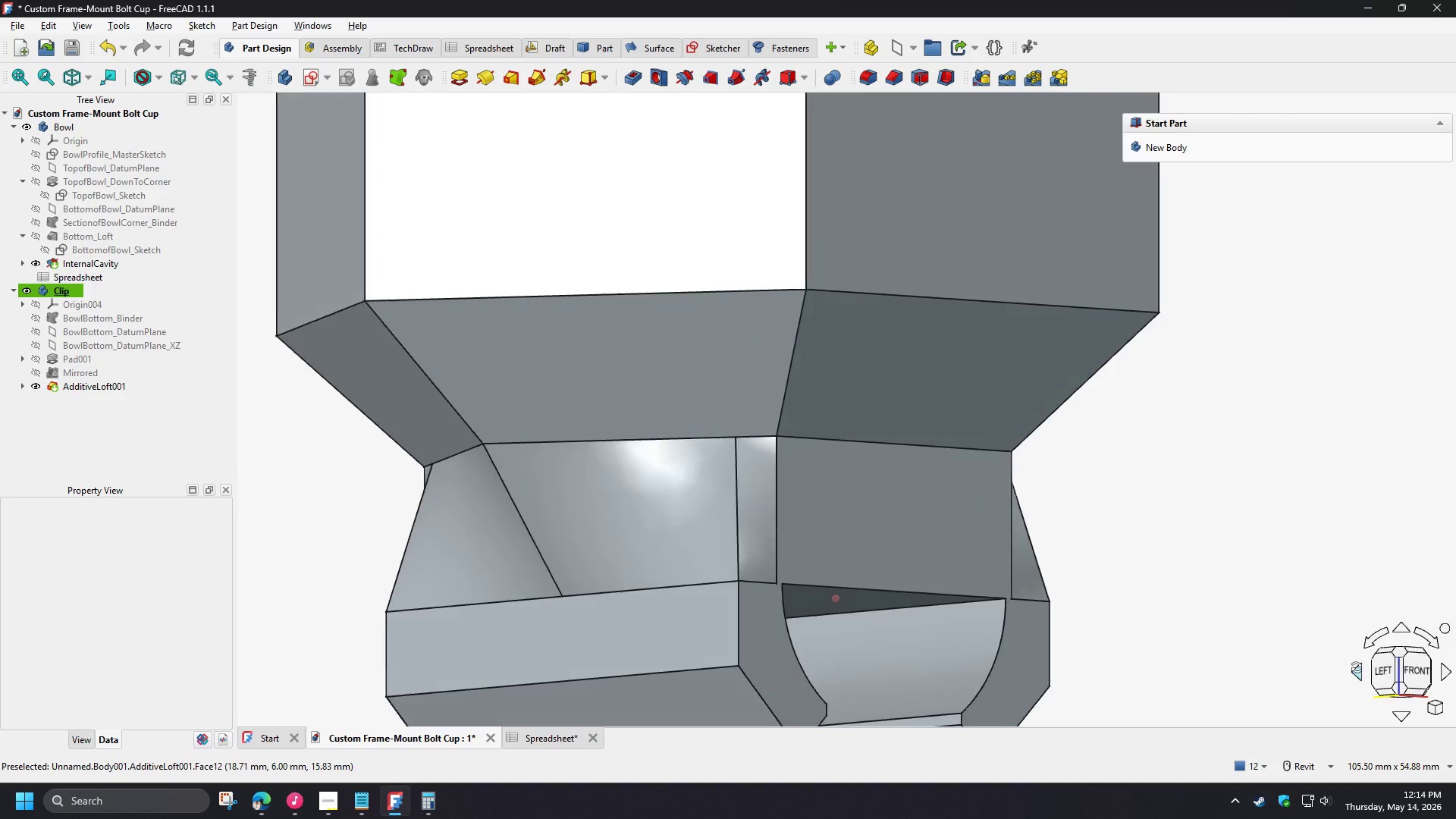 
hold_key(key=ShiftLeft, duration=1.31)
 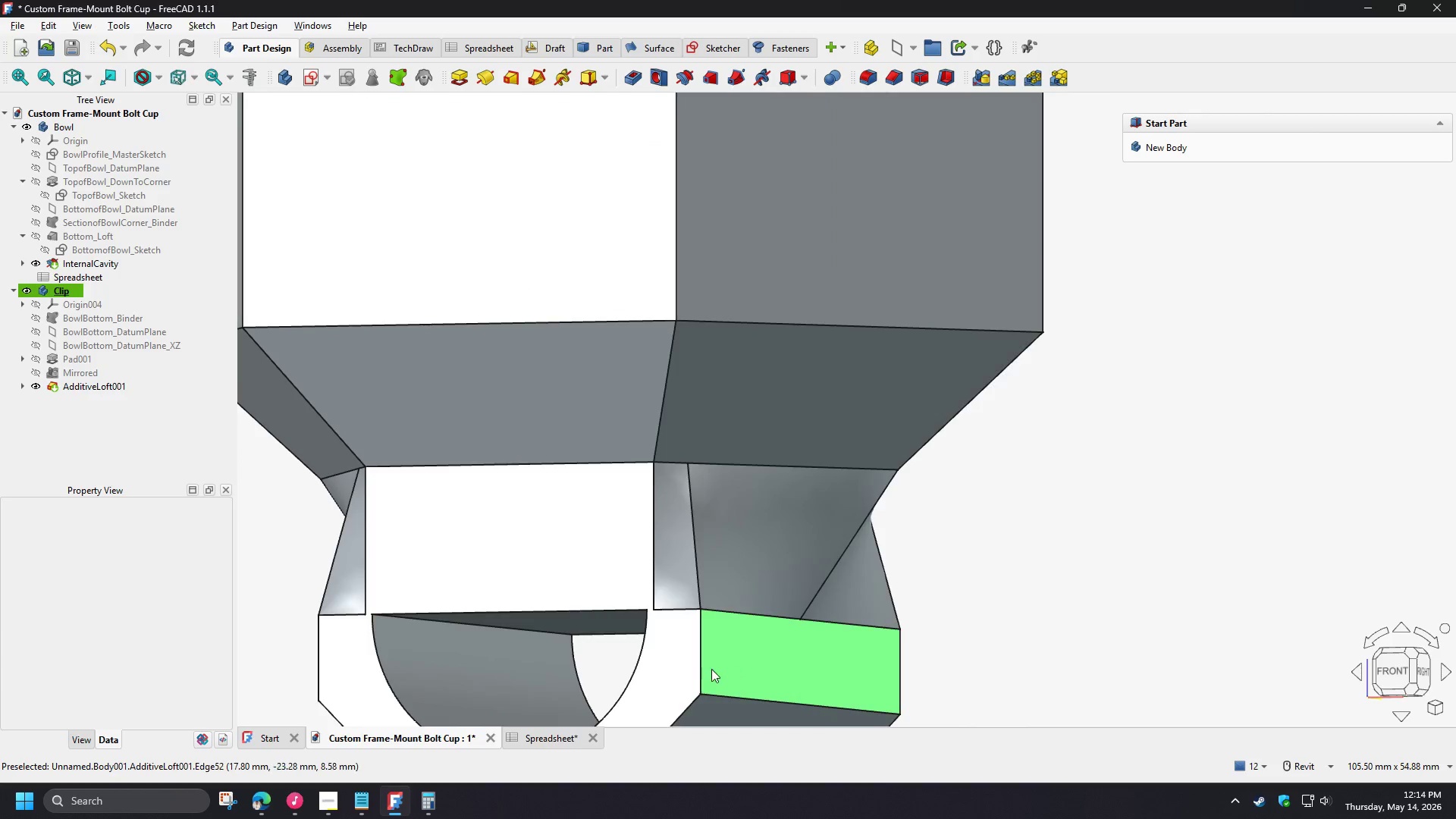 
hold_key(key=ShiftLeft, duration=1.5)
 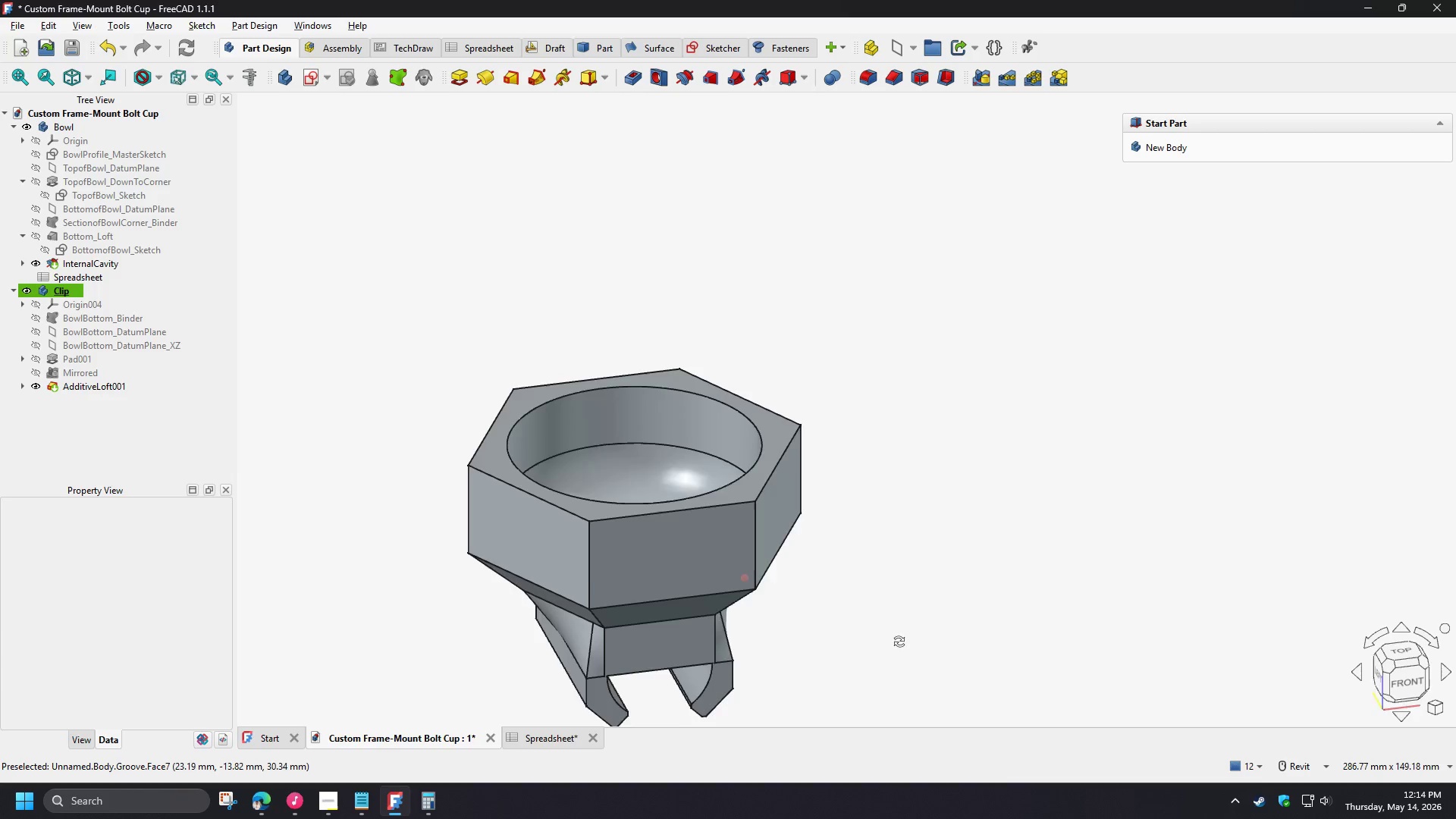 
scroll: coordinate [714, 667], scroll_direction: down, amount: 5.0
 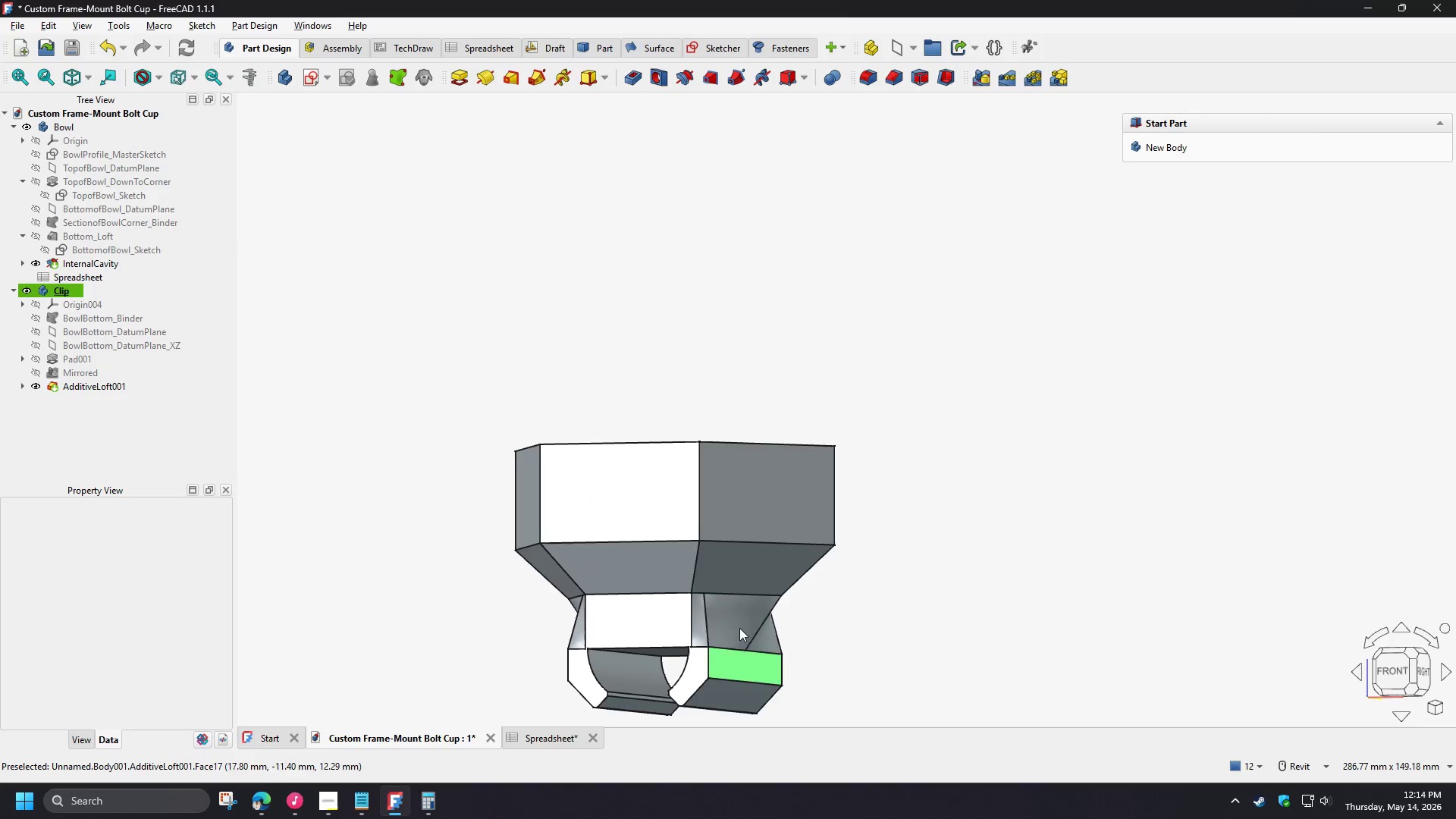 
hold_key(key=ShiftLeft, duration=1.5)
 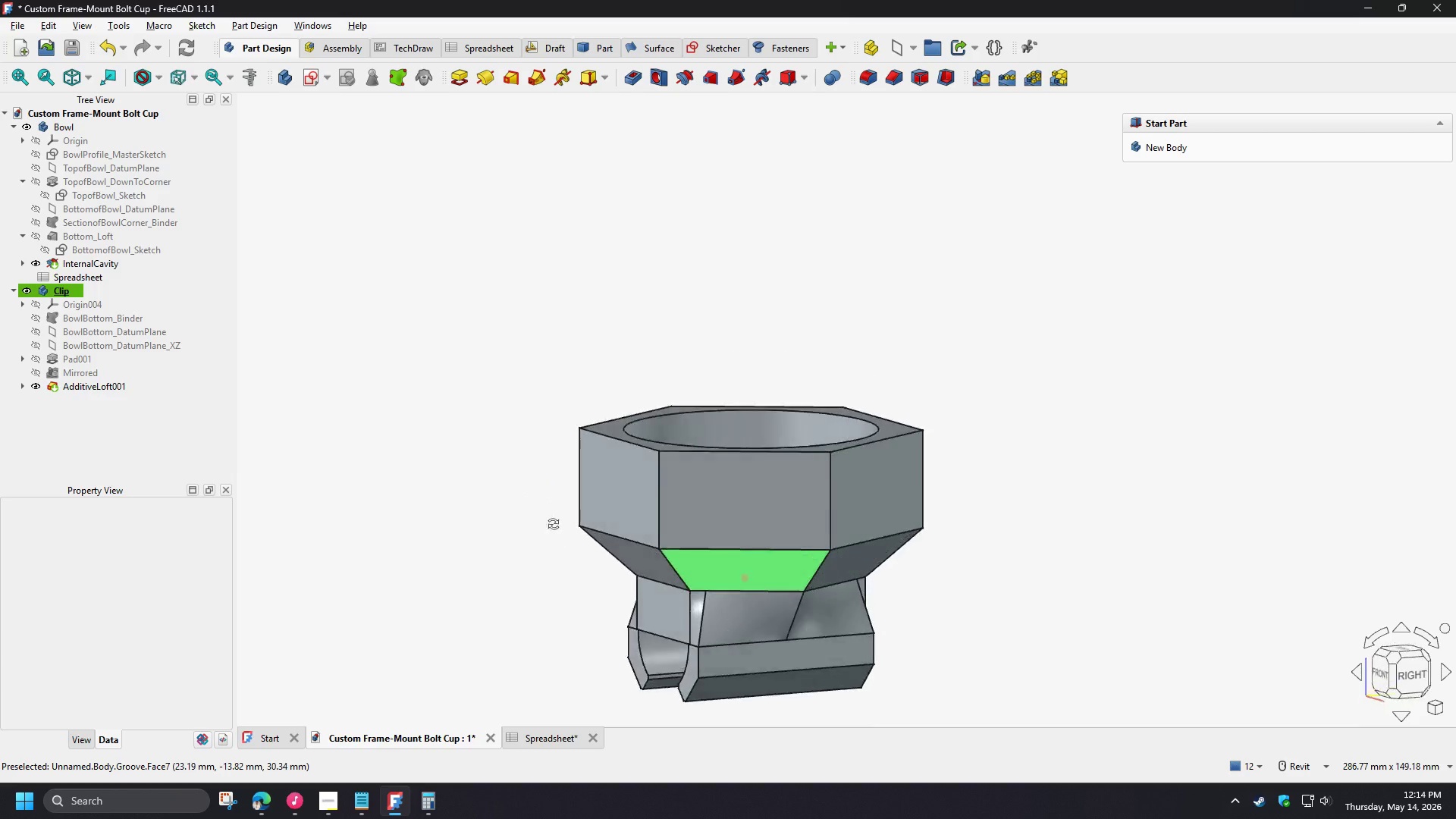 
hold_key(key=ShiftLeft, duration=1.5)
 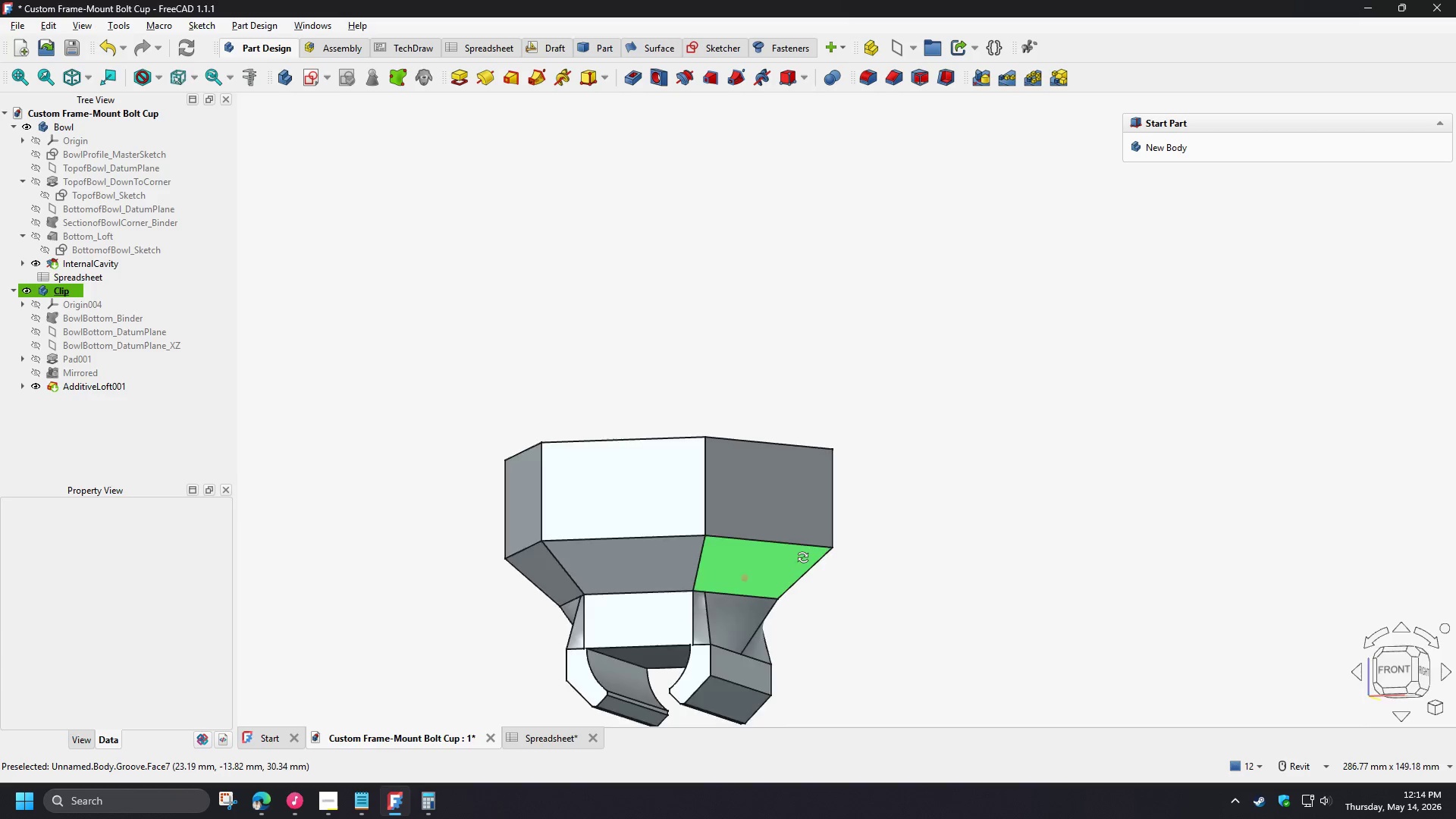 
hold_key(key=ShiftLeft, duration=1.52)
 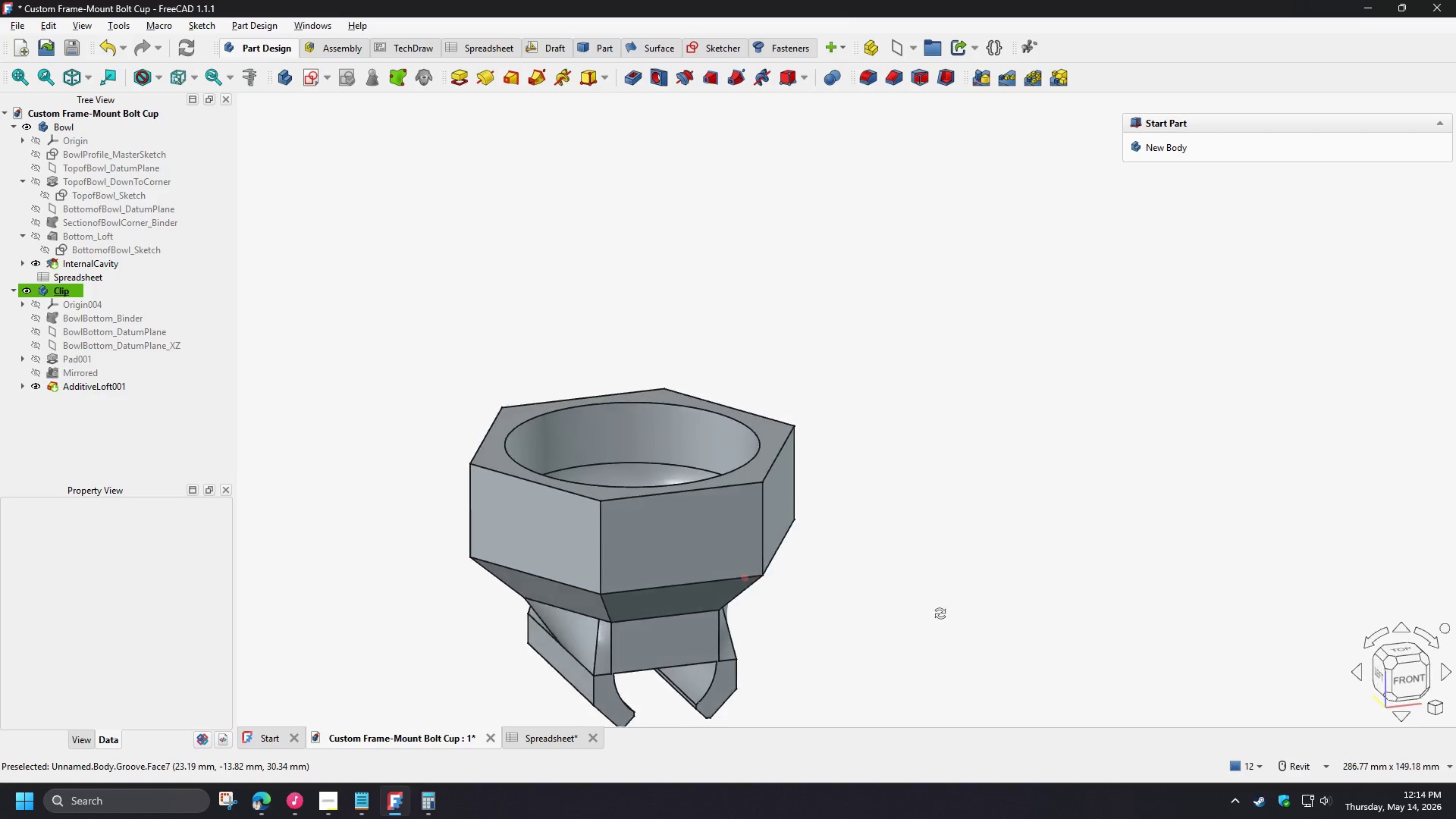 
hold_key(key=ShiftLeft, duration=1.51)
 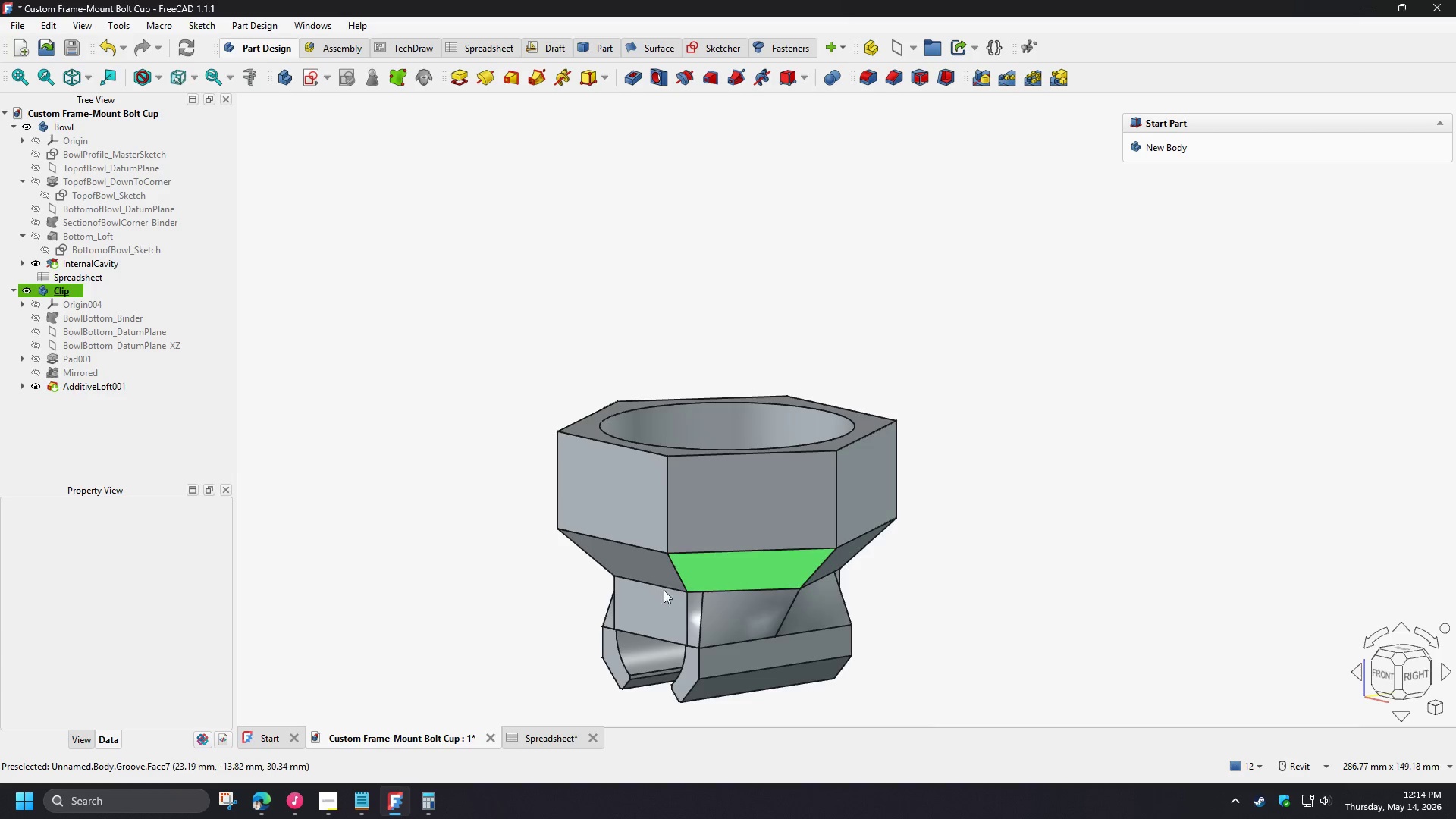 
hold_key(key=ShiftLeft, duration=0.62)
 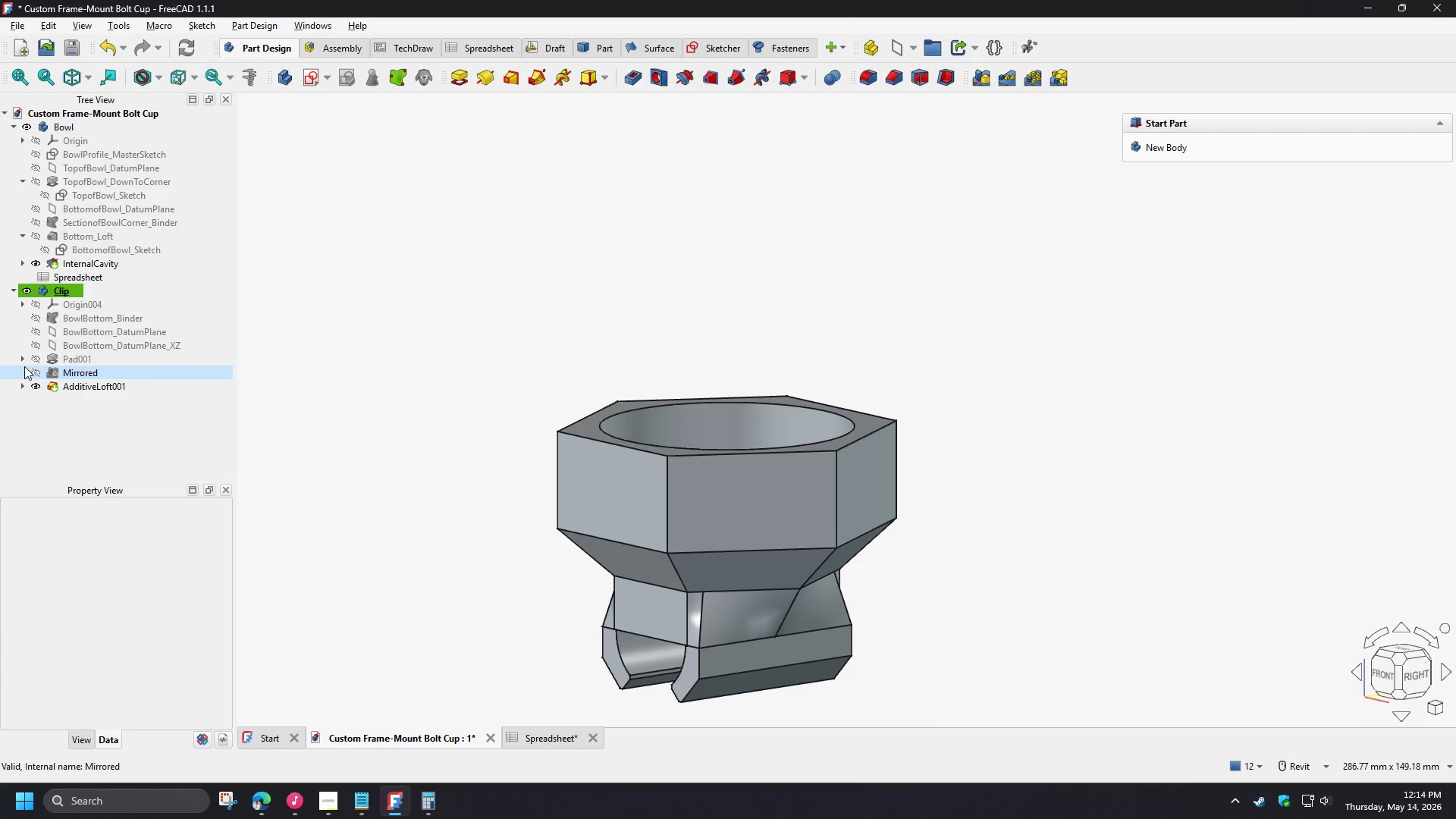 
left_click([24, 359])
 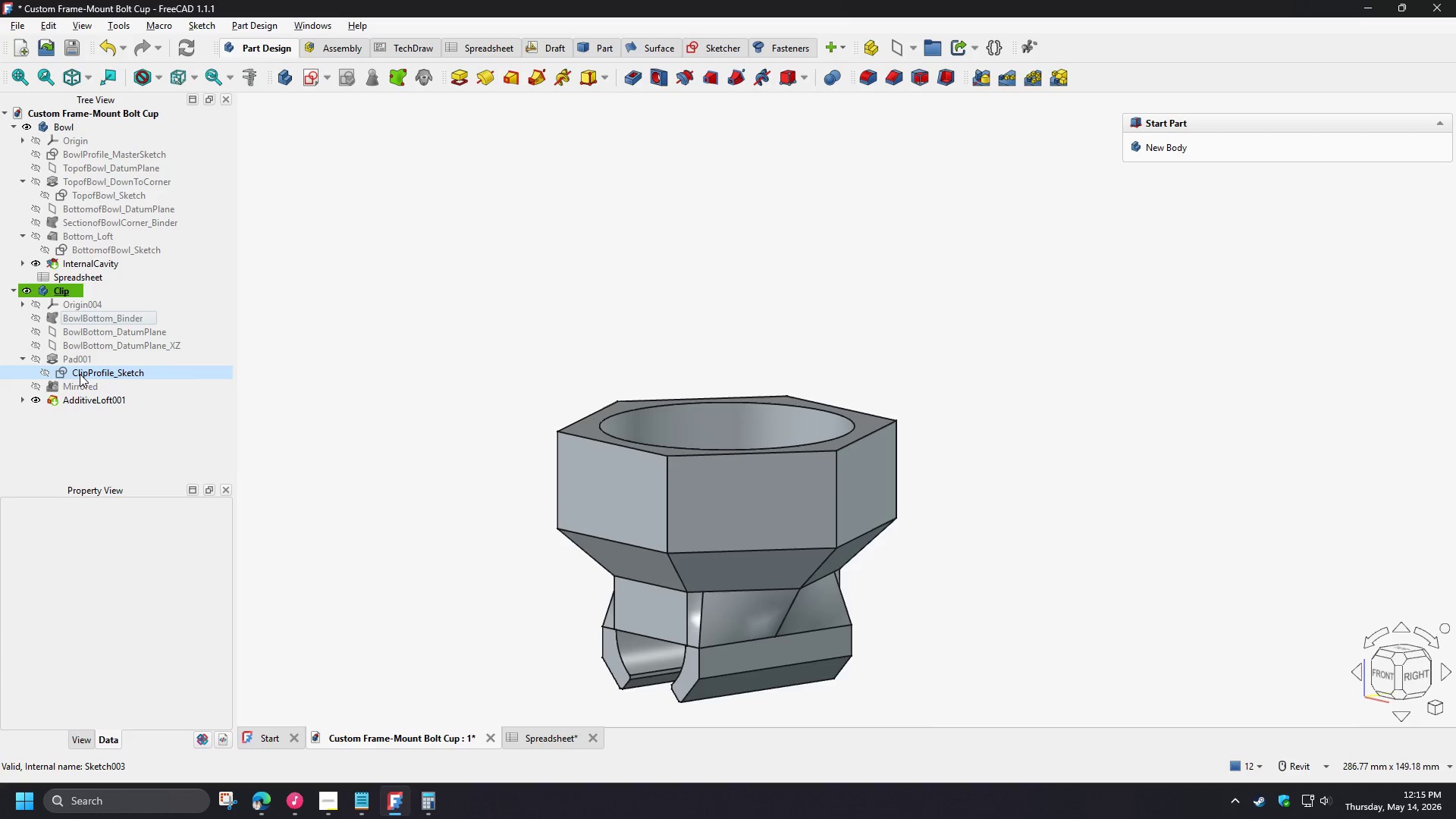 
left_click([80, 374])
 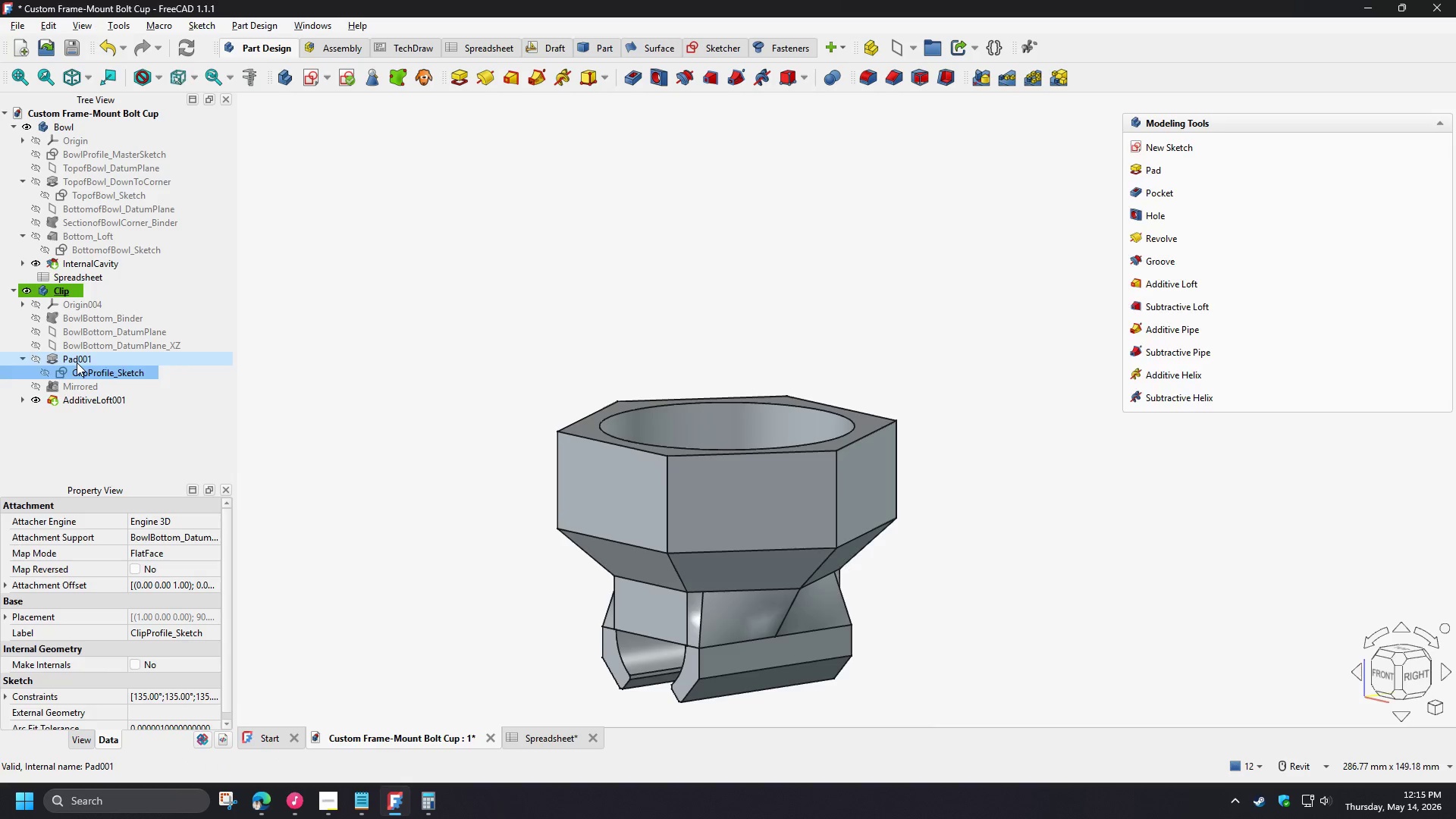 
left_click([77, 362])
 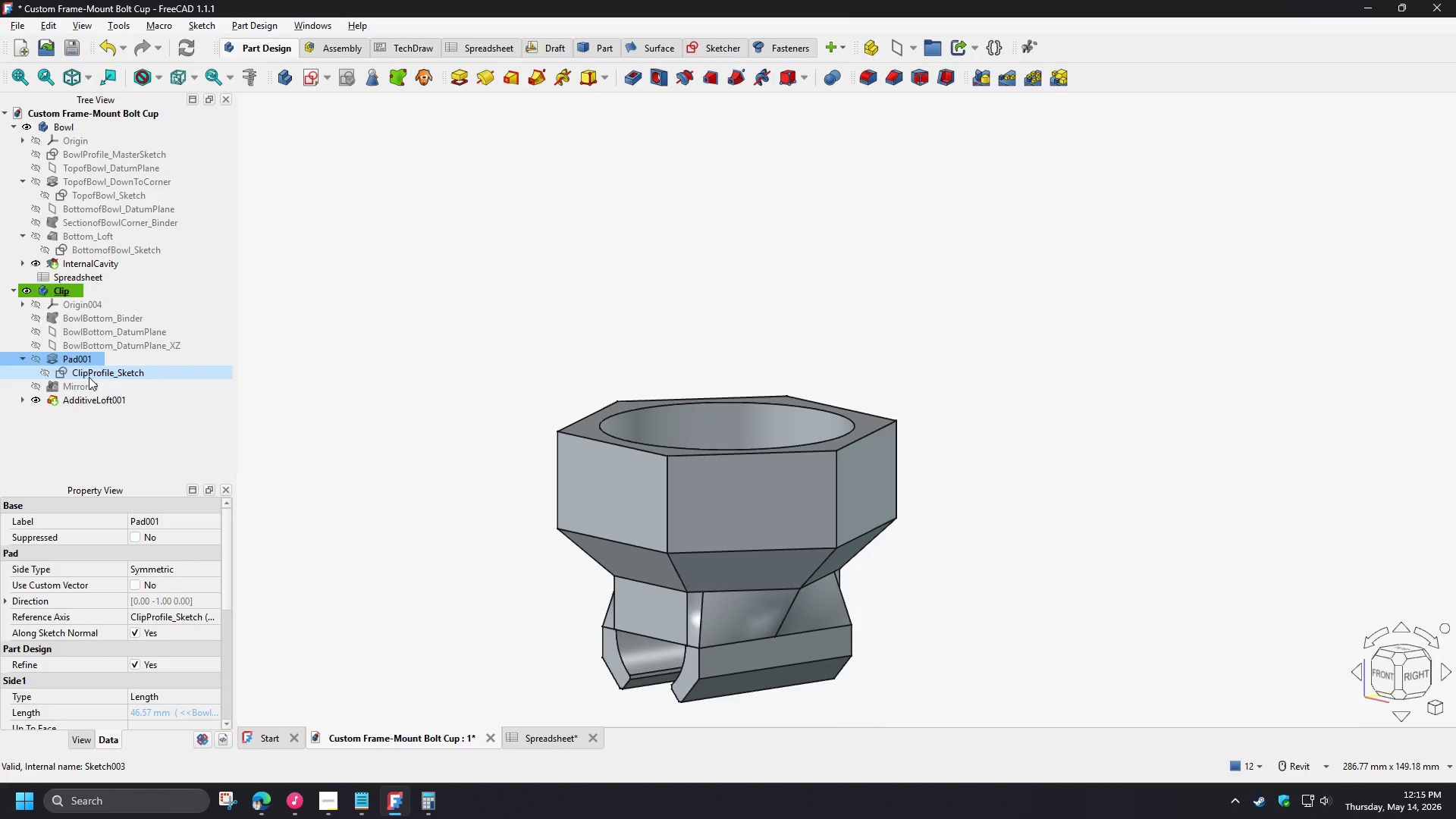 
left_click([89, 377])
 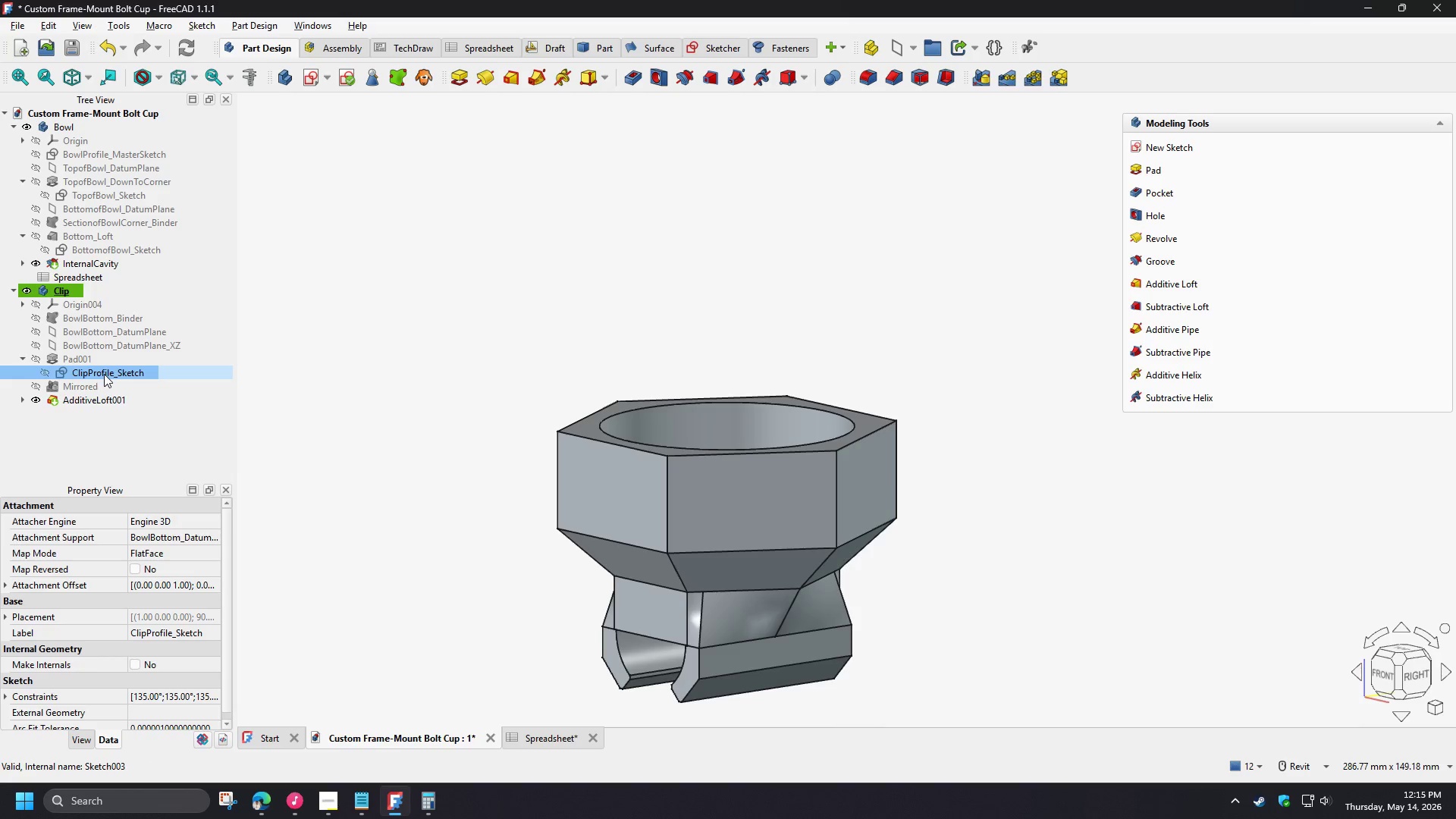 
wait(5.51)
 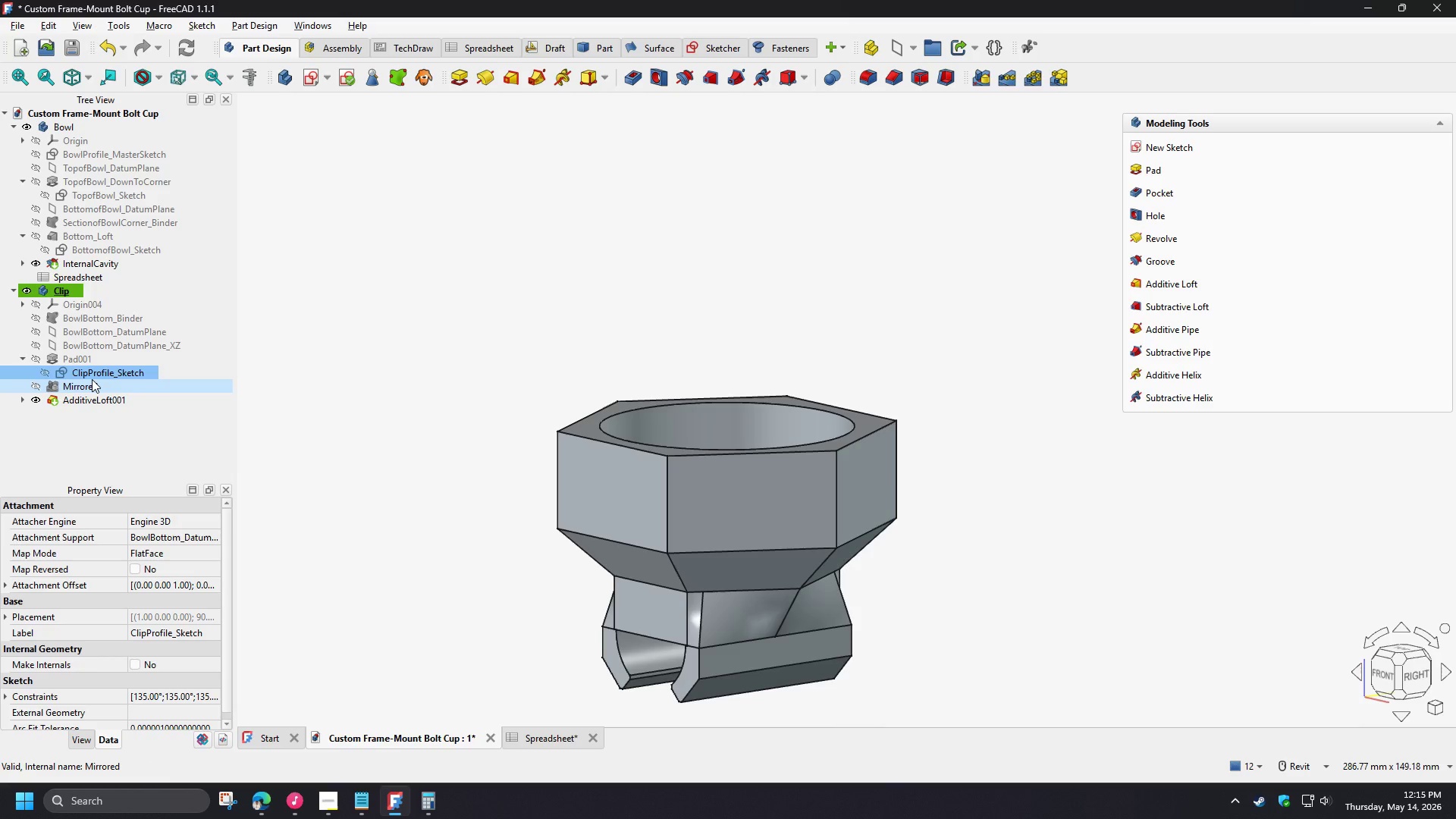 
left_click([103, 371])
 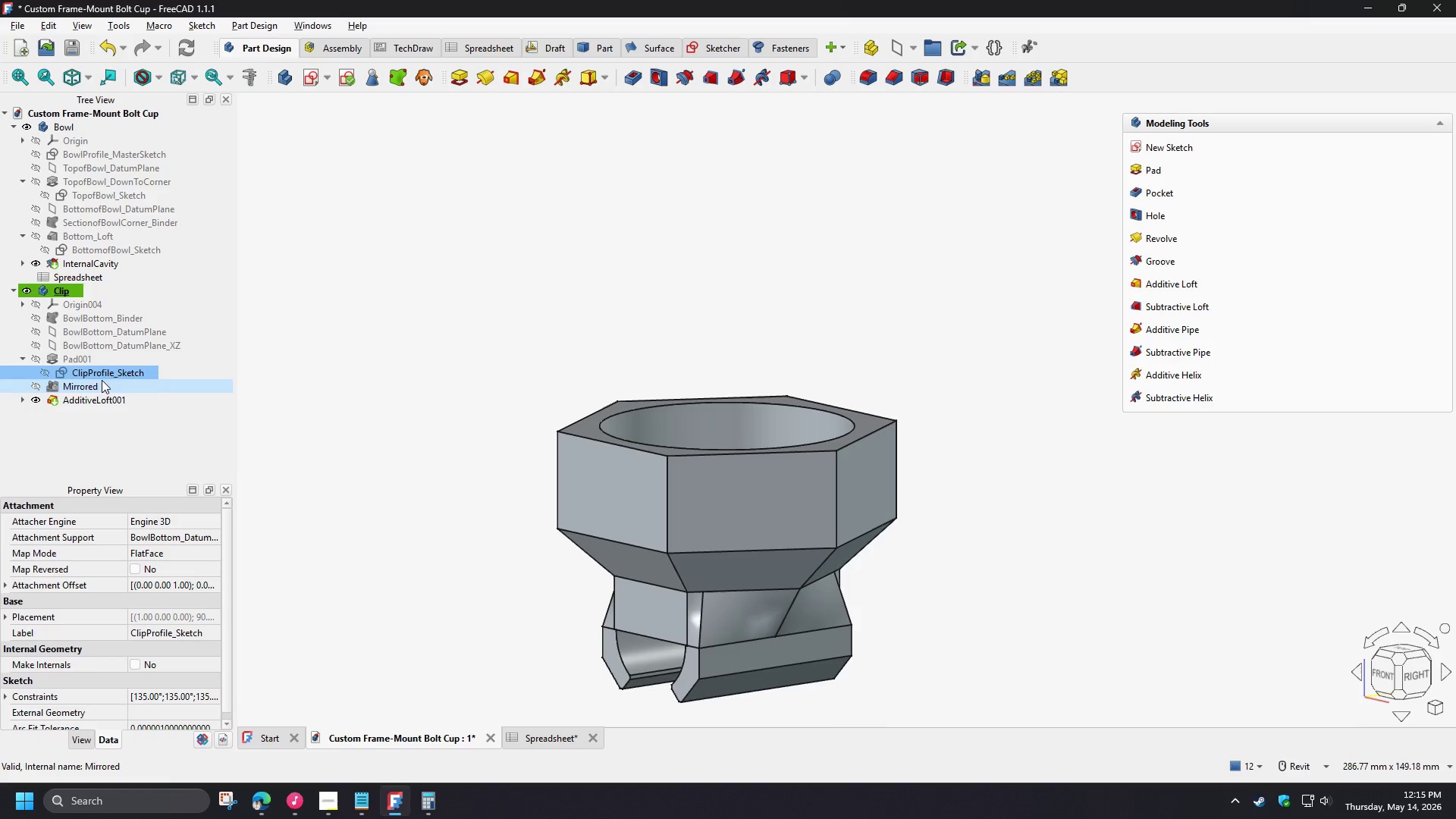 
key(F2)
 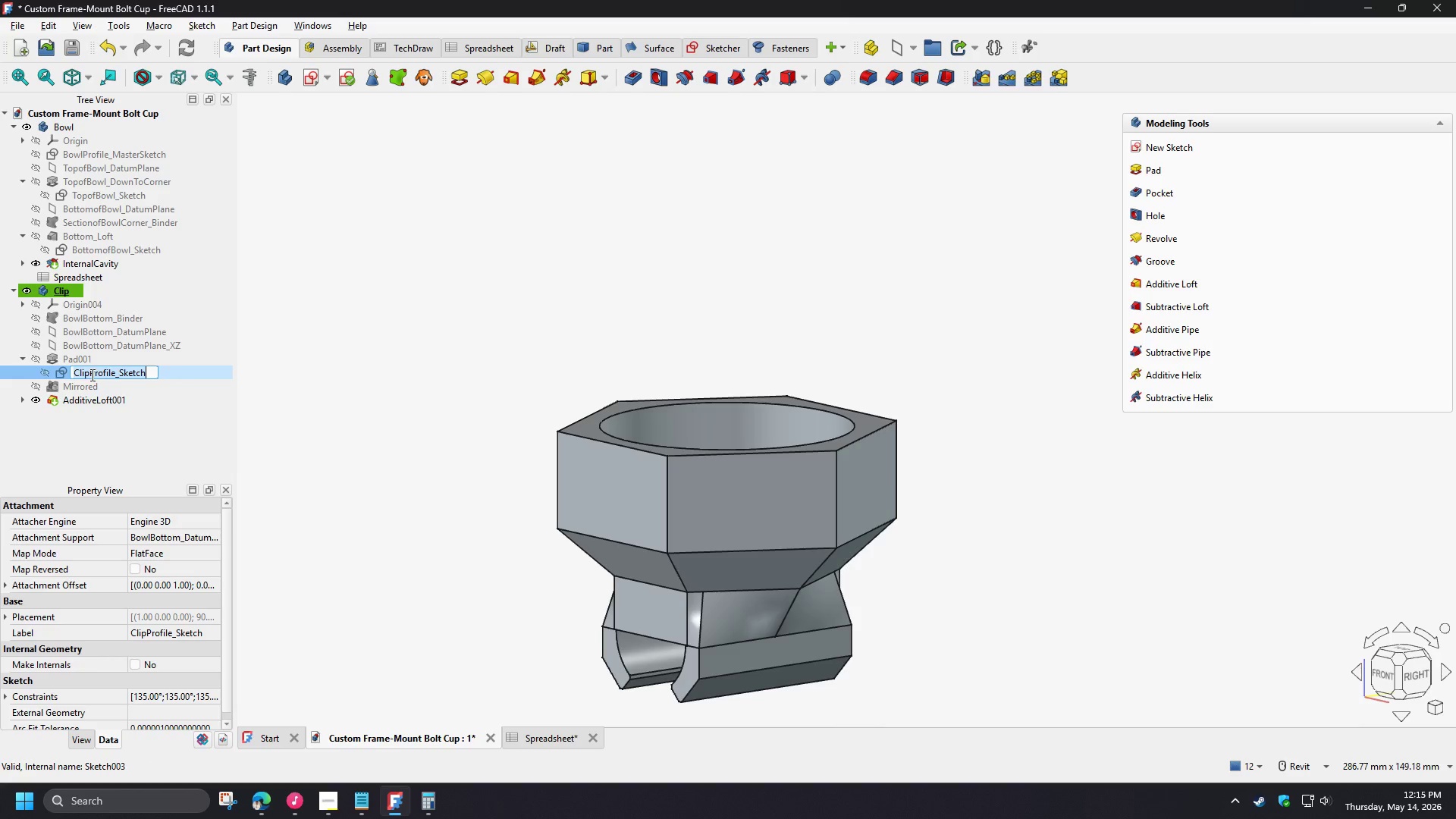 
left_click([89, 374])
 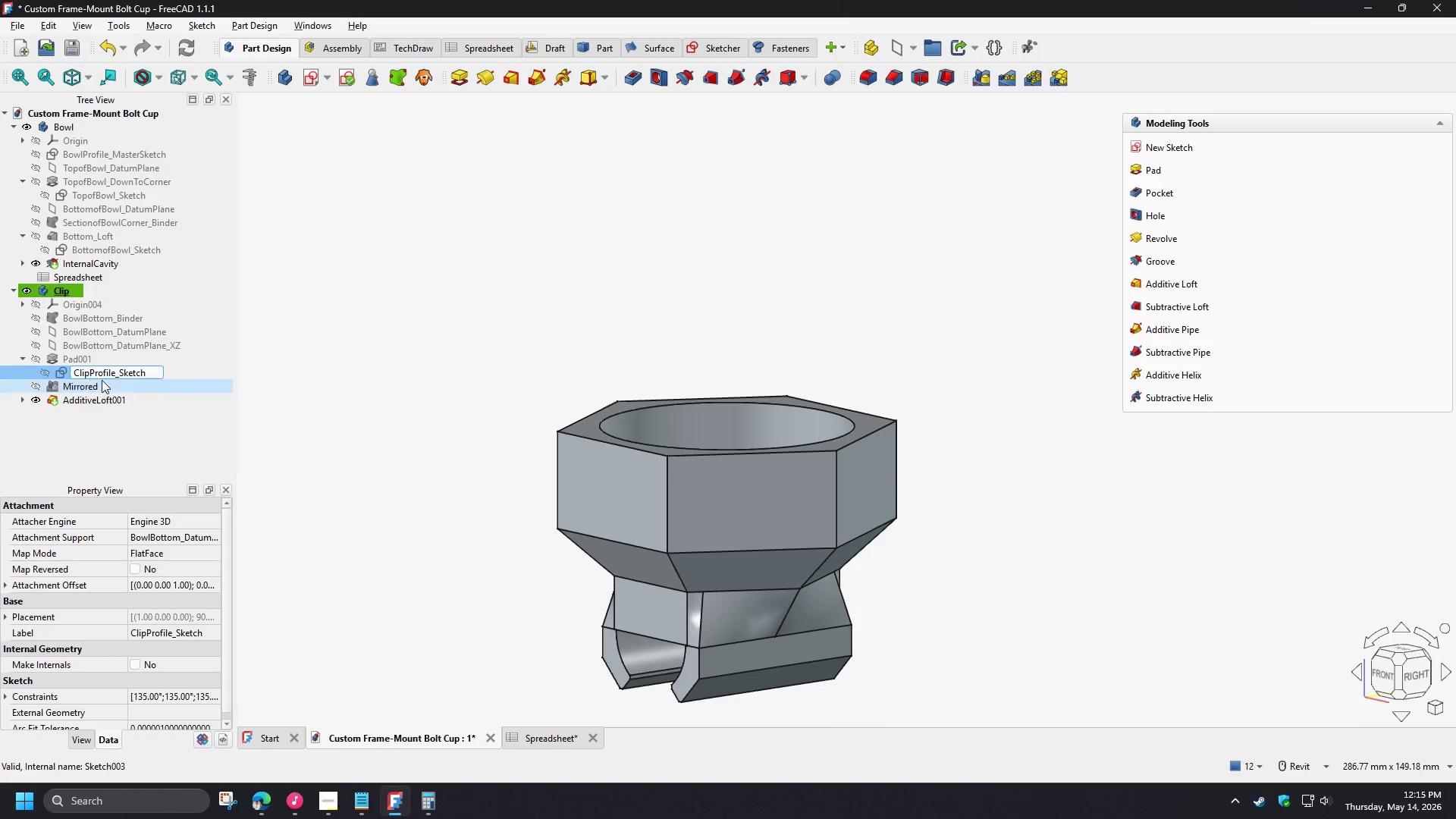 
type(Claw)
 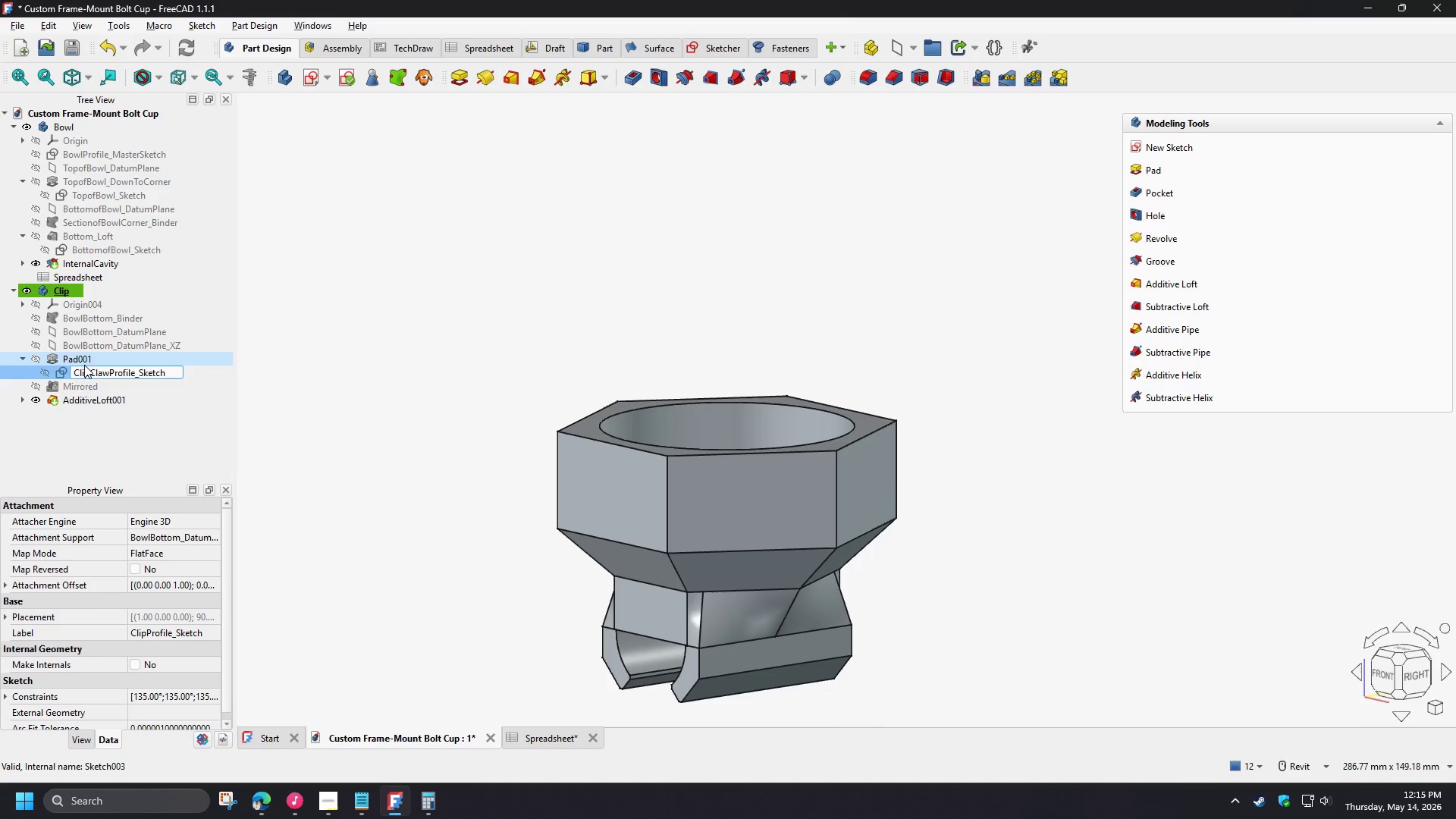 
left_click([80, 359])
 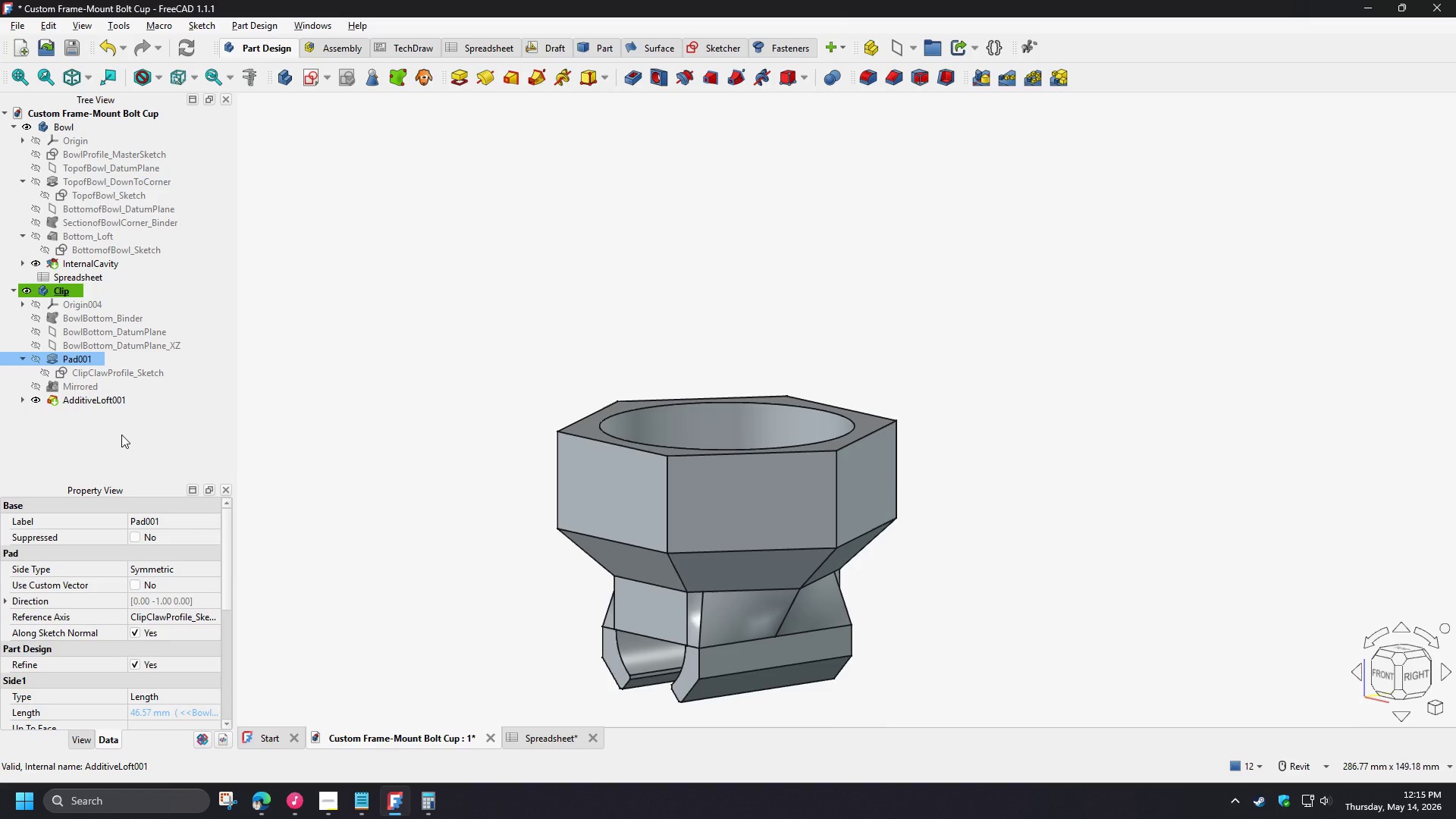 
wait(26.53)
 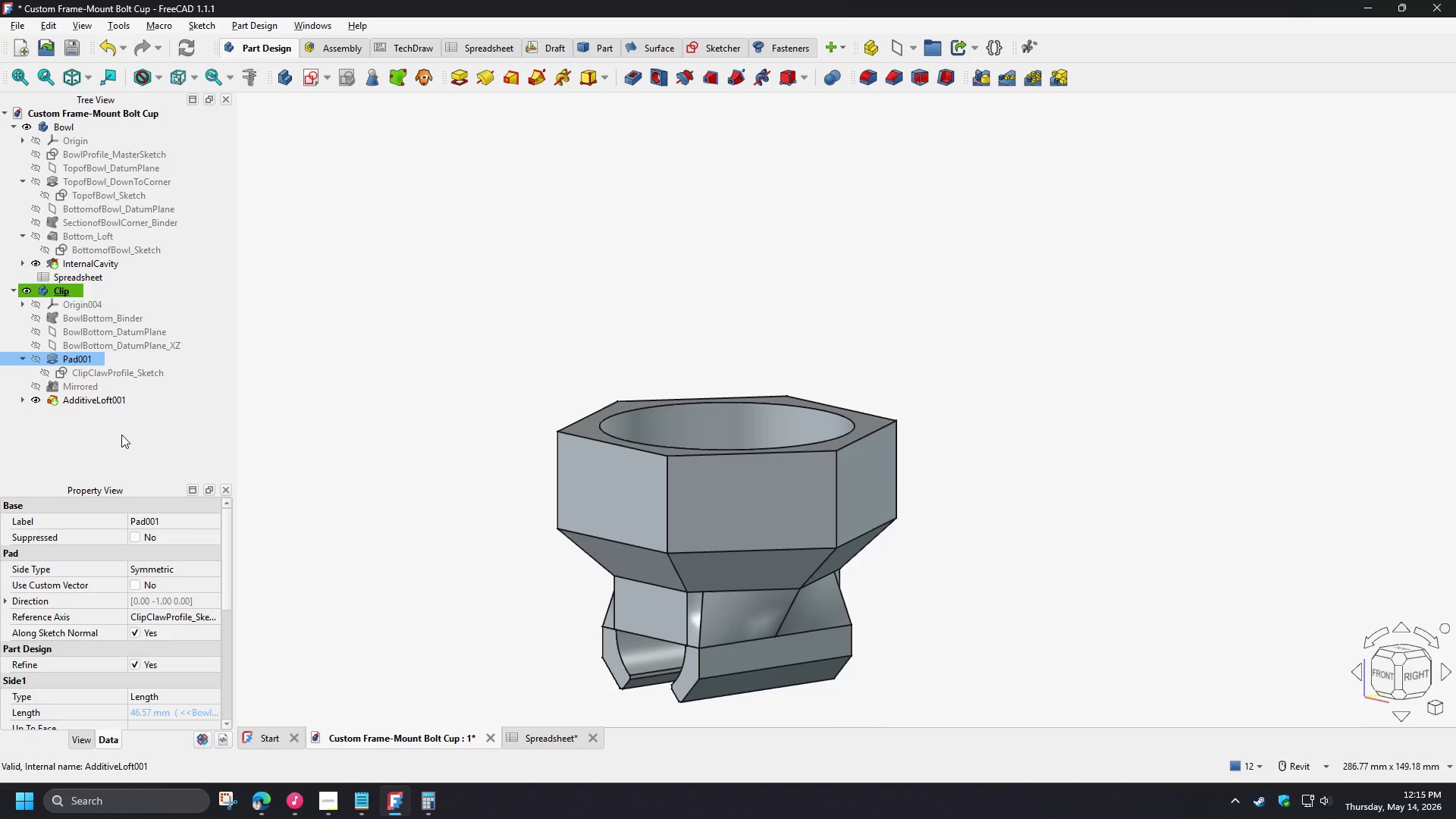 
key(F2)
 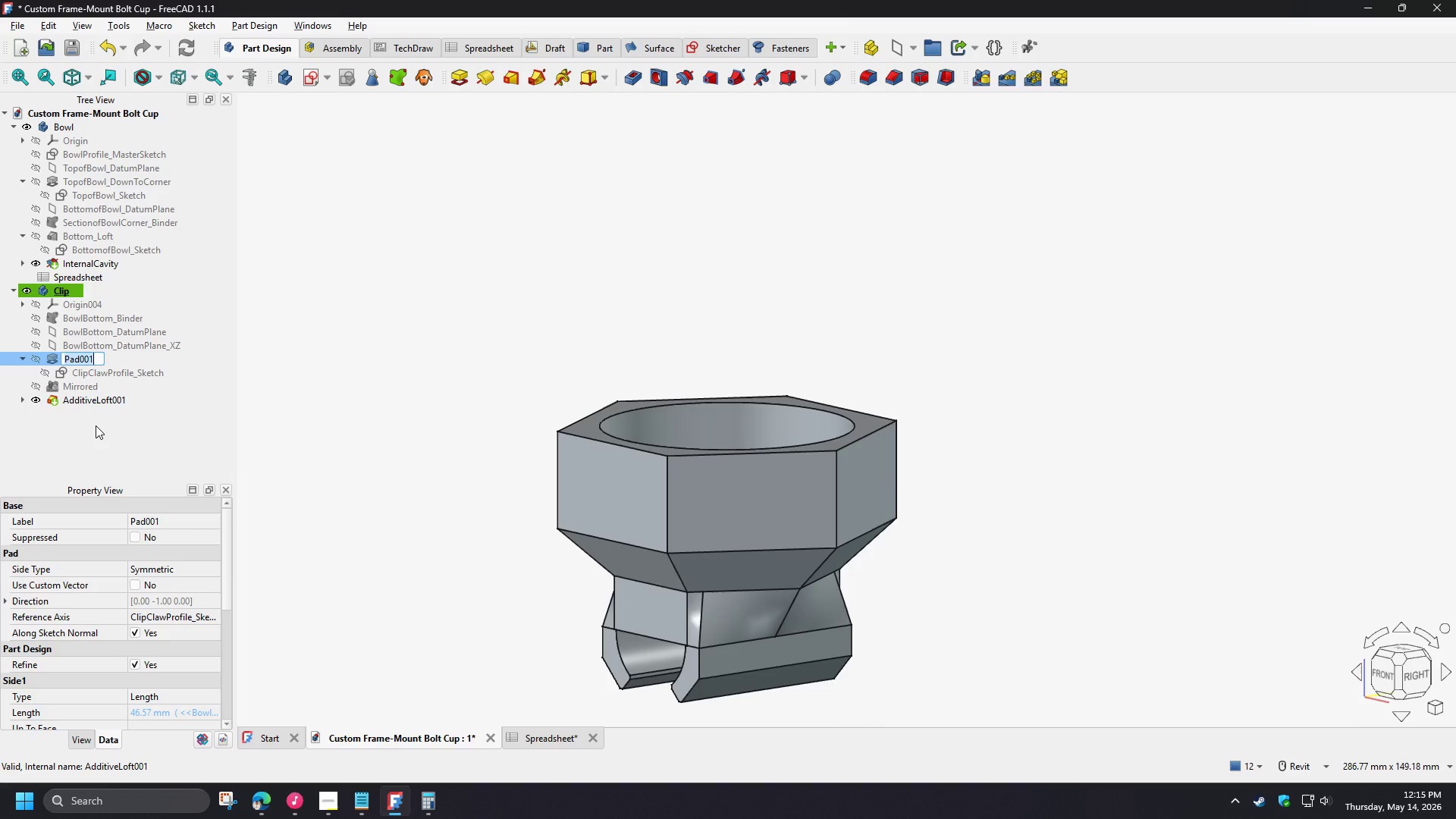 
wait(21.53)
 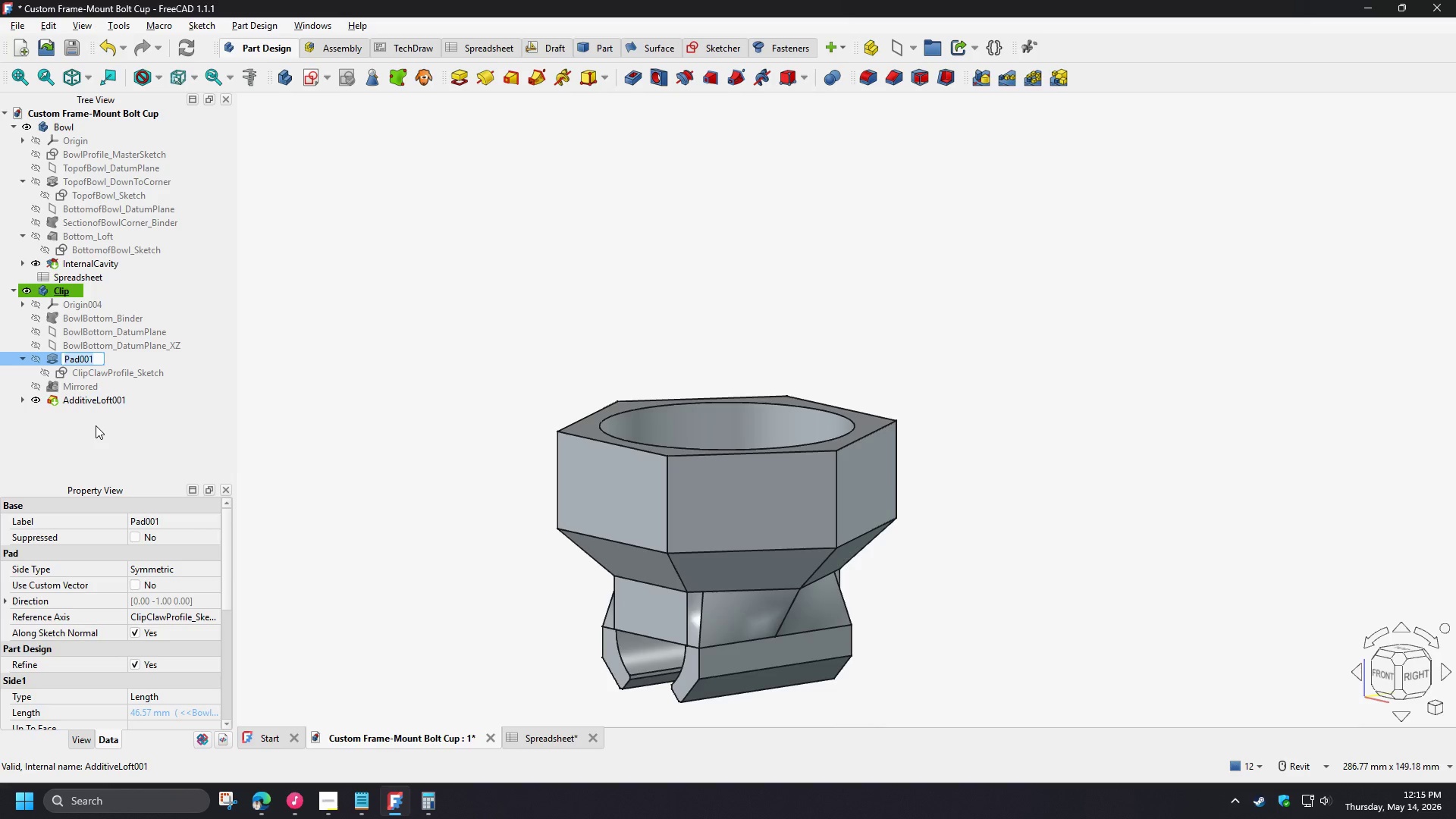 
type(Clip)
 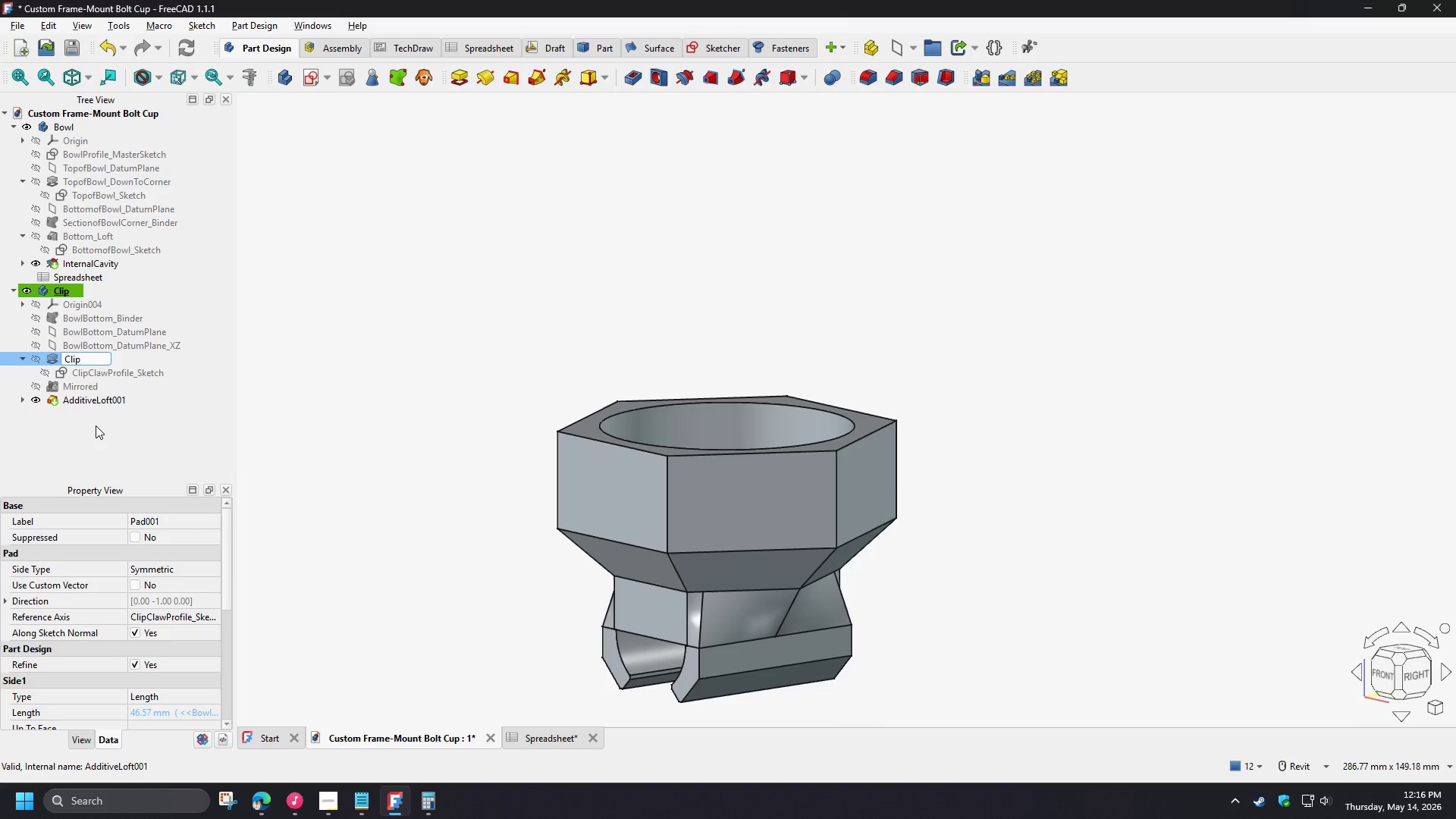 
type(Width)
 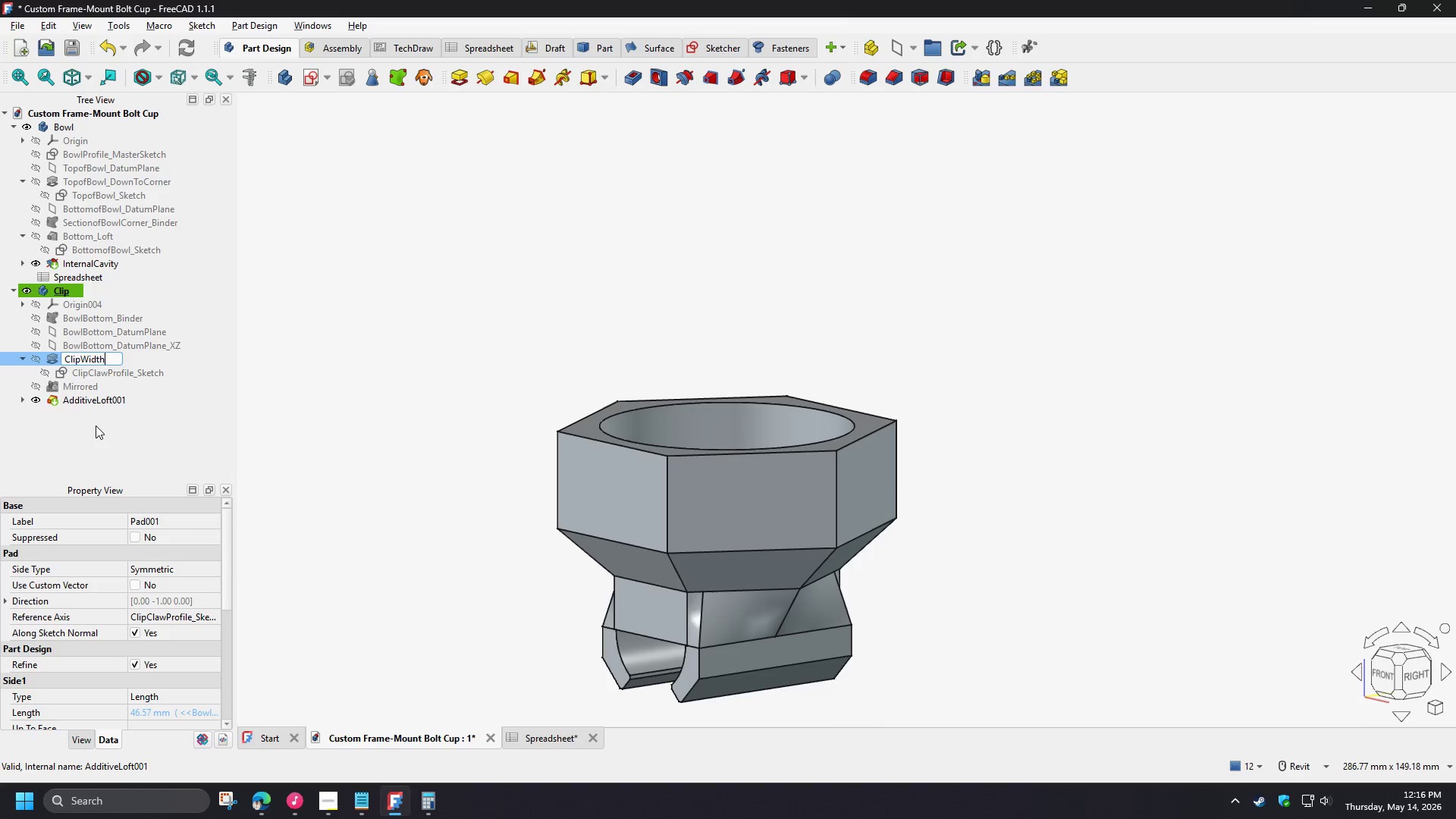 
left_click([96, 425])
 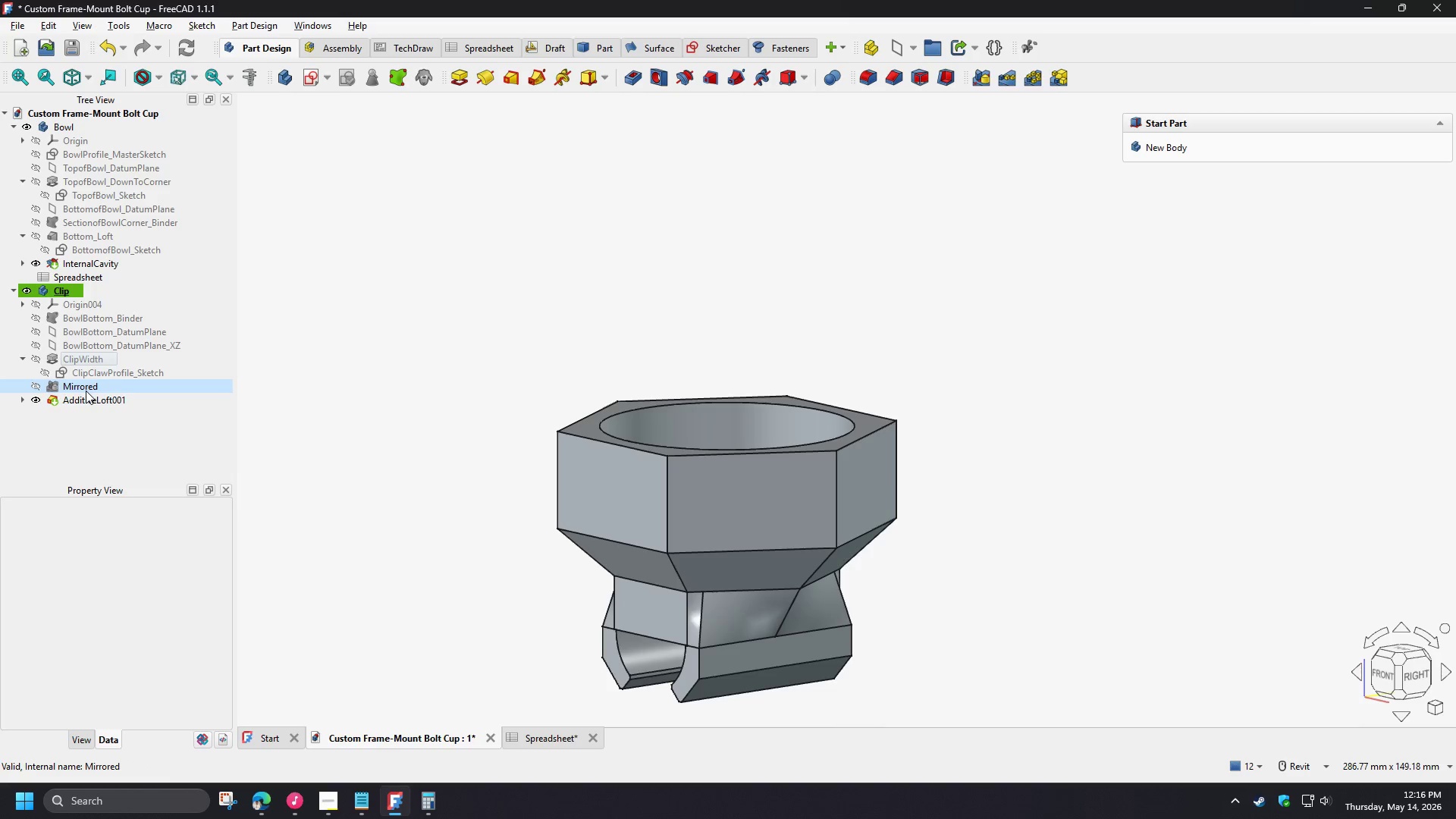 
left_click([86, 391])
 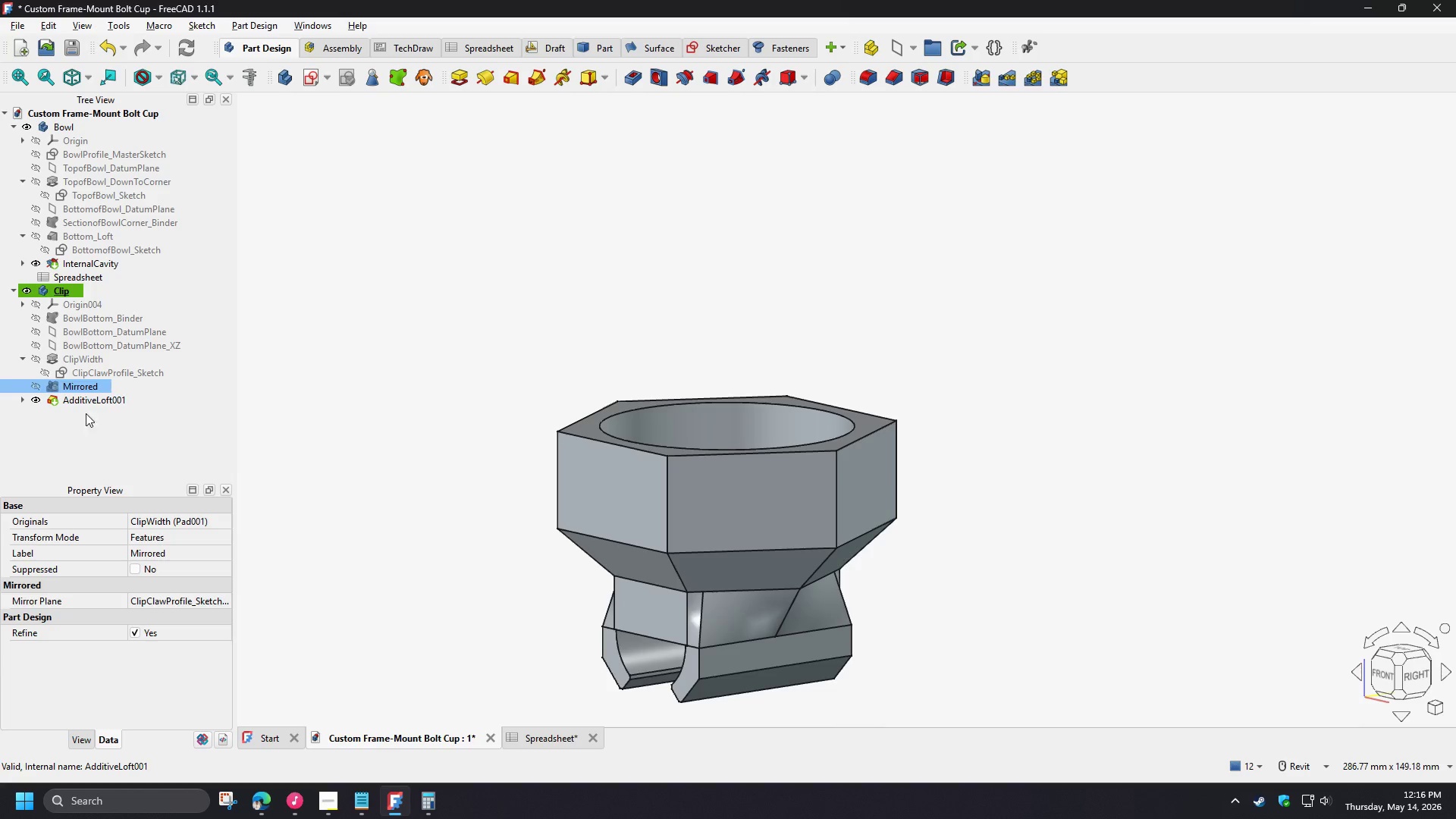 
left_click([71, 386])
 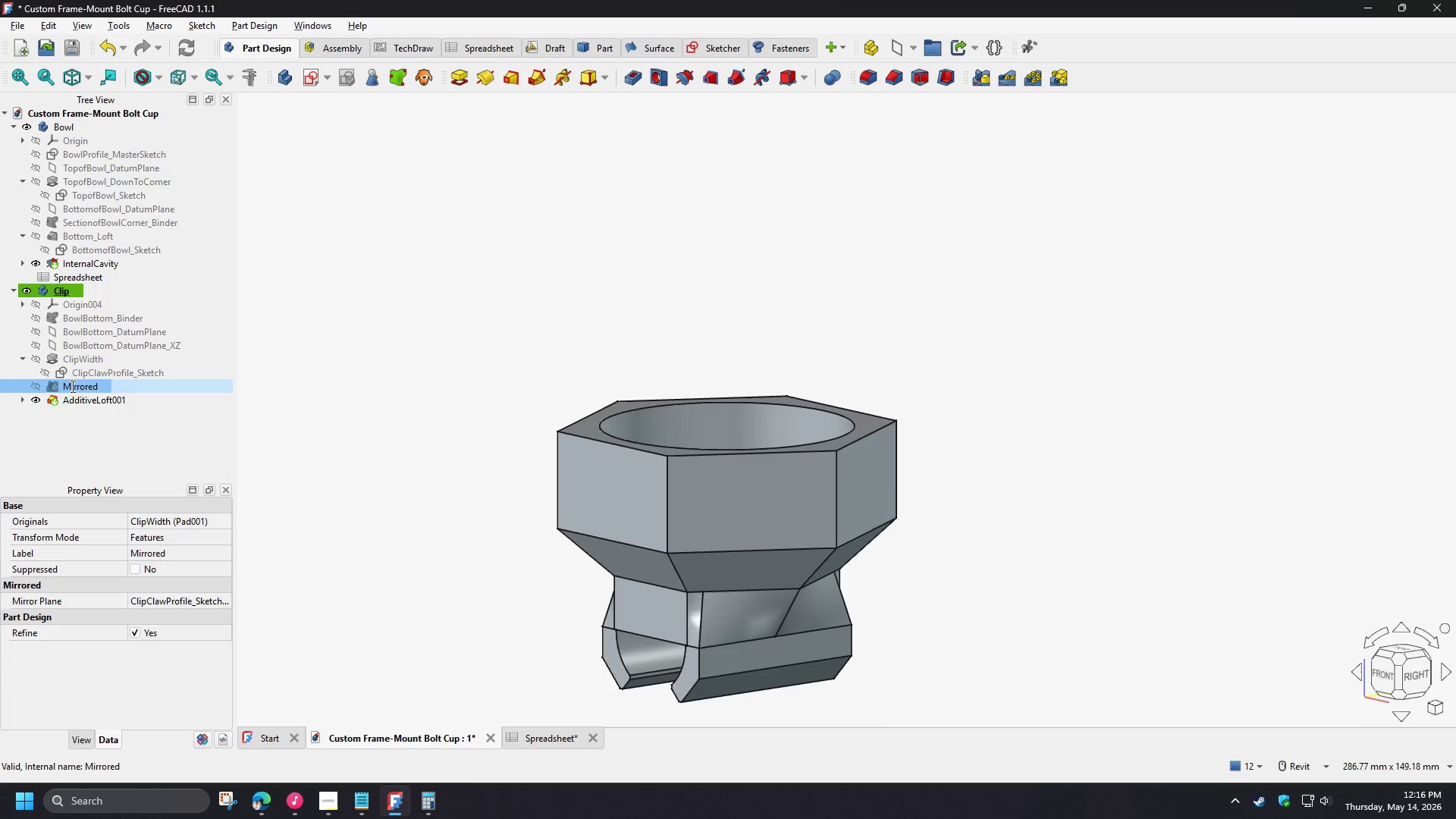 
key(F2)
 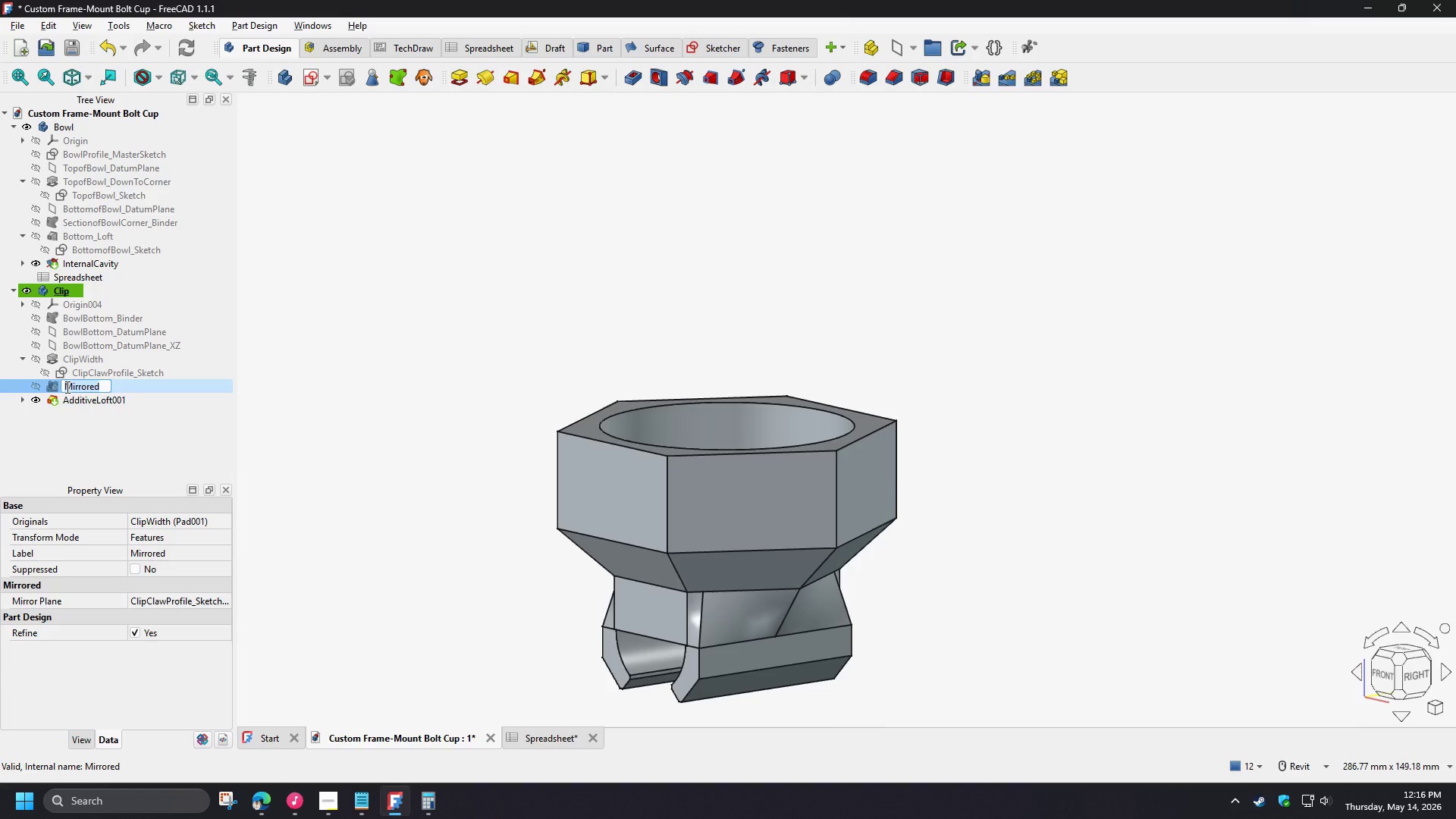 
left_click([66, 387])
 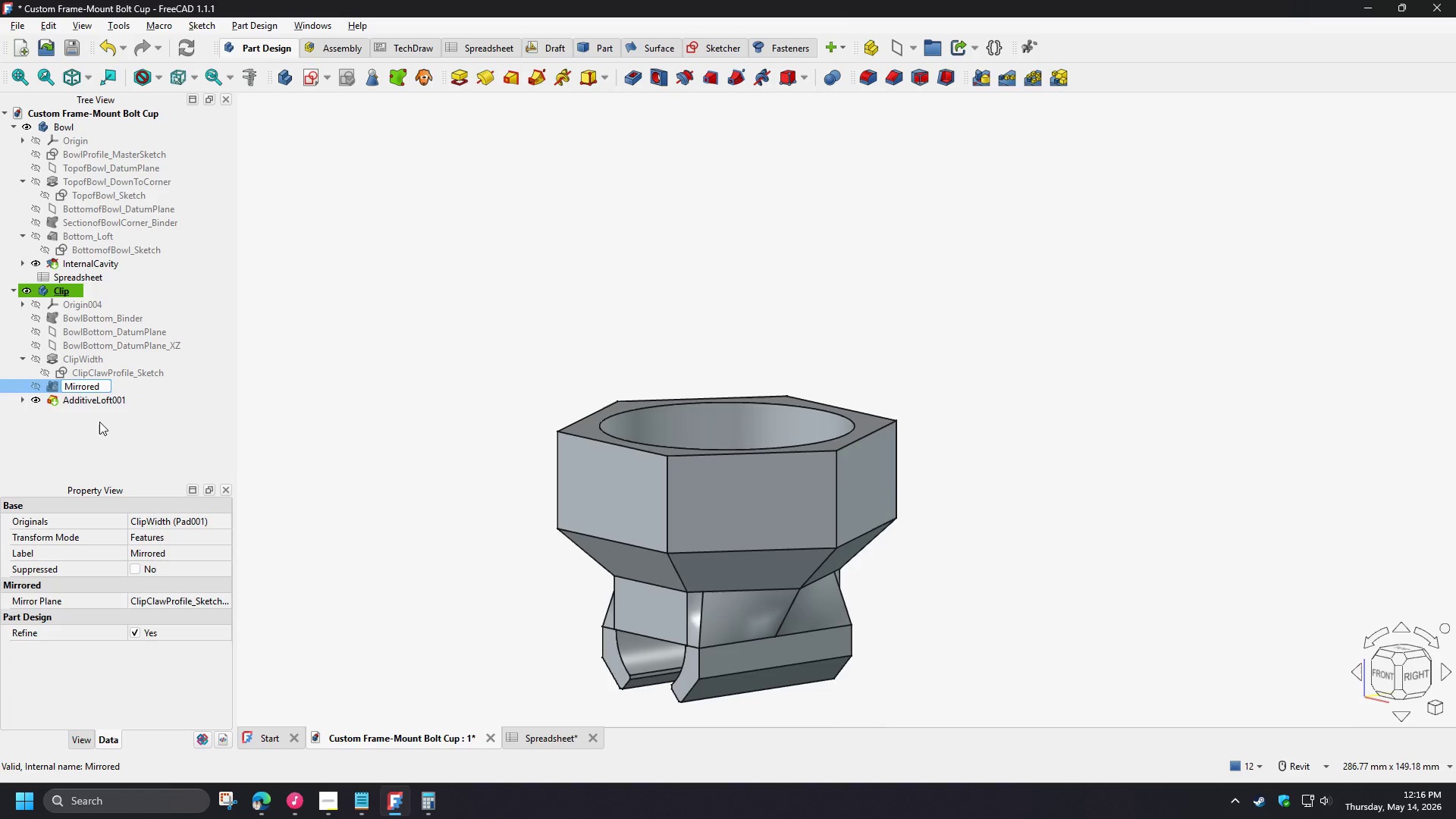 
type(ClipClaw_)
 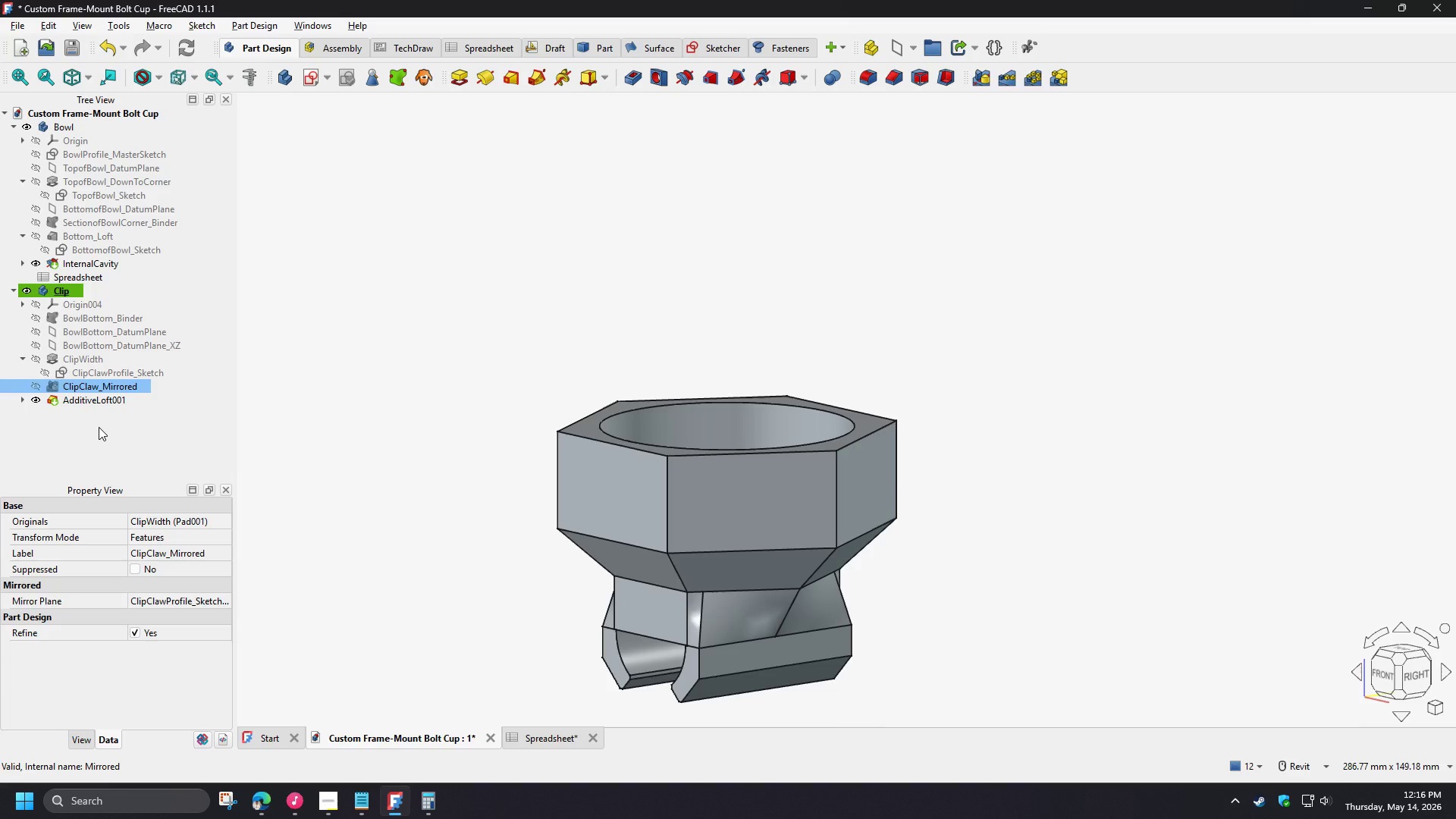 
key(Enter)
 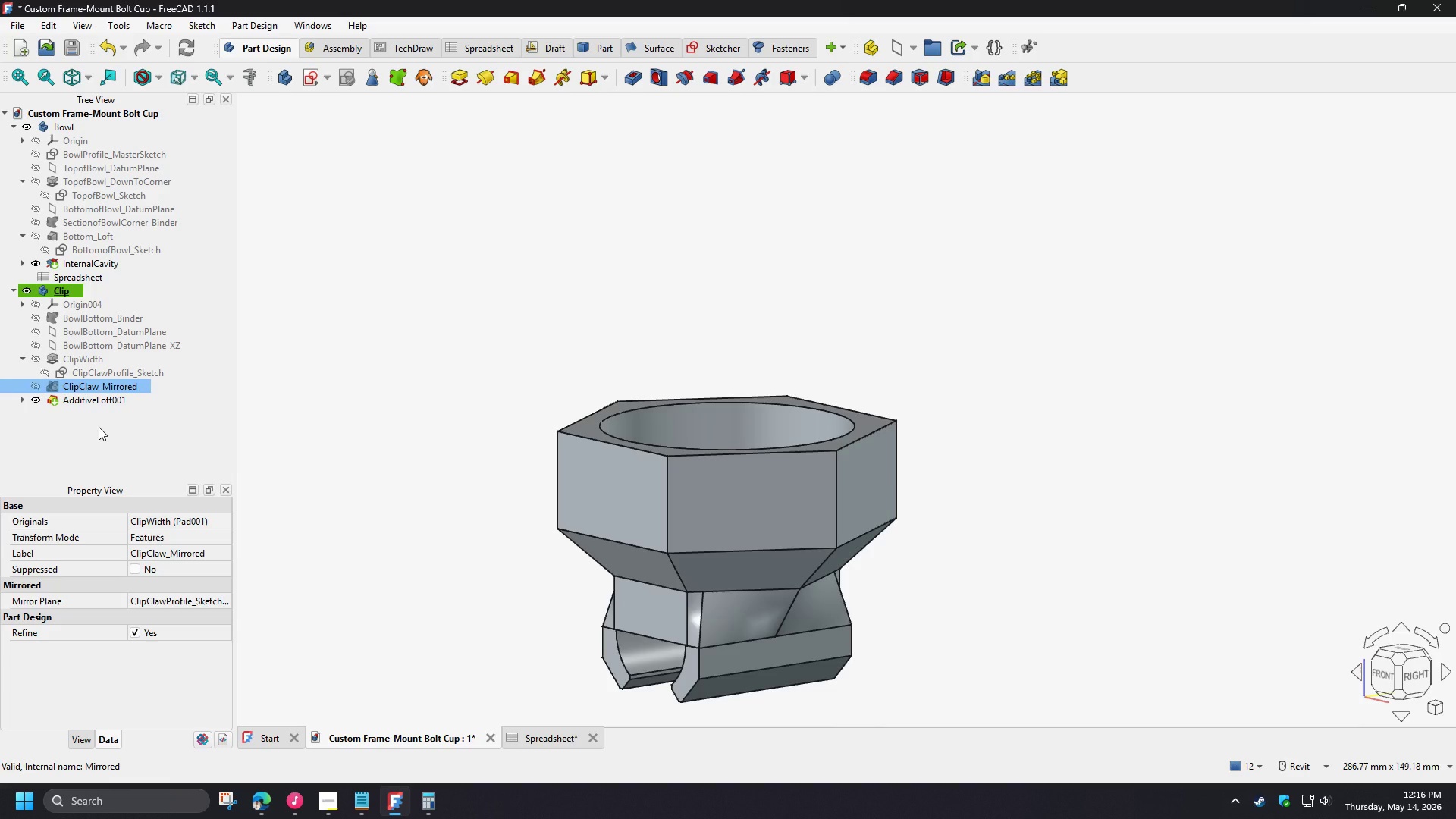 
left_click([99, 427])
 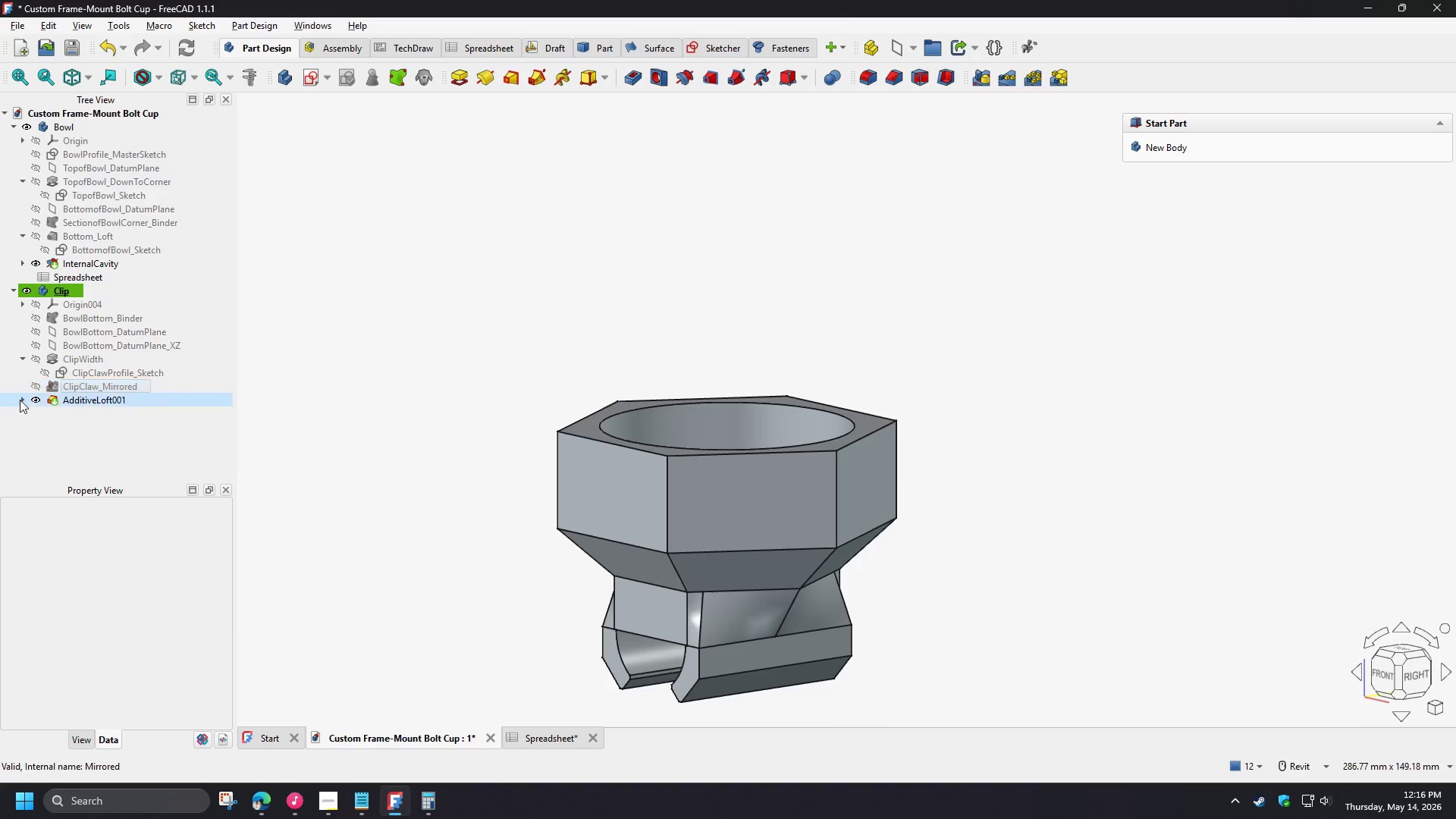 
left_click([16, 400])
 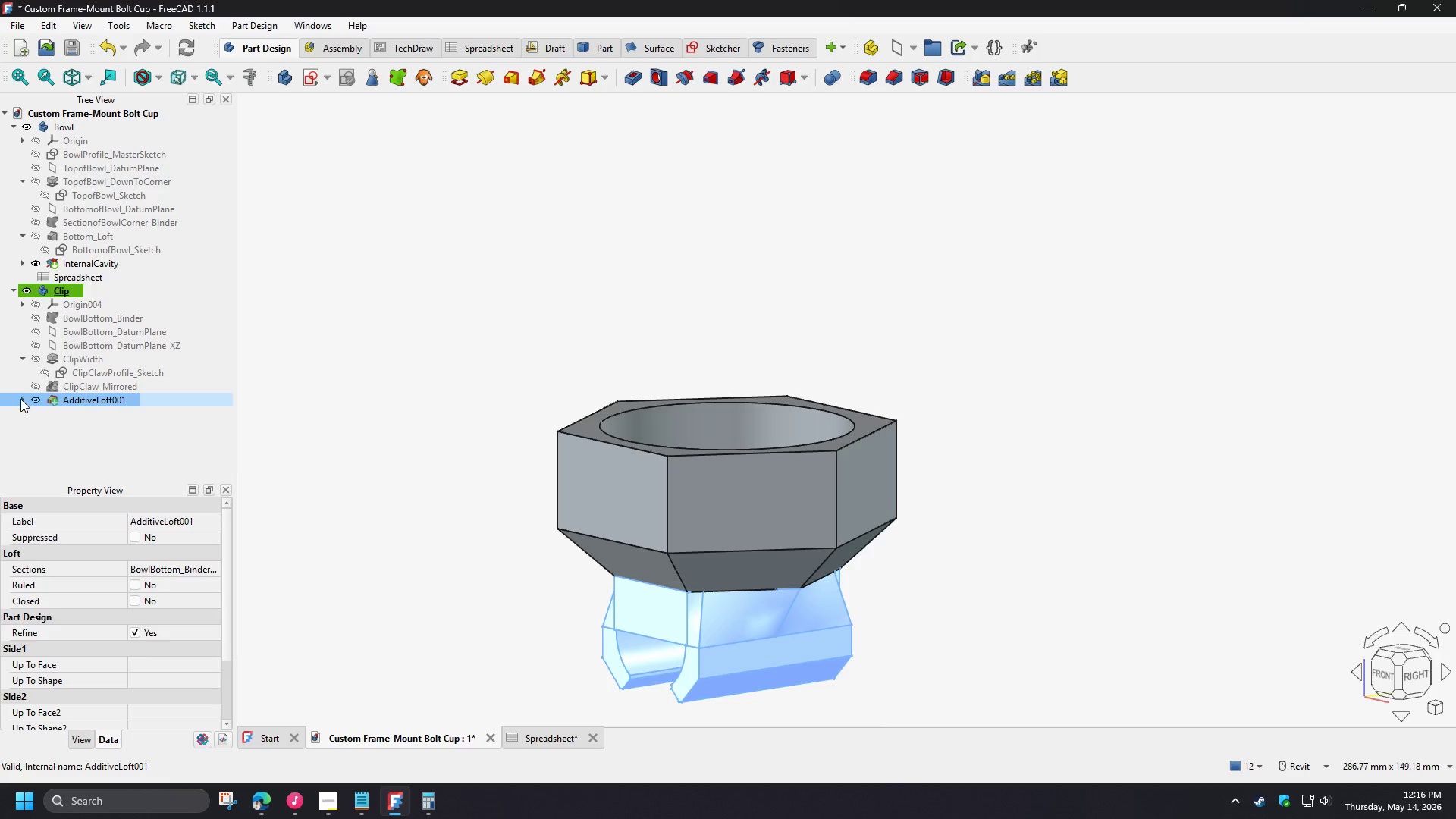 
left_click([20, 399])
 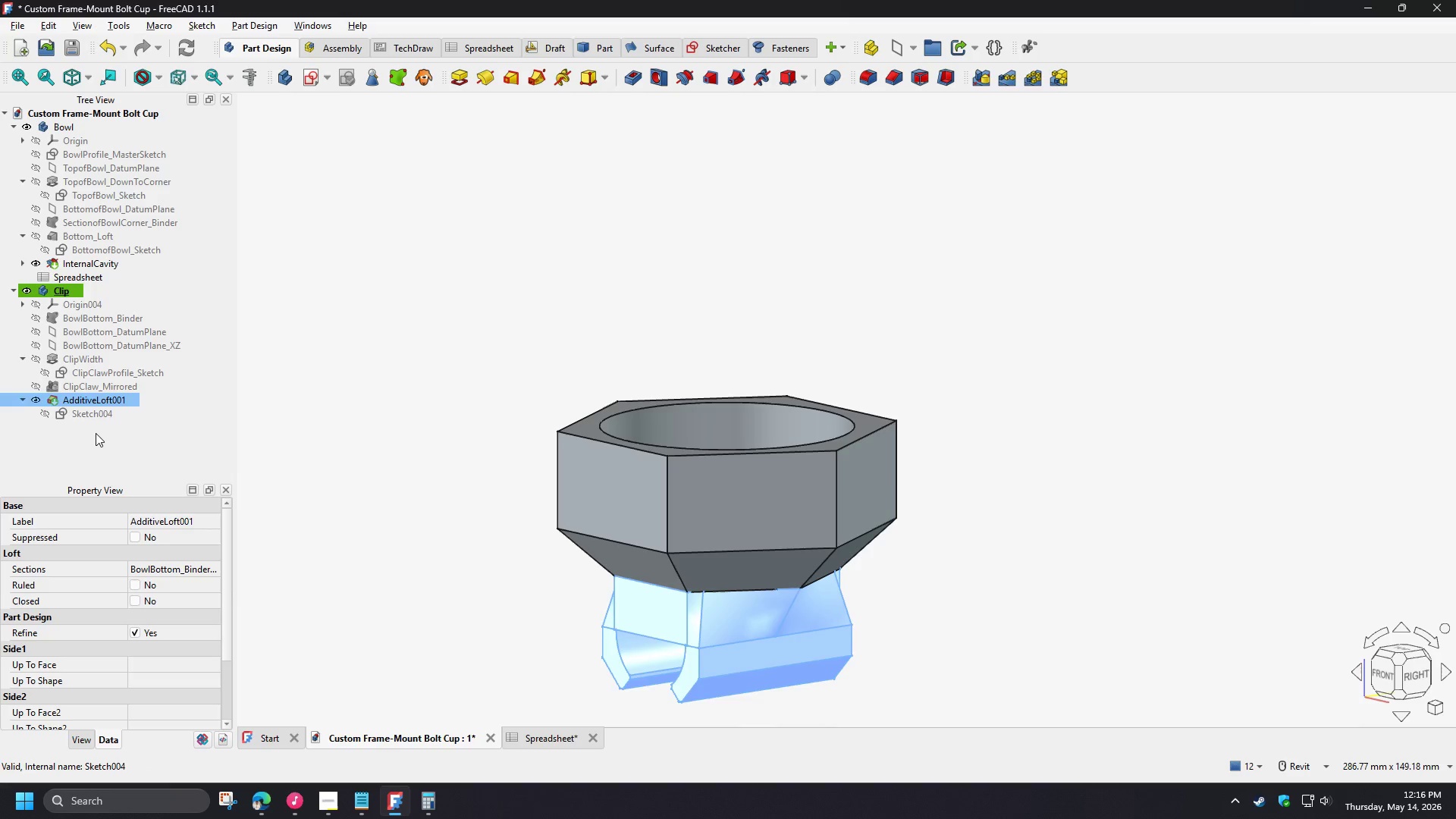 
left_click([92, 416])
 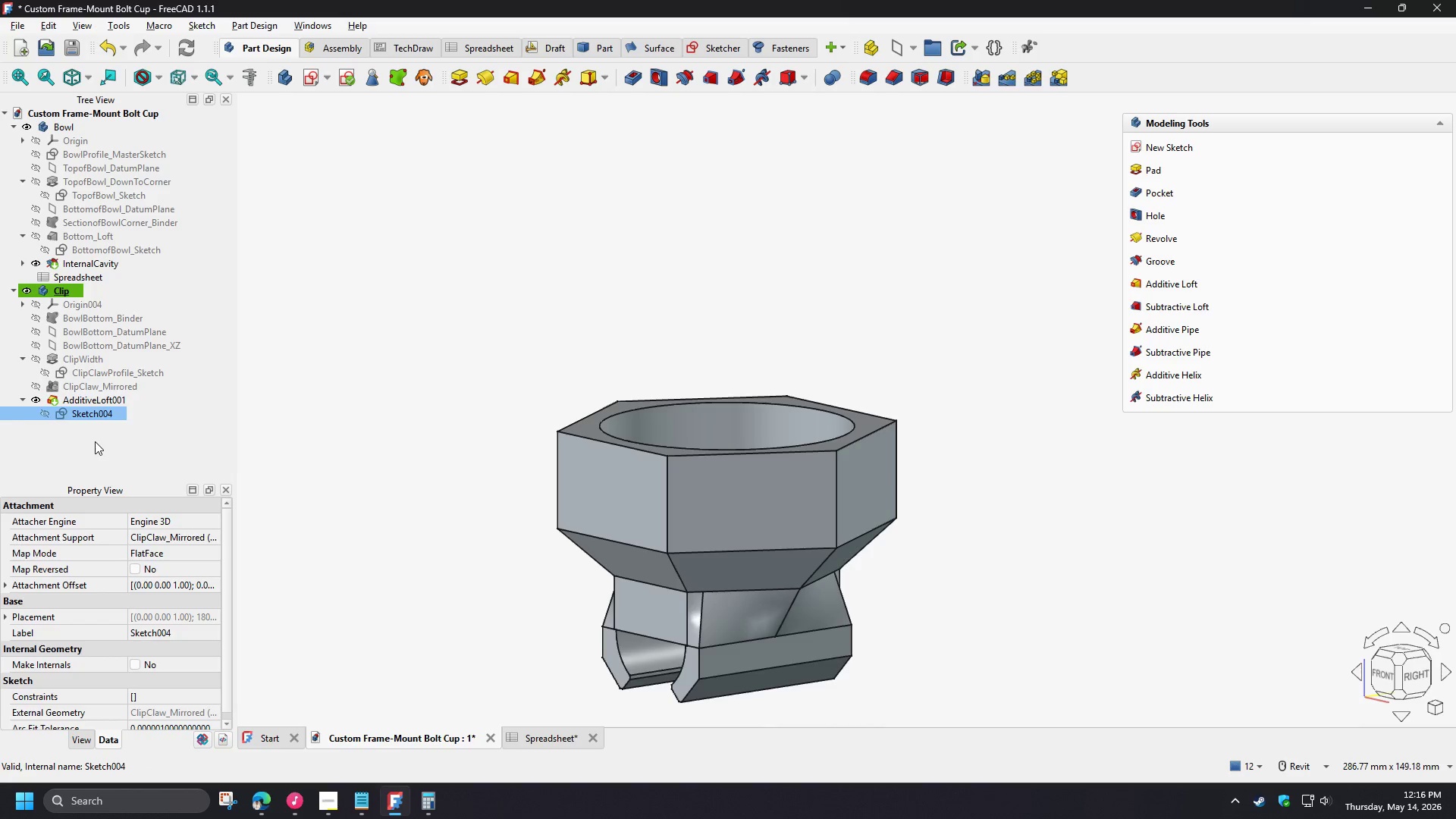 
key(F2)
 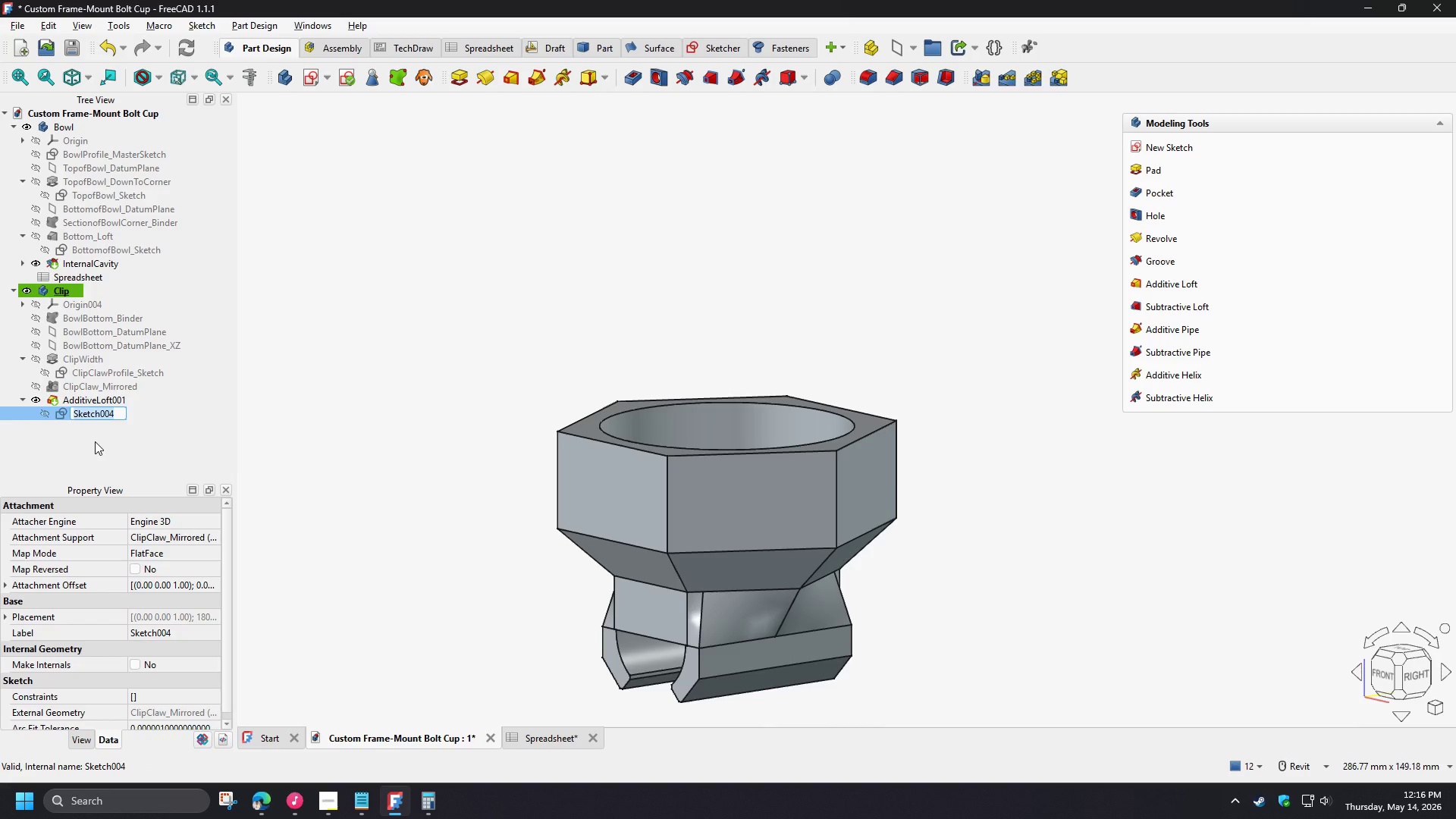 
wait(6.8)
 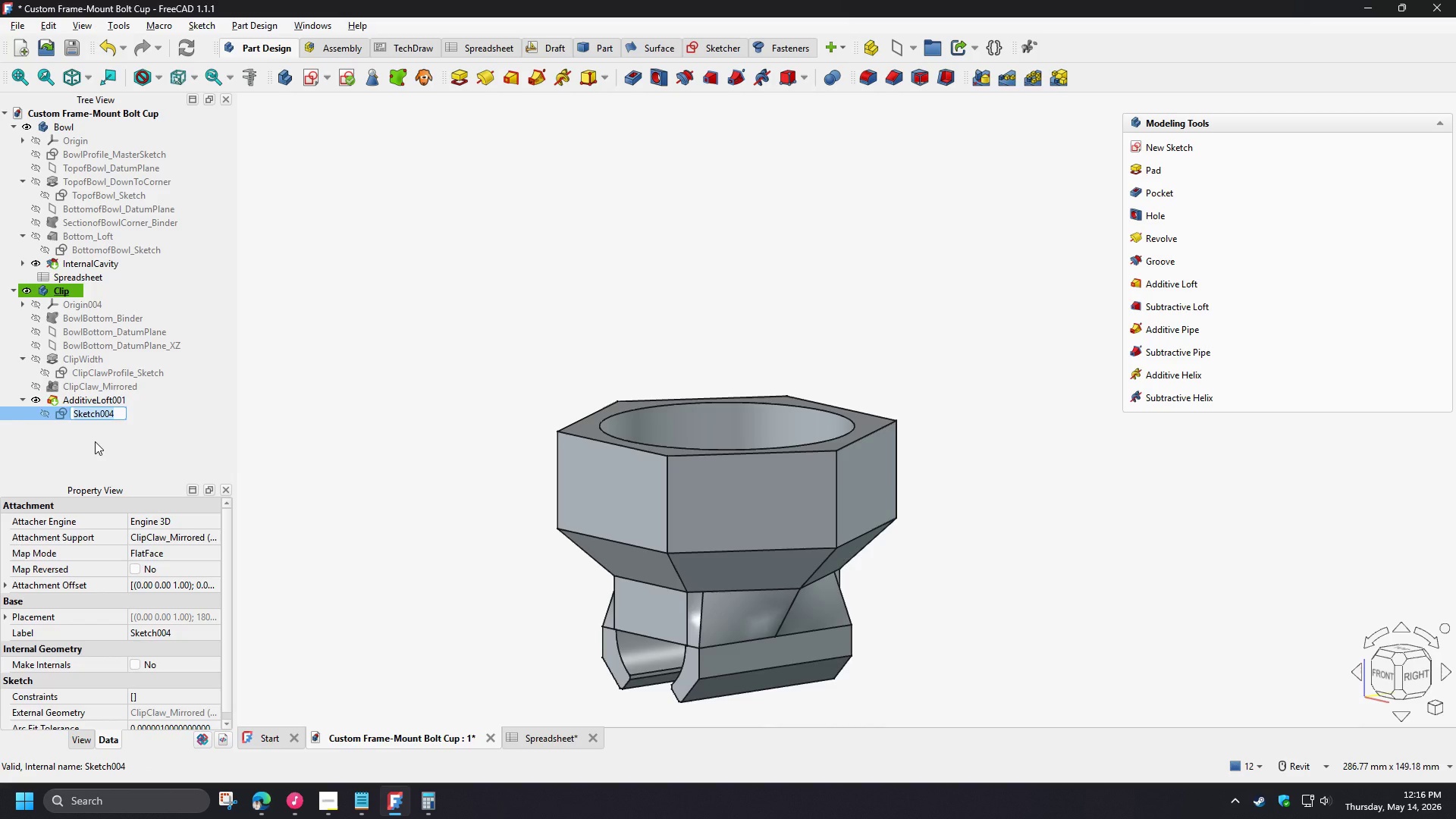 
hold_key(key=ShiftLeft, duration=1.16)
 